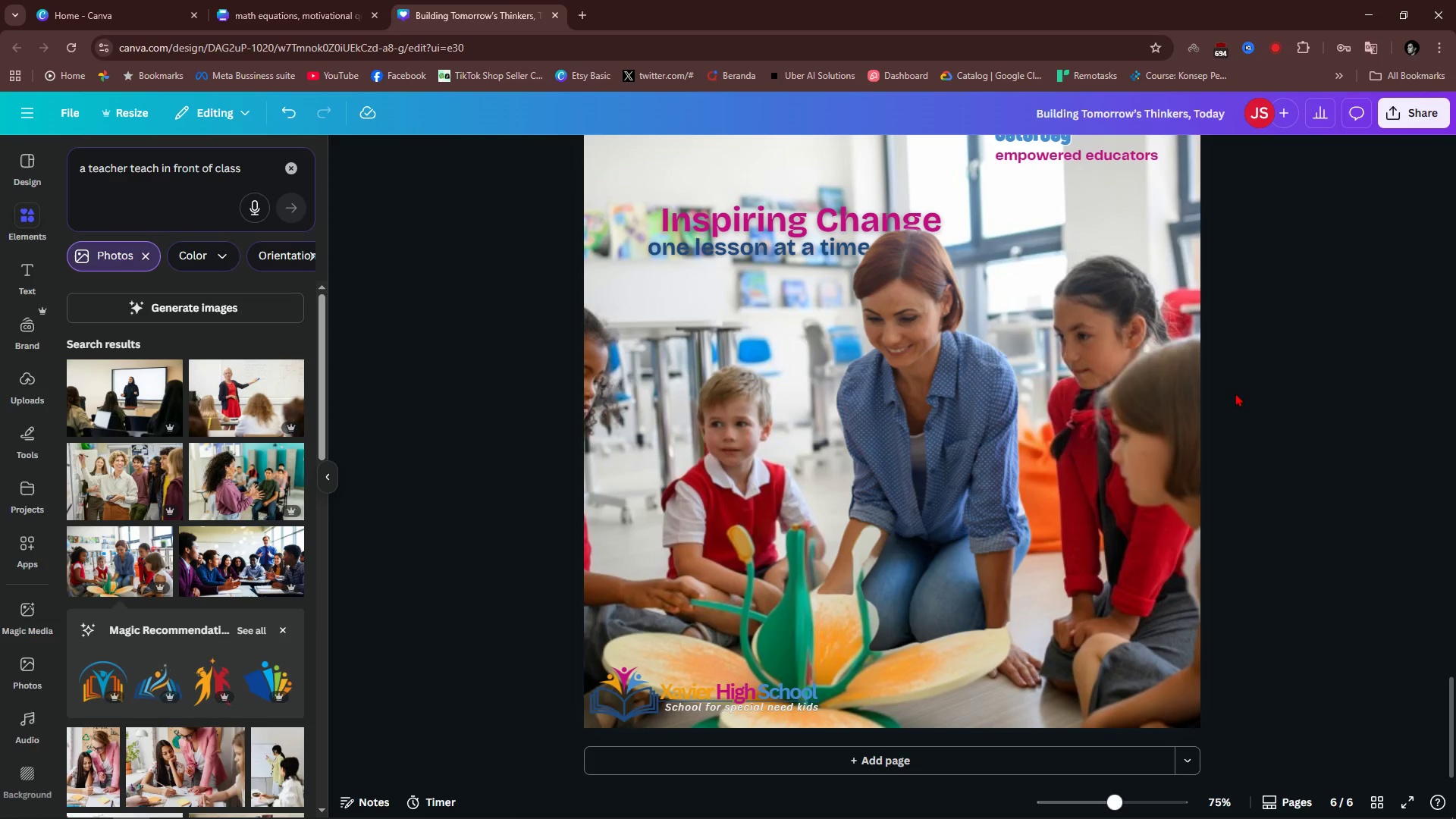 
left_click([980, 425])
 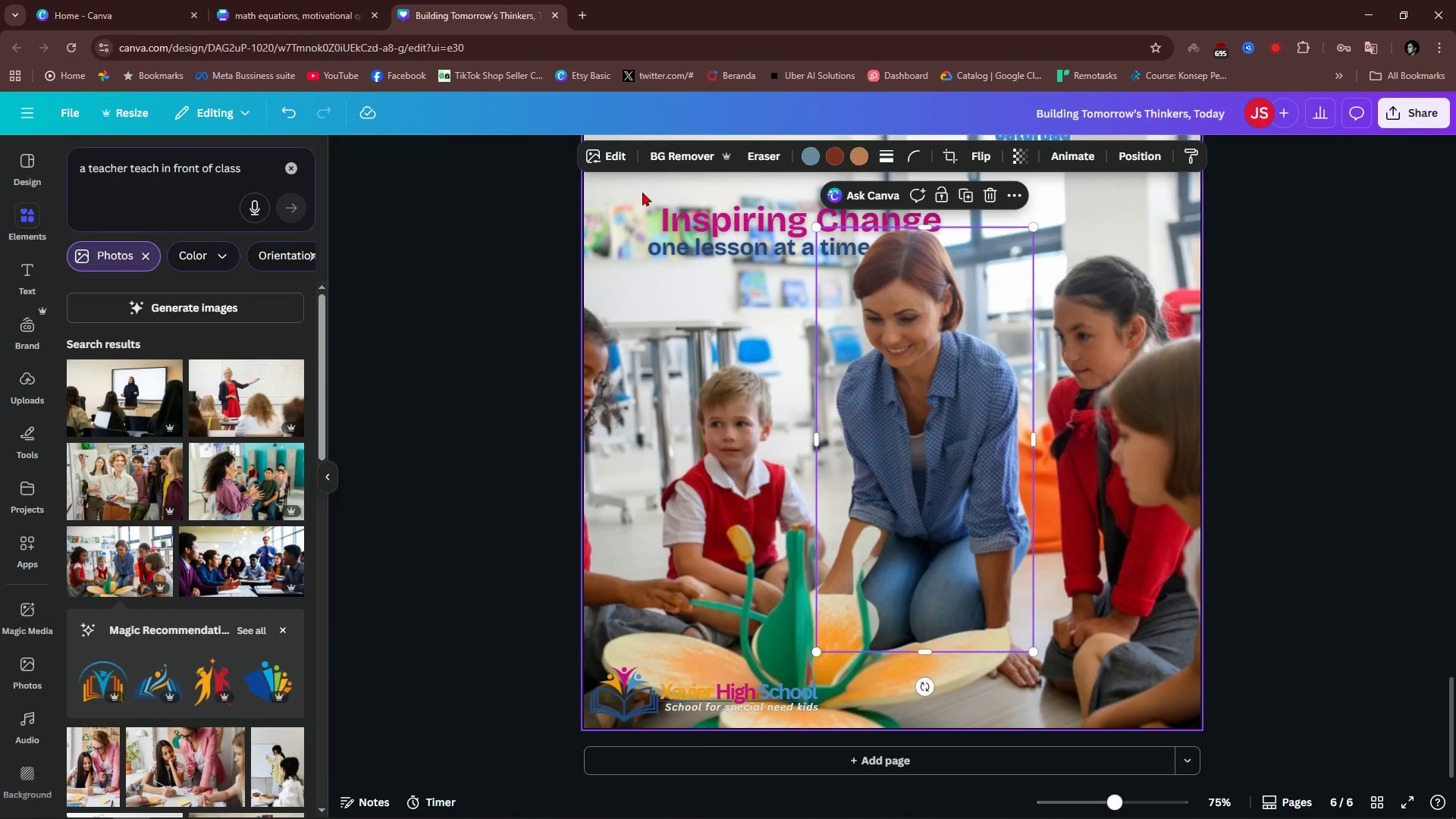 
left_click([623, 147])
 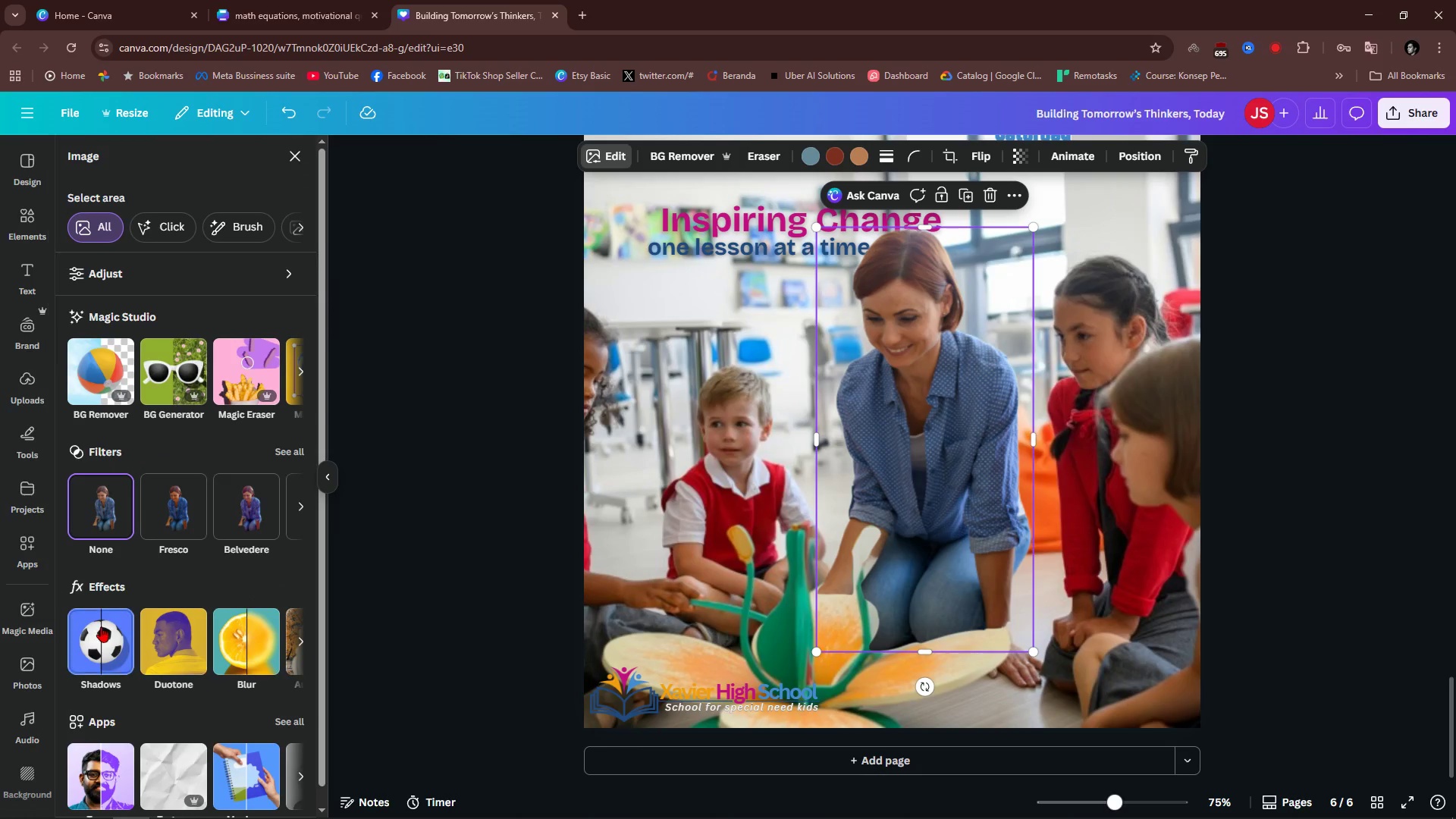 
scroll: coordinate [128, 652], scroll_direction: down, amount: 3.0
 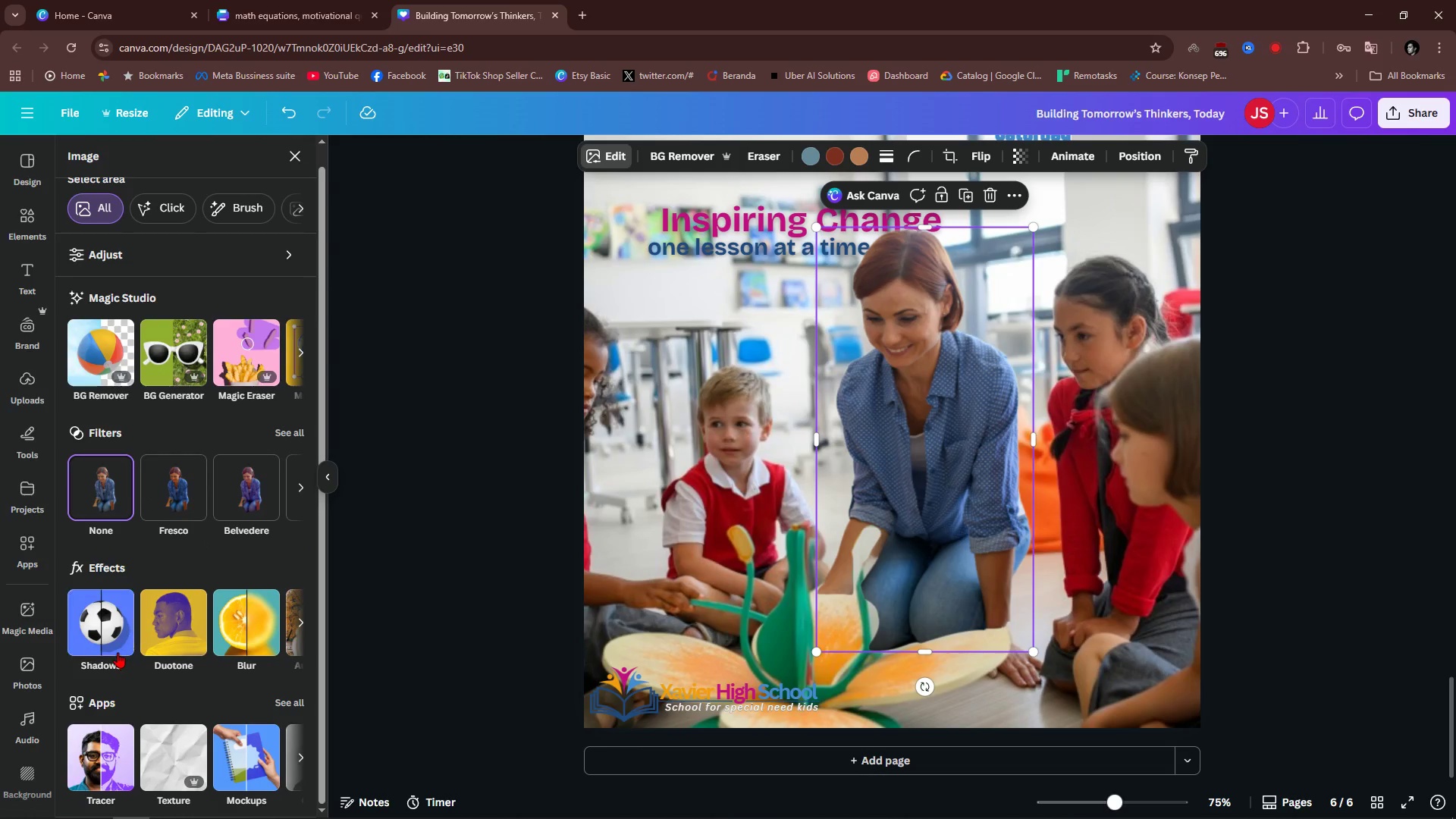 
left_click([112, 627])
 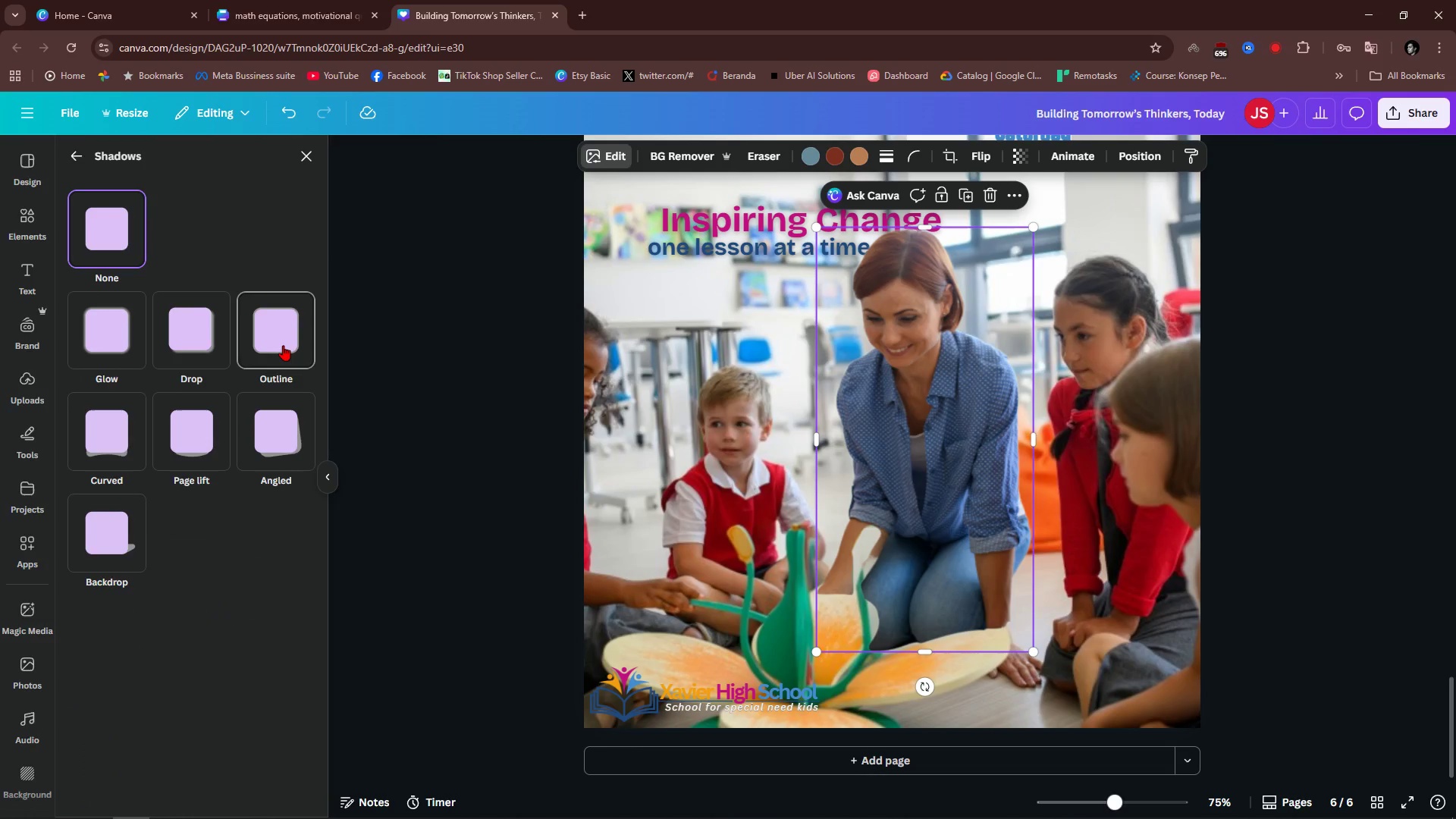 
left_click([283, 345])
 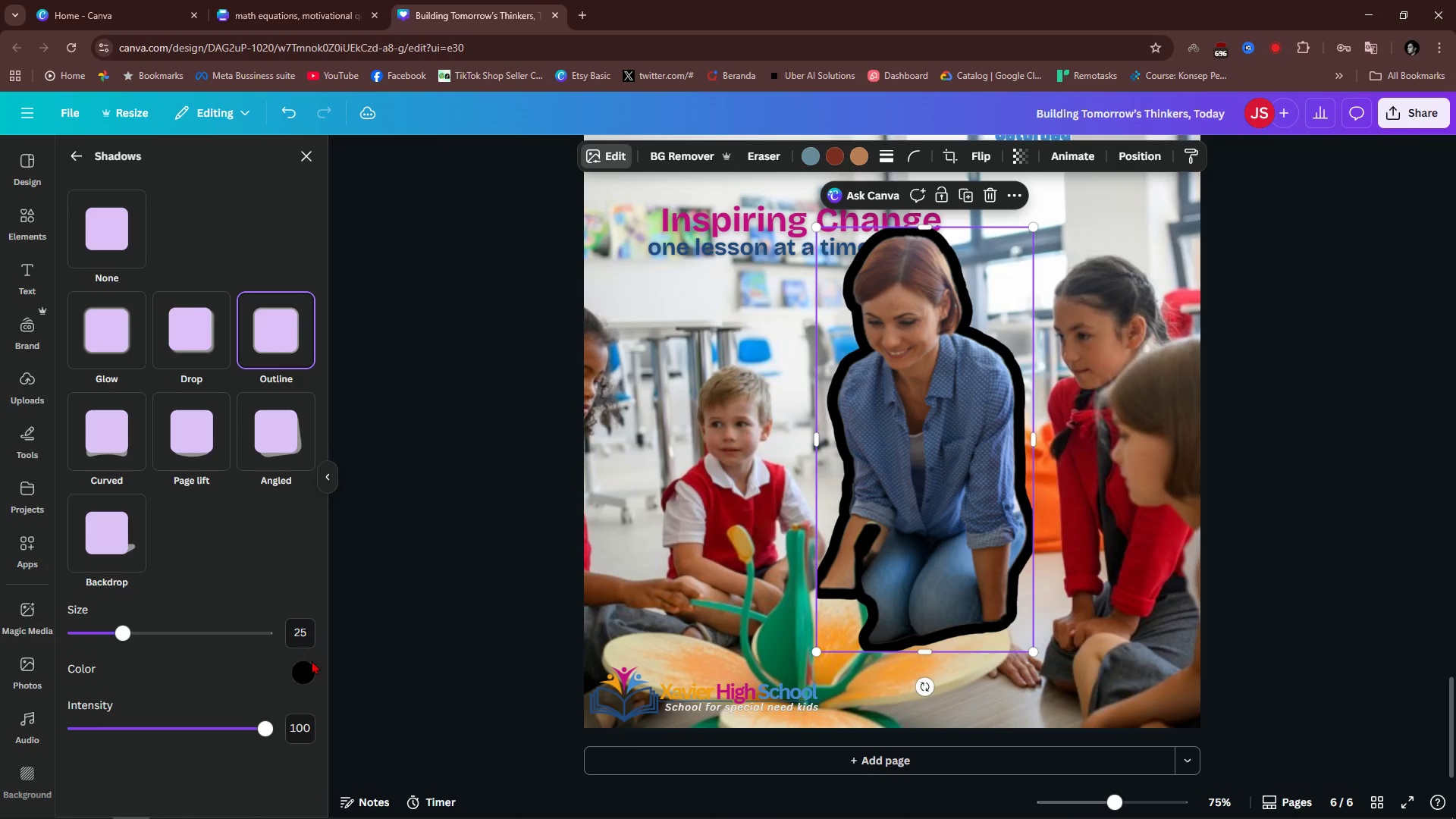 
left_click([300, 676])
 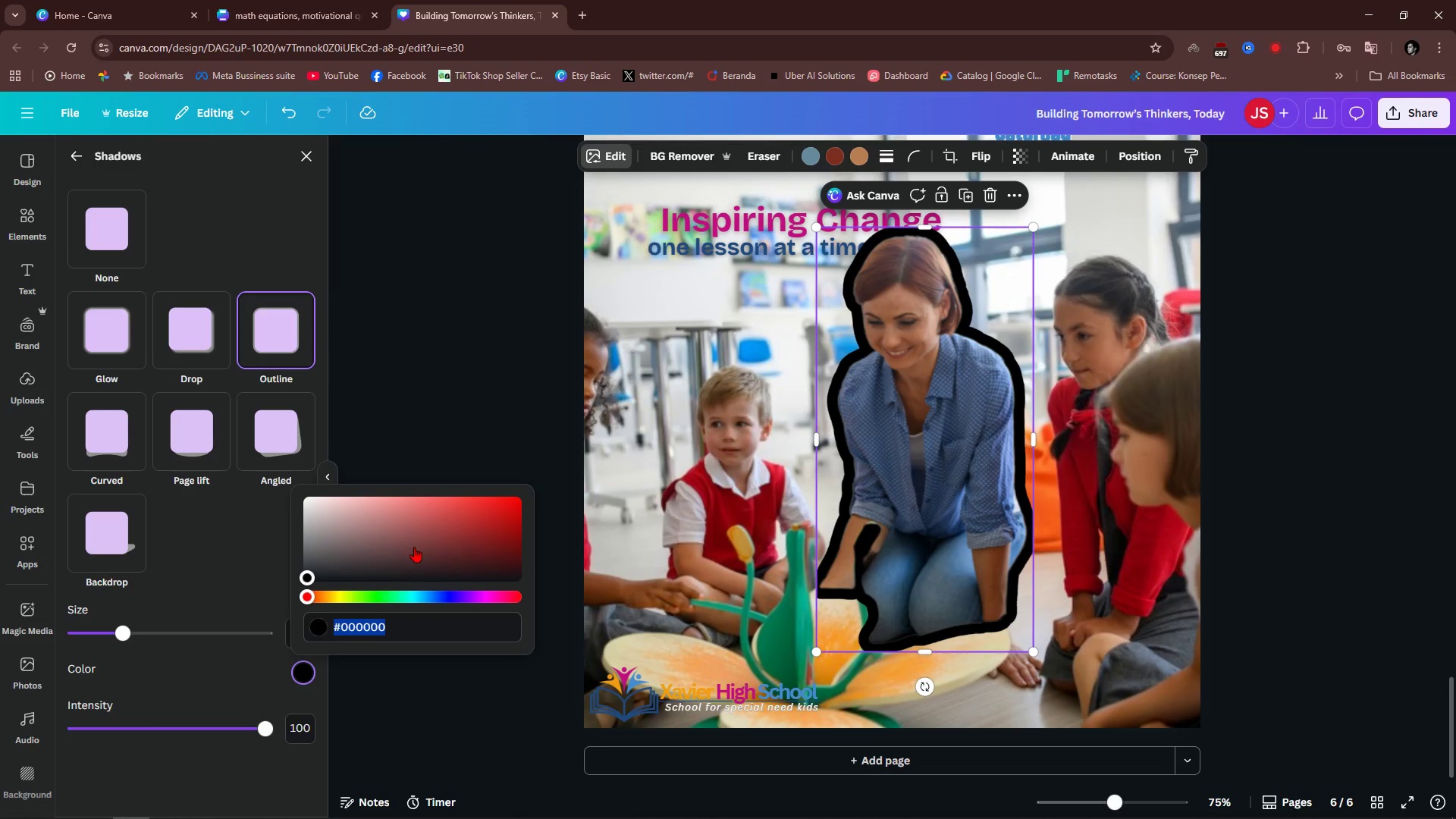 
left_click_drag(start_coordinate=[438, 598], to_coordinate=[499, 603])
 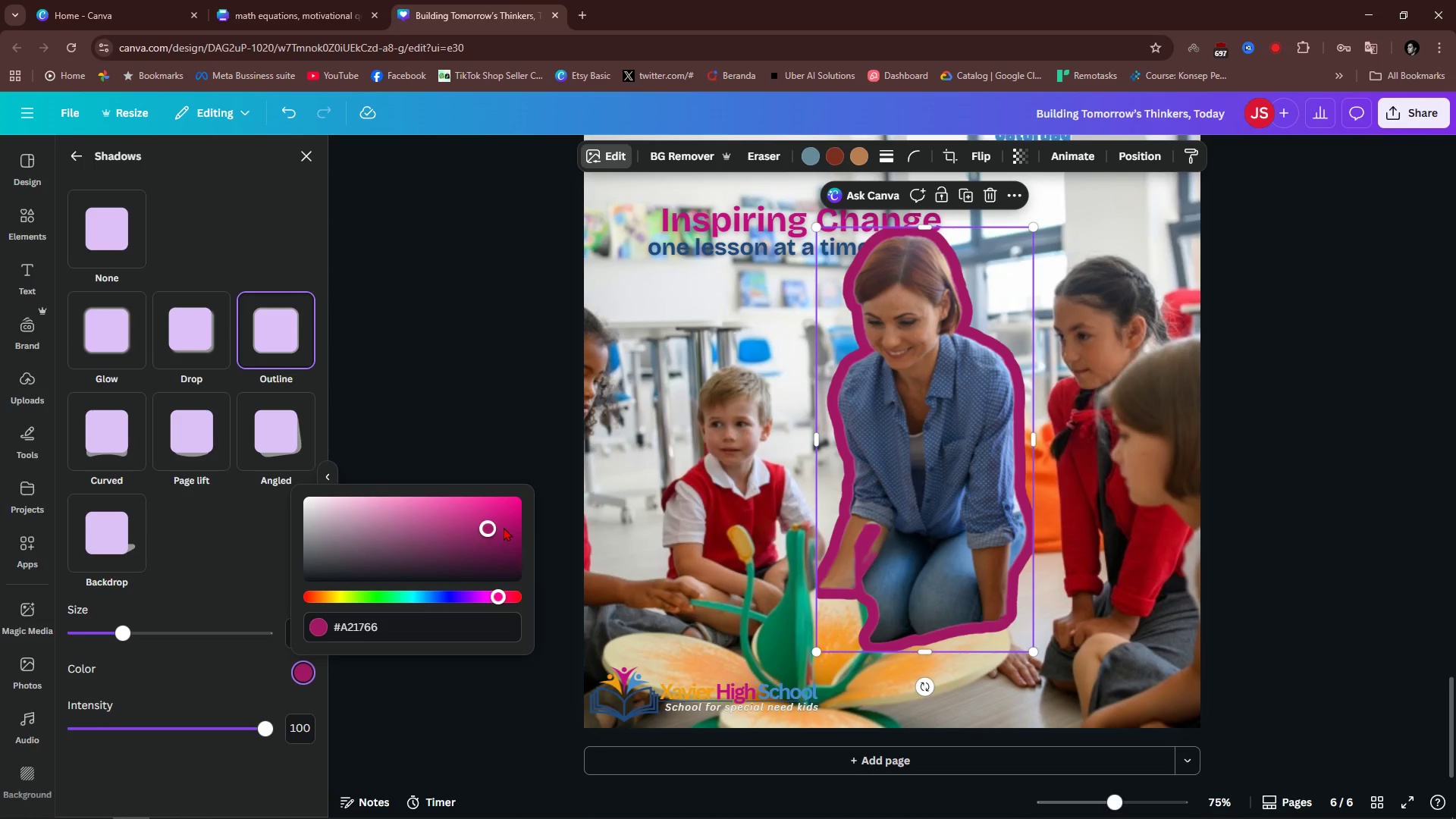 
left_click_drag(start_coordinate=[491, 528], to_coordinate=[573, 522])
 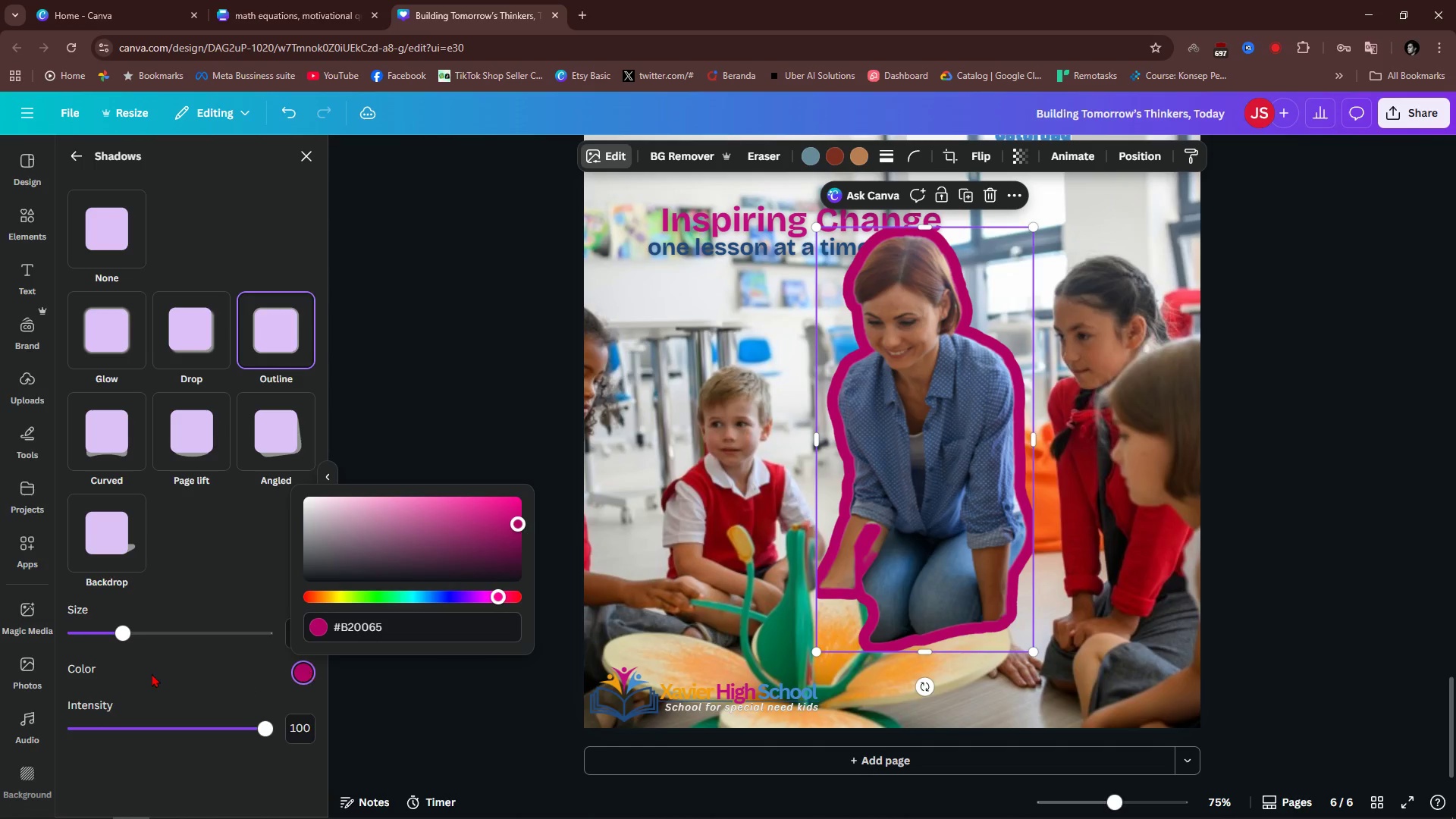 
left_click([148, 672])
 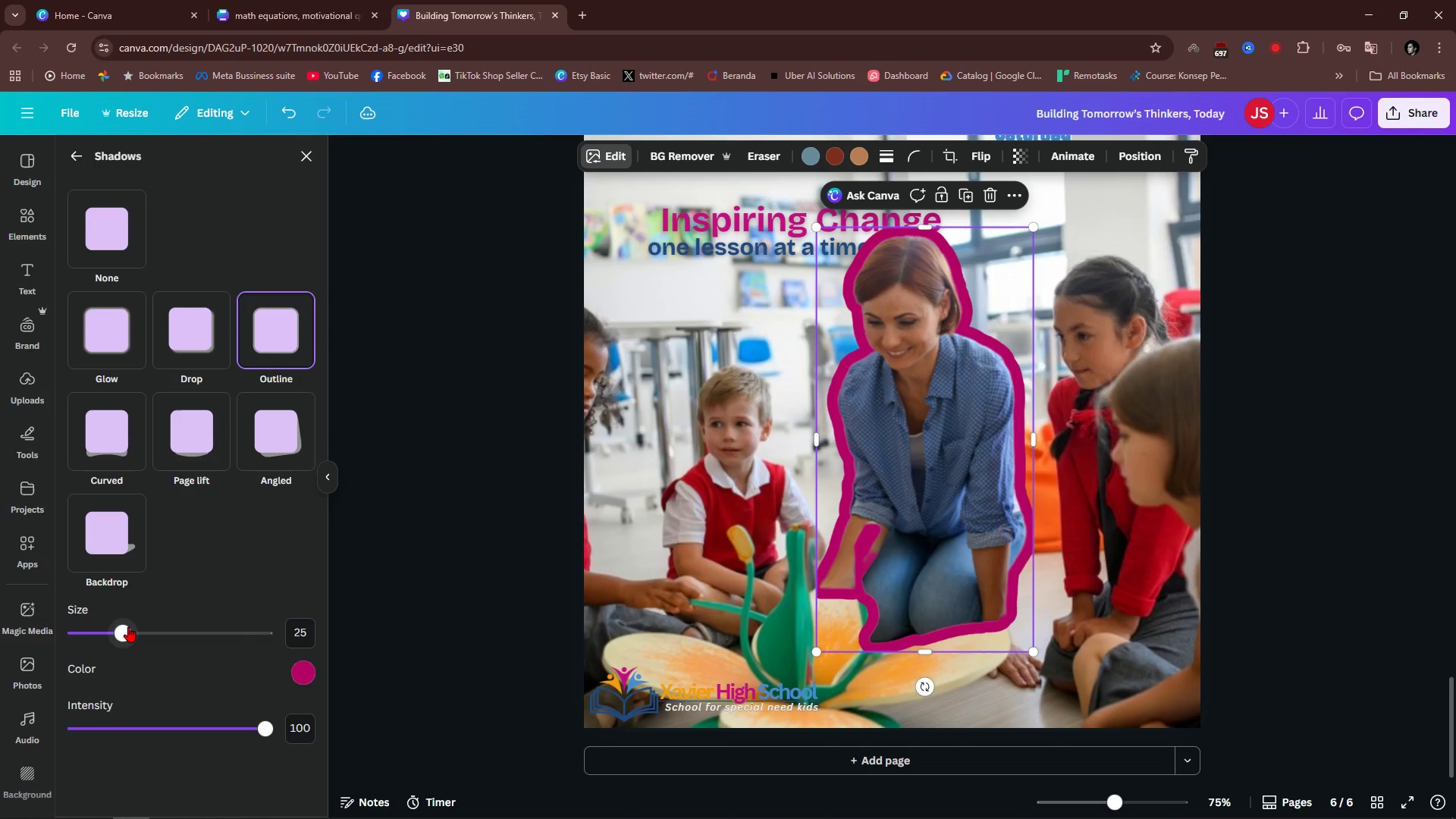 
left_click_drag(start_coordinate=[128, 626], to_coordinate=[101, 629])
 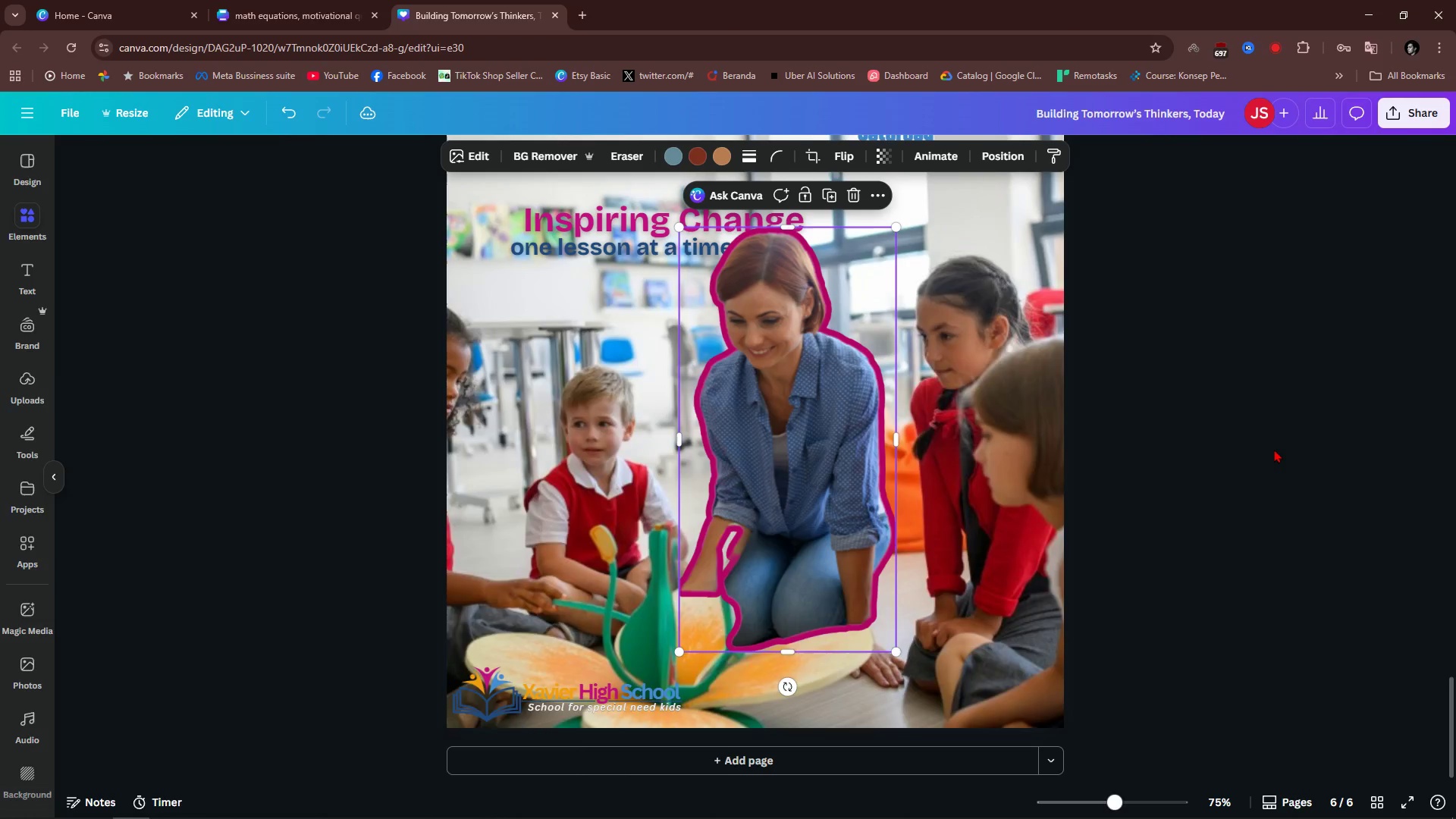 
double_click([1274, 450])
 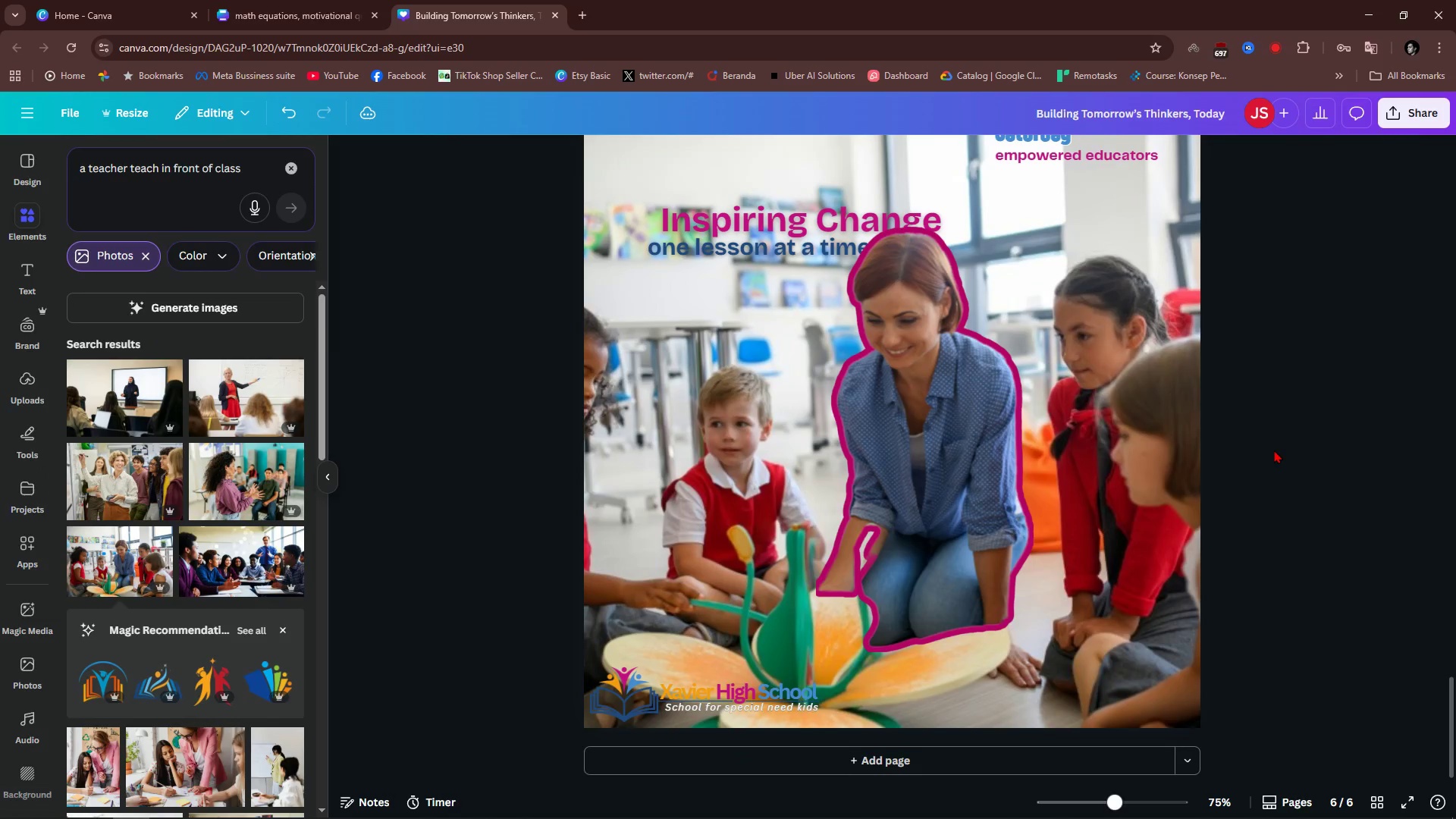 
scroll: coordinate [1274, 450], scroll_direction: up, amount: 2.0
 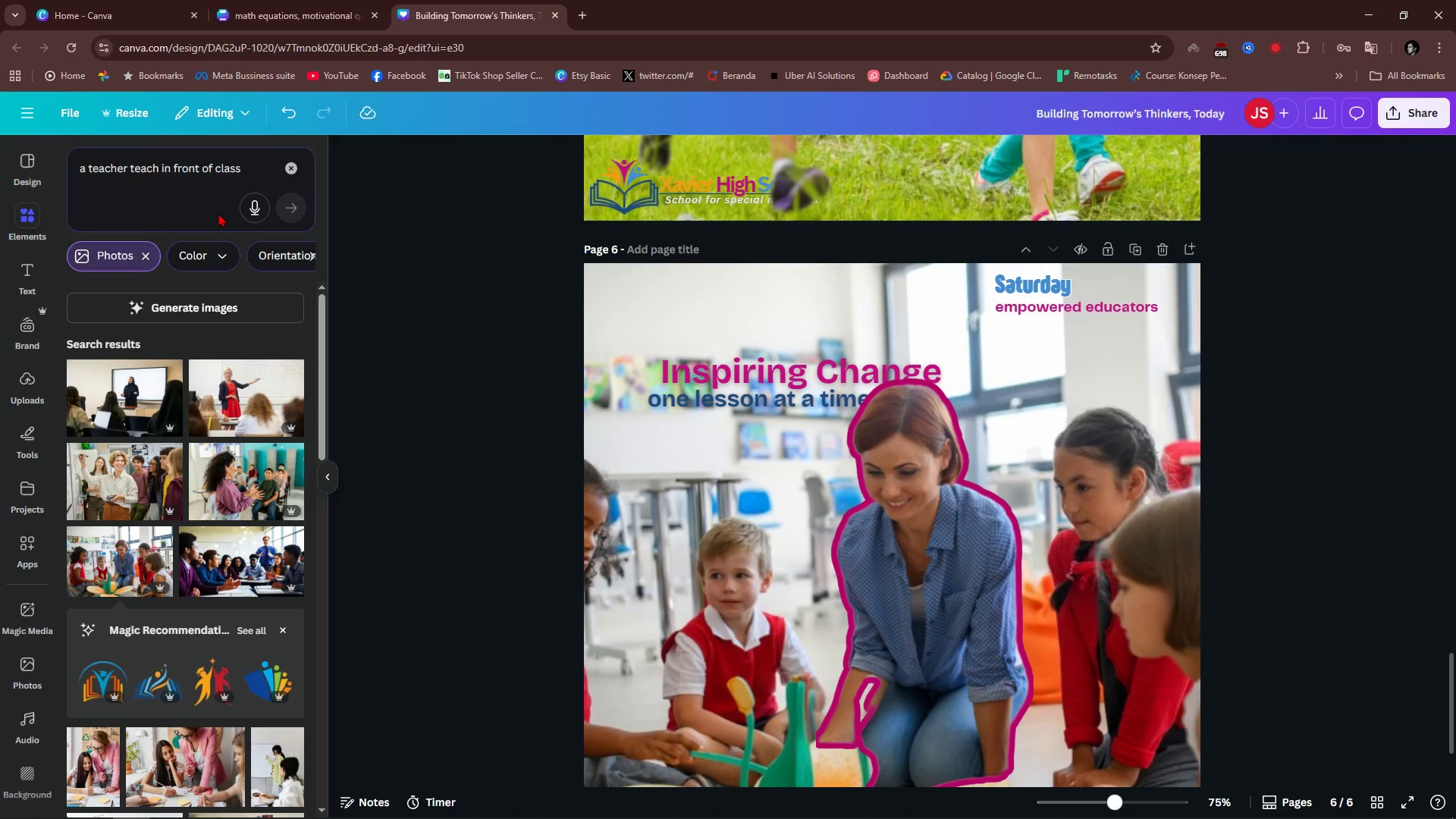 
wait(5.02)
 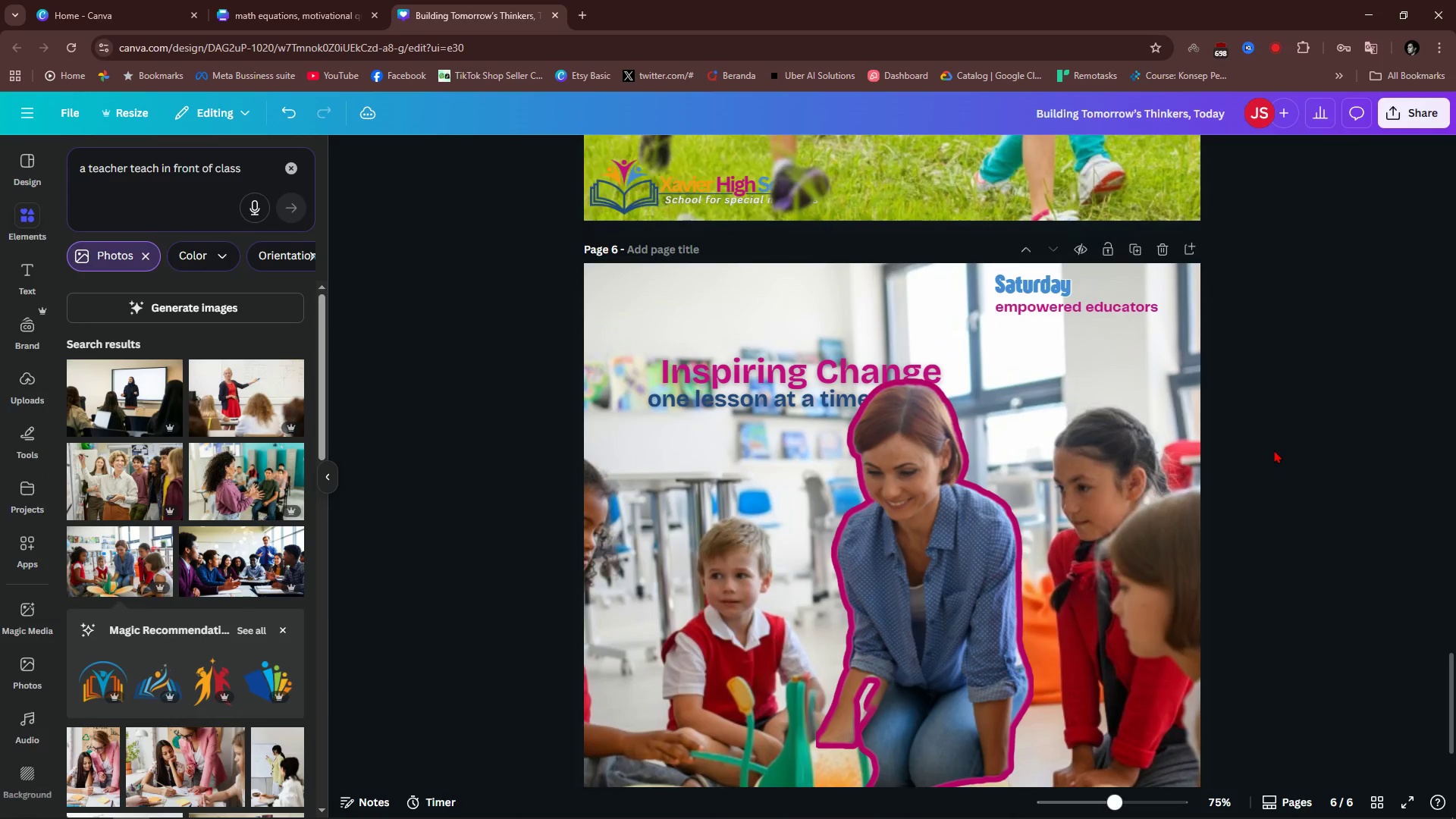 
double_click([209, 174])
 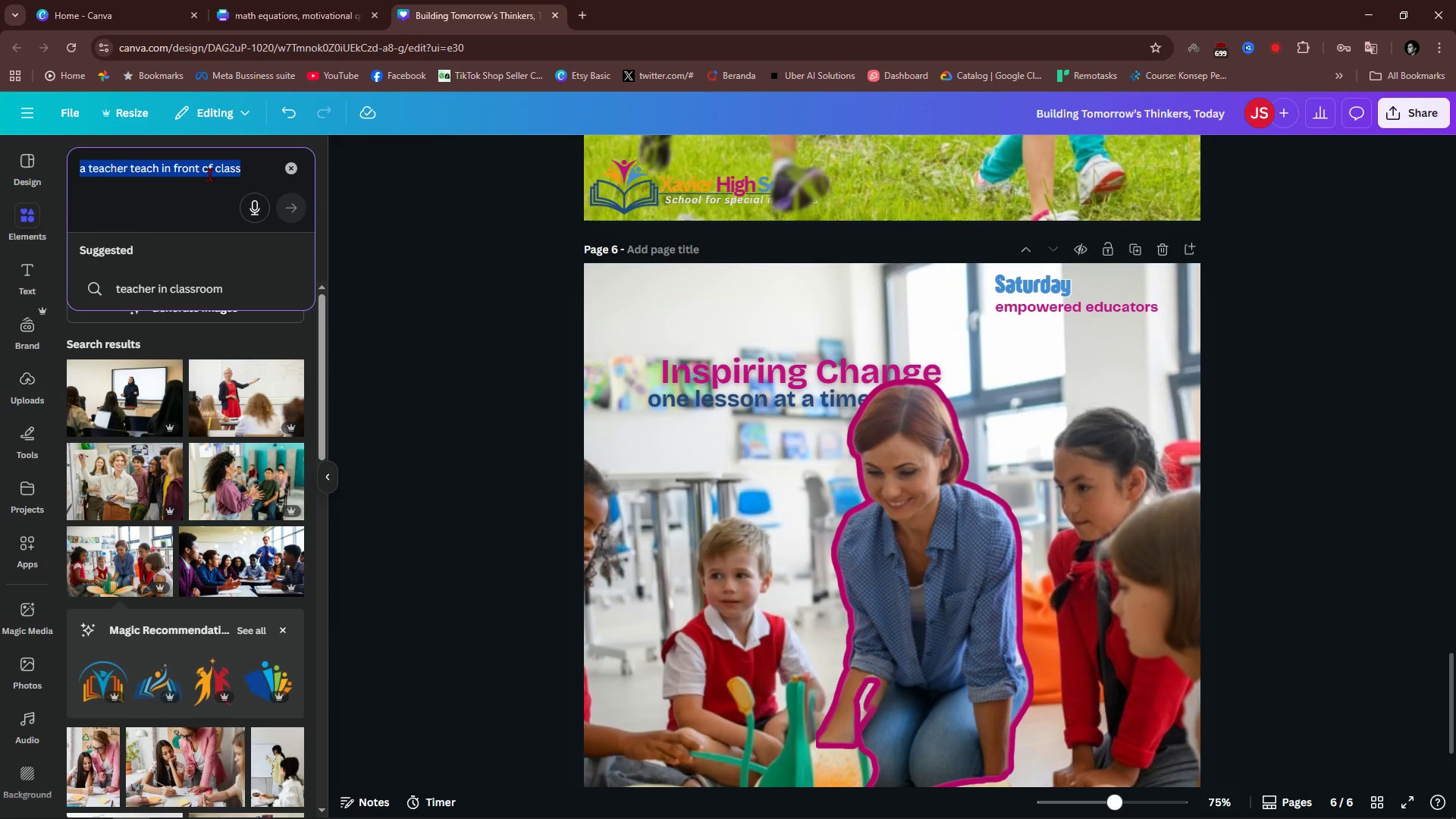 
triple_click([209, 174])
 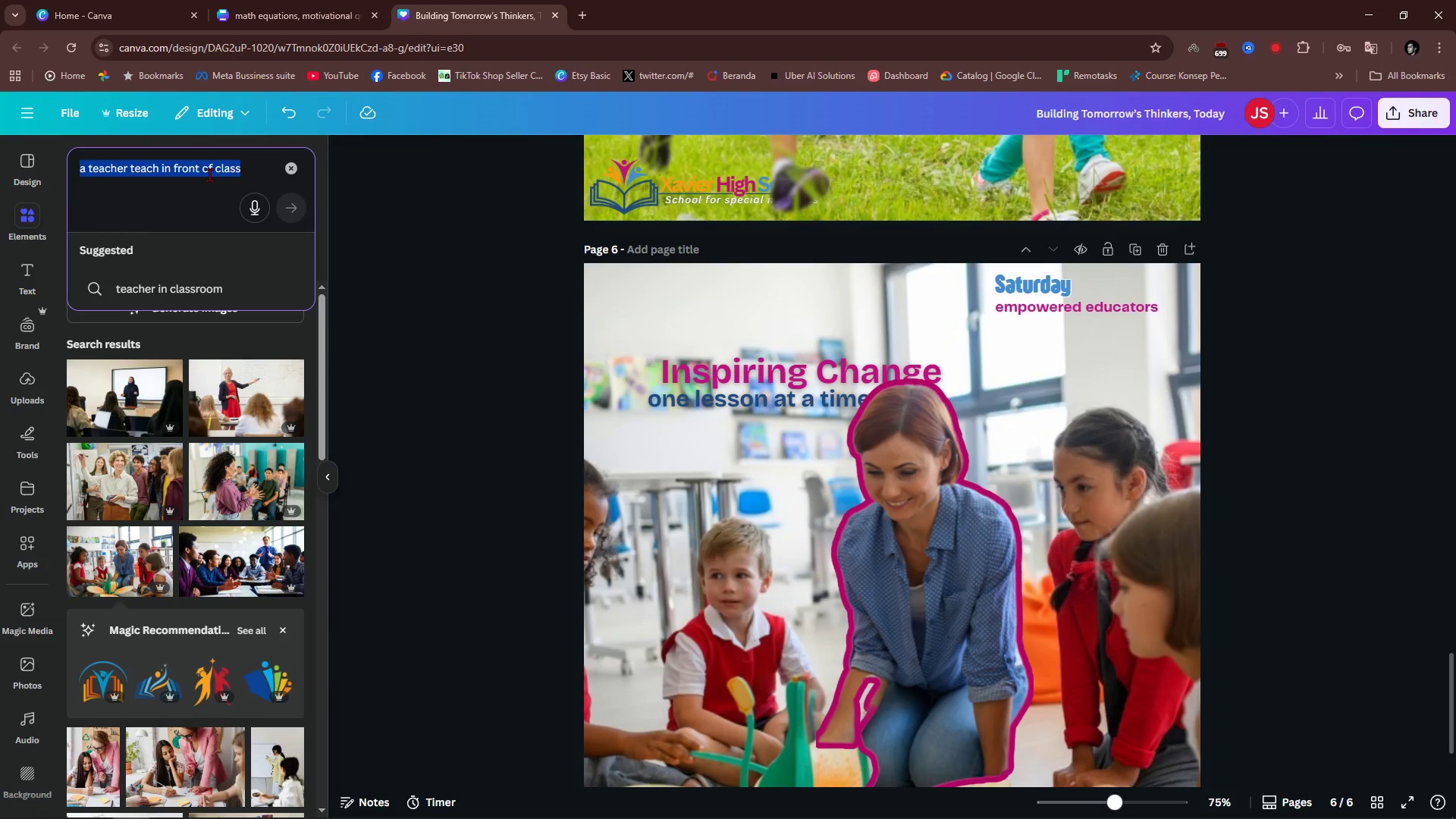 
type(doodle)
 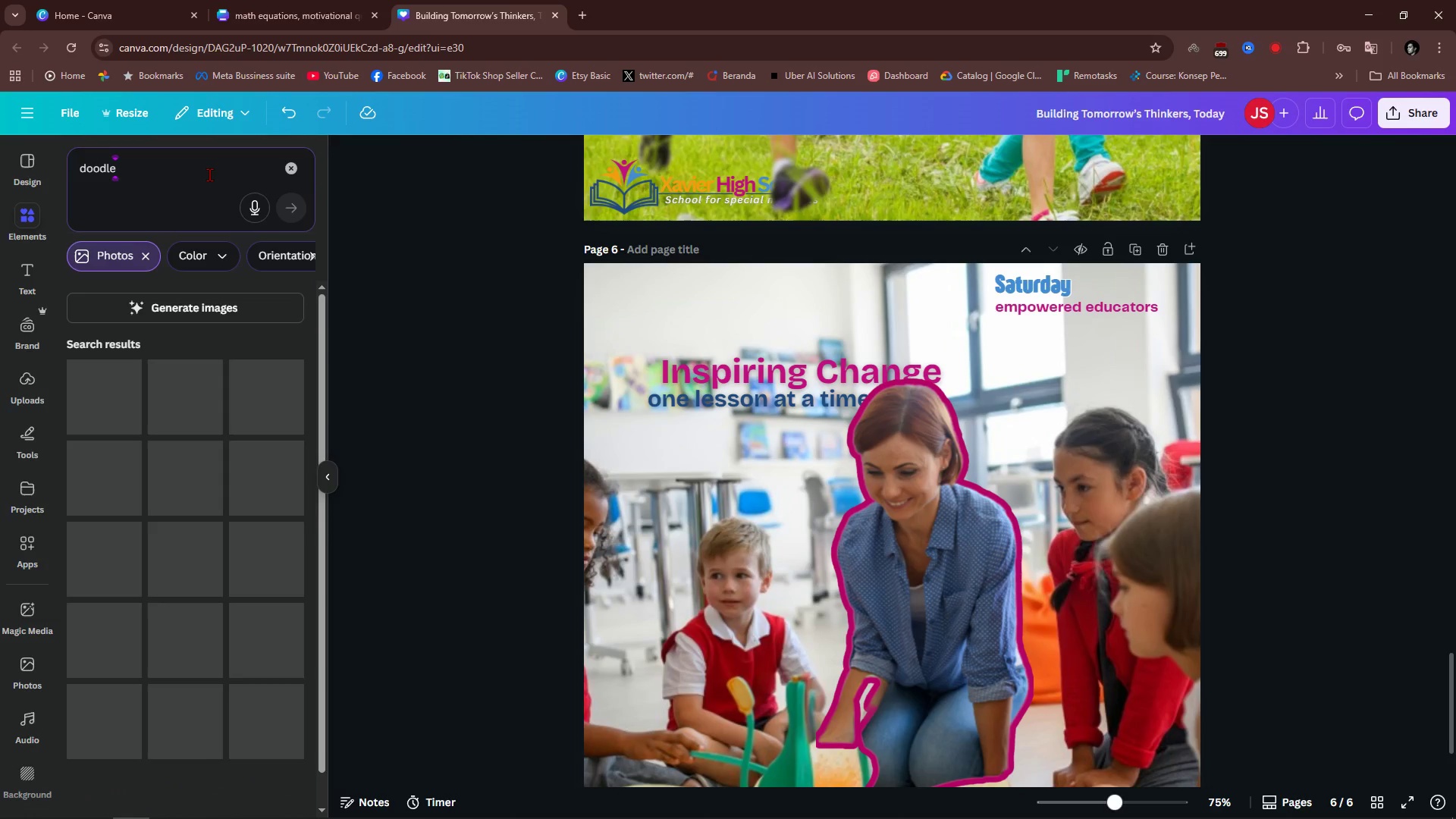 
key(Enter)
 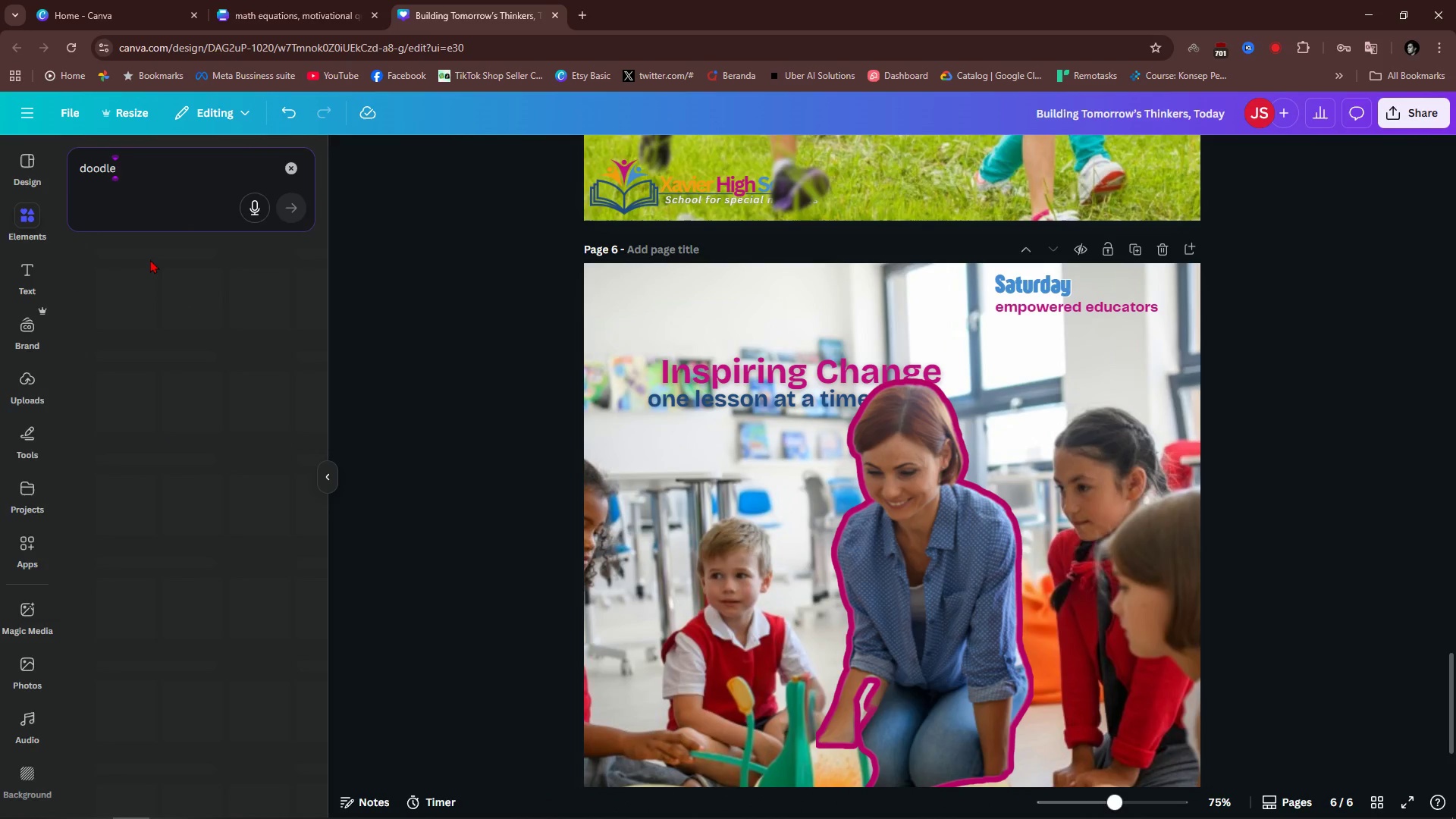 
wait(5.86)
 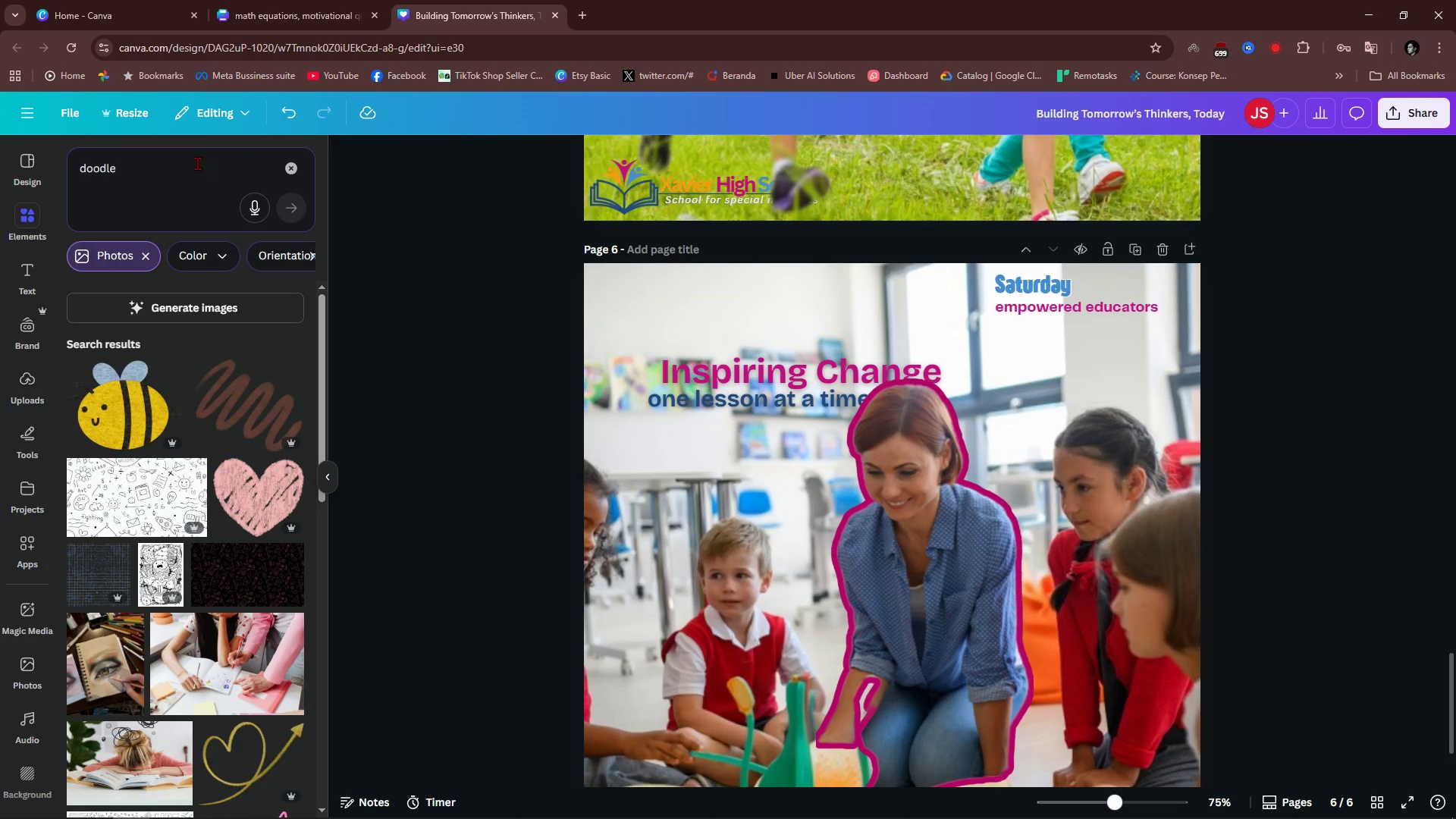 
left_click([293, 344])
 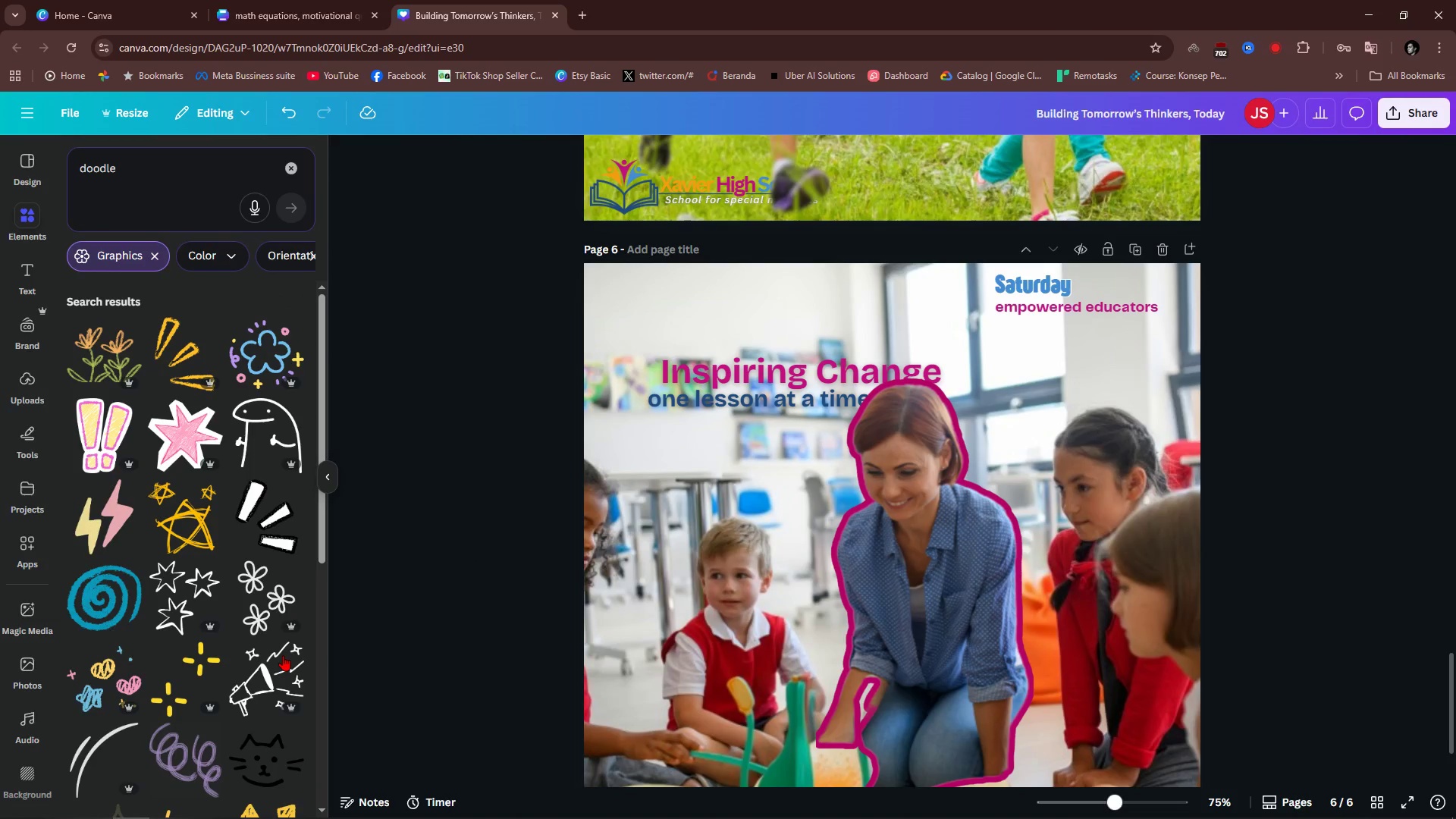 
scroll: coordinate [195, 623], scroll_direction: down, amount: 6.0
 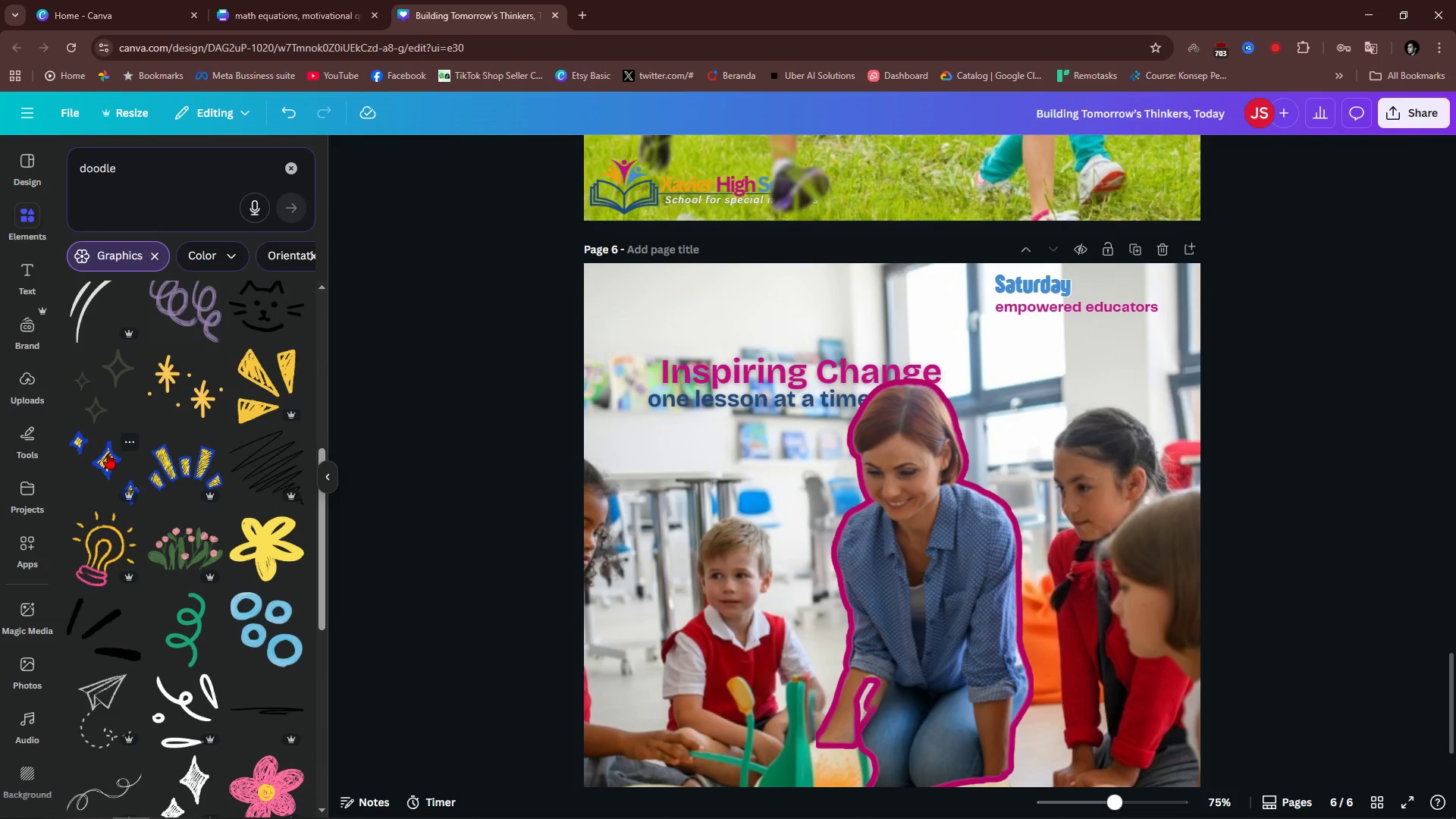 
left_click([108, 453])
 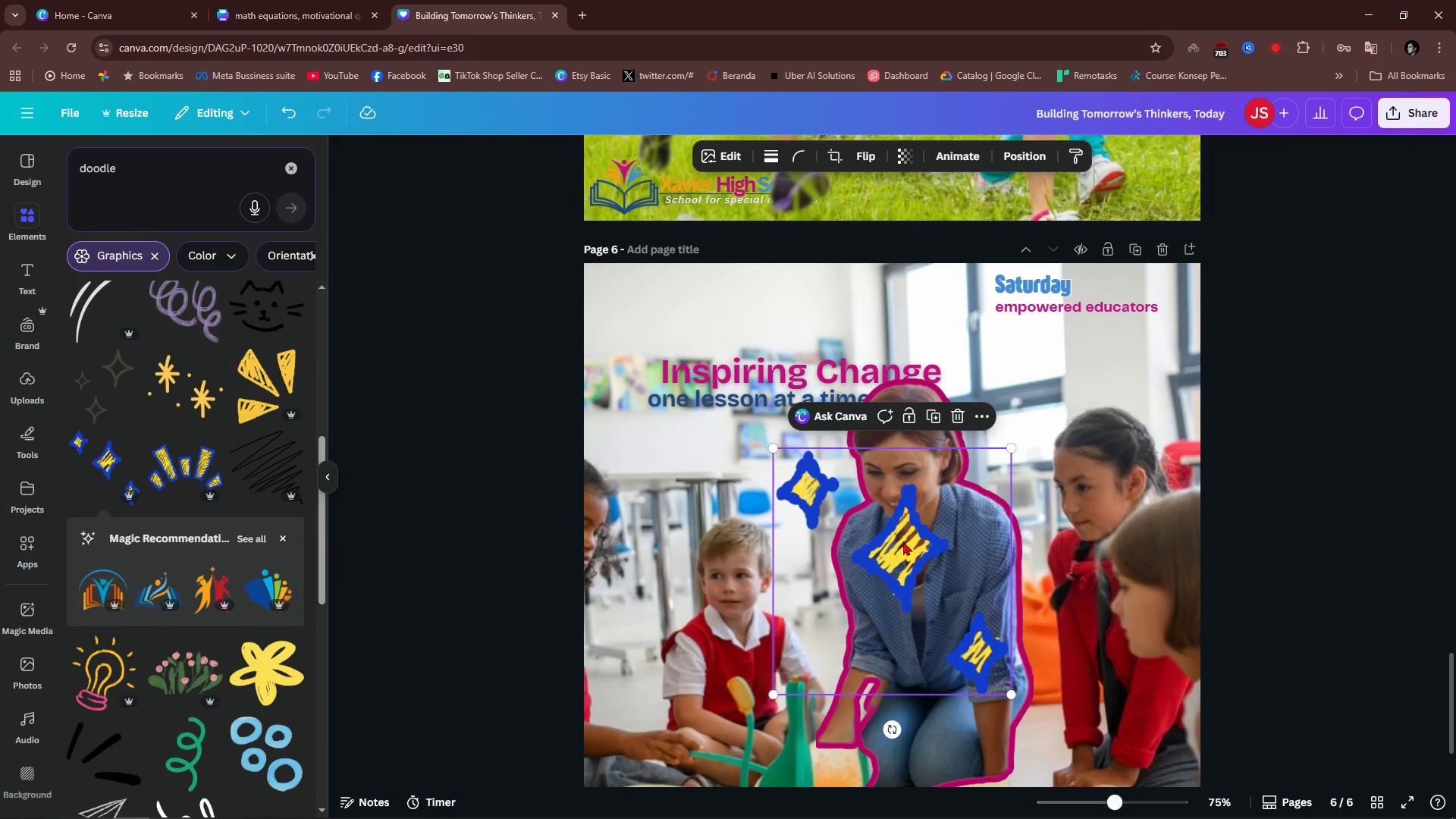 
left_click_drag(start_coordinate=[907, 556], to_coordinate=[1059, 395])
 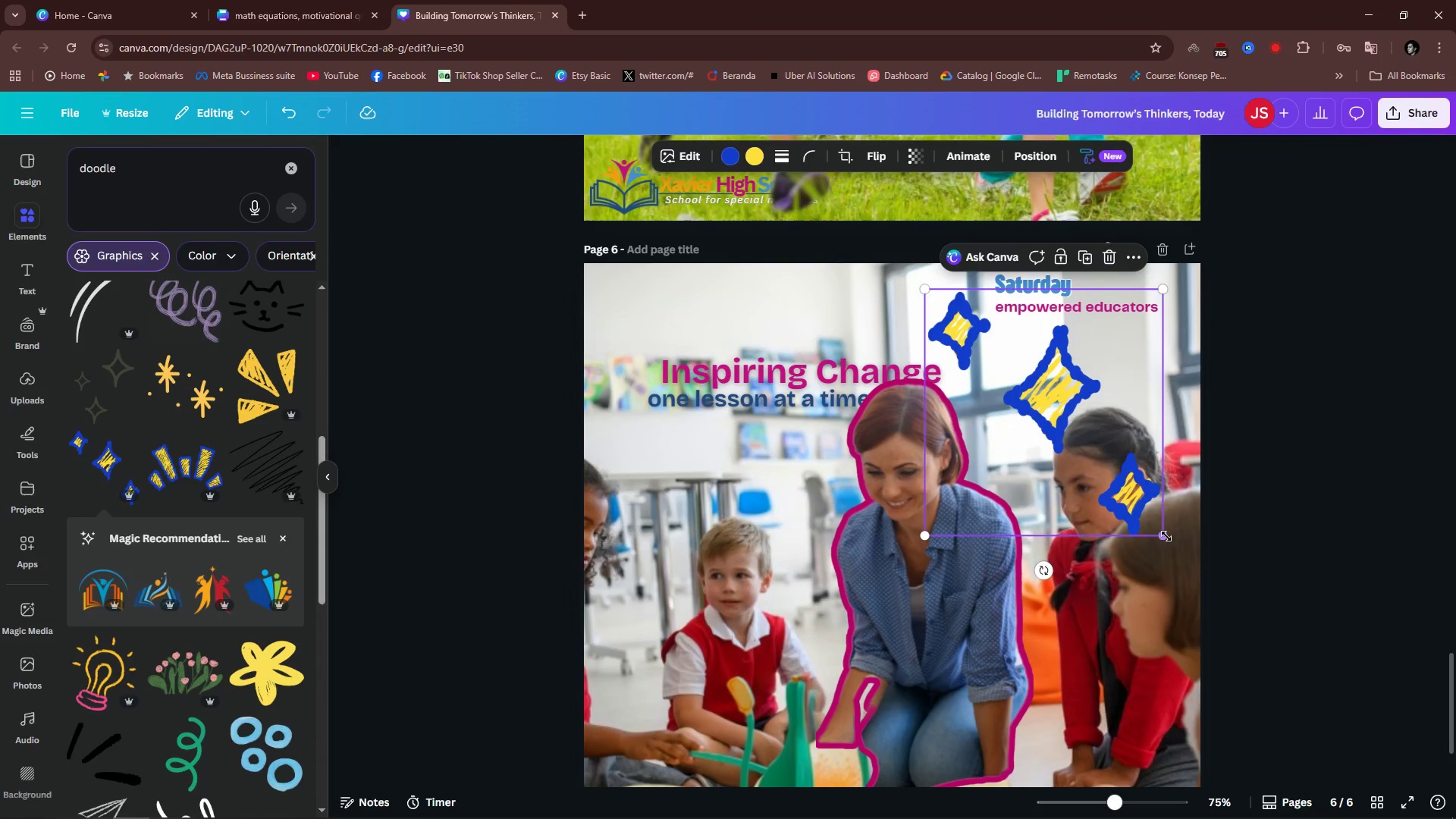 
left_click_drag(start_coordinate=[1166, 535], to_coordinate=[998, 366])
 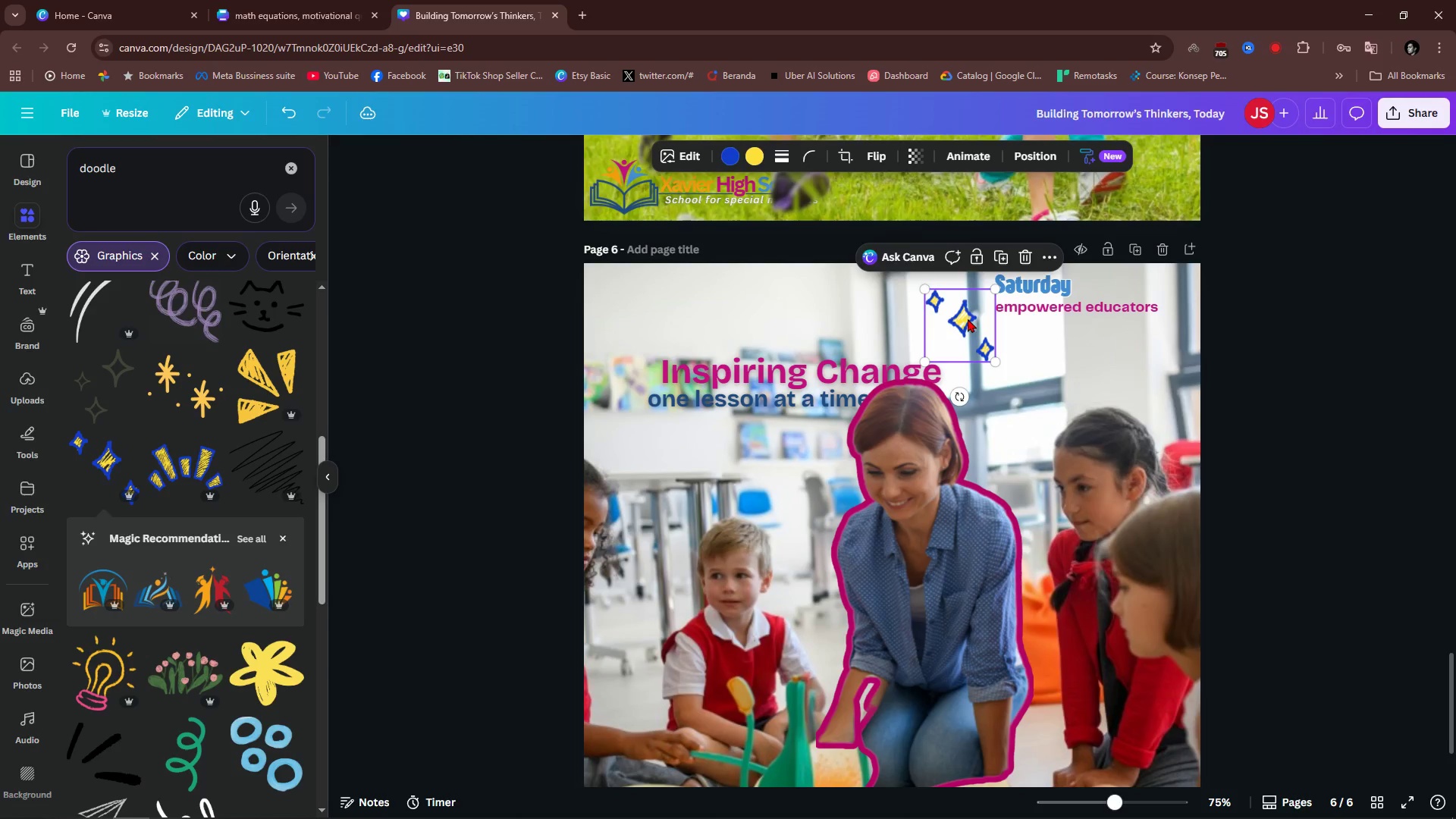 
left_click_drag(start_coordinate=[967, 318], to_coordinate=[996, 392])
 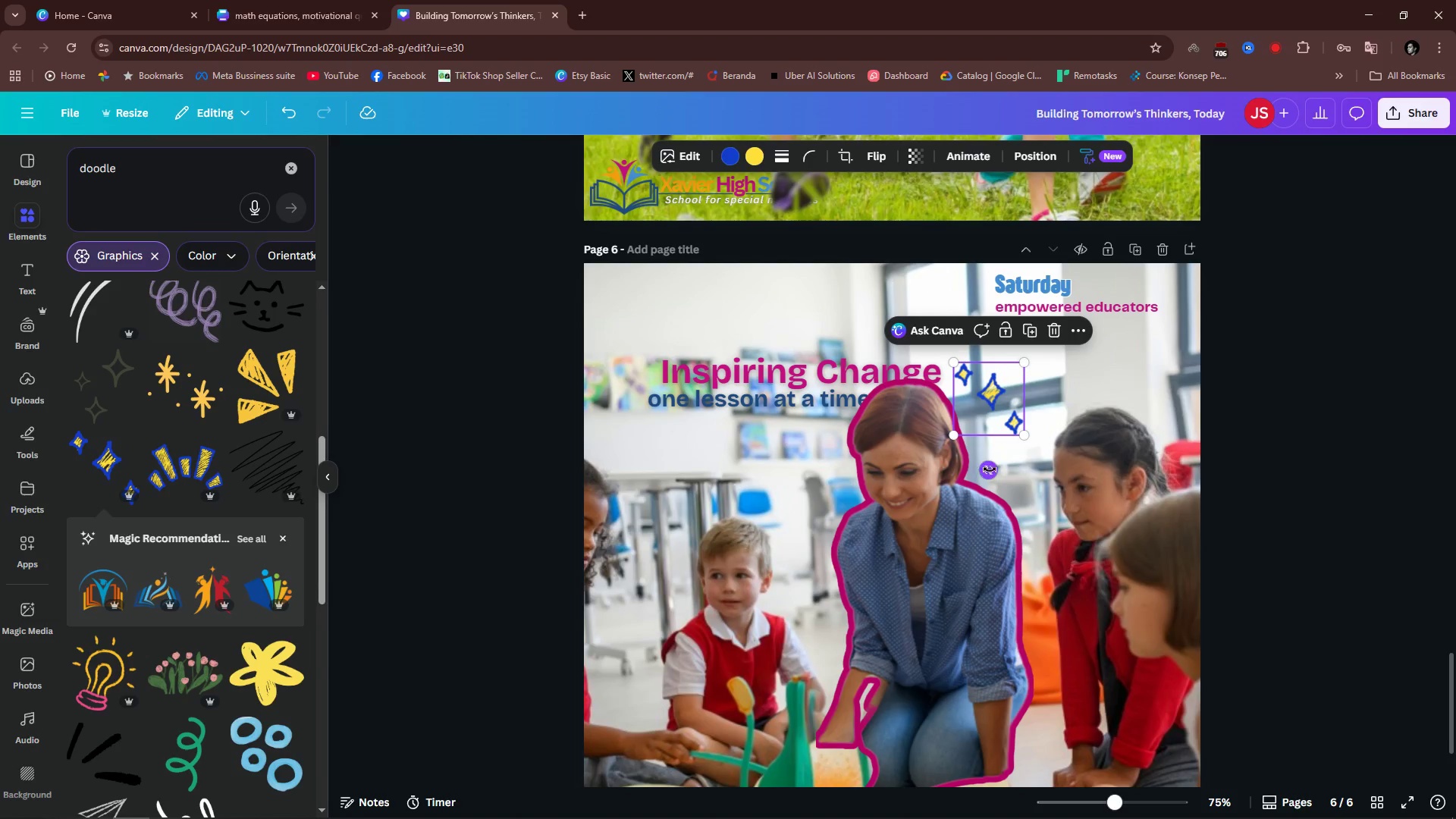 
left_click_drag(start_coordinate=[990, 469], to_coordinate=[910, 471])
 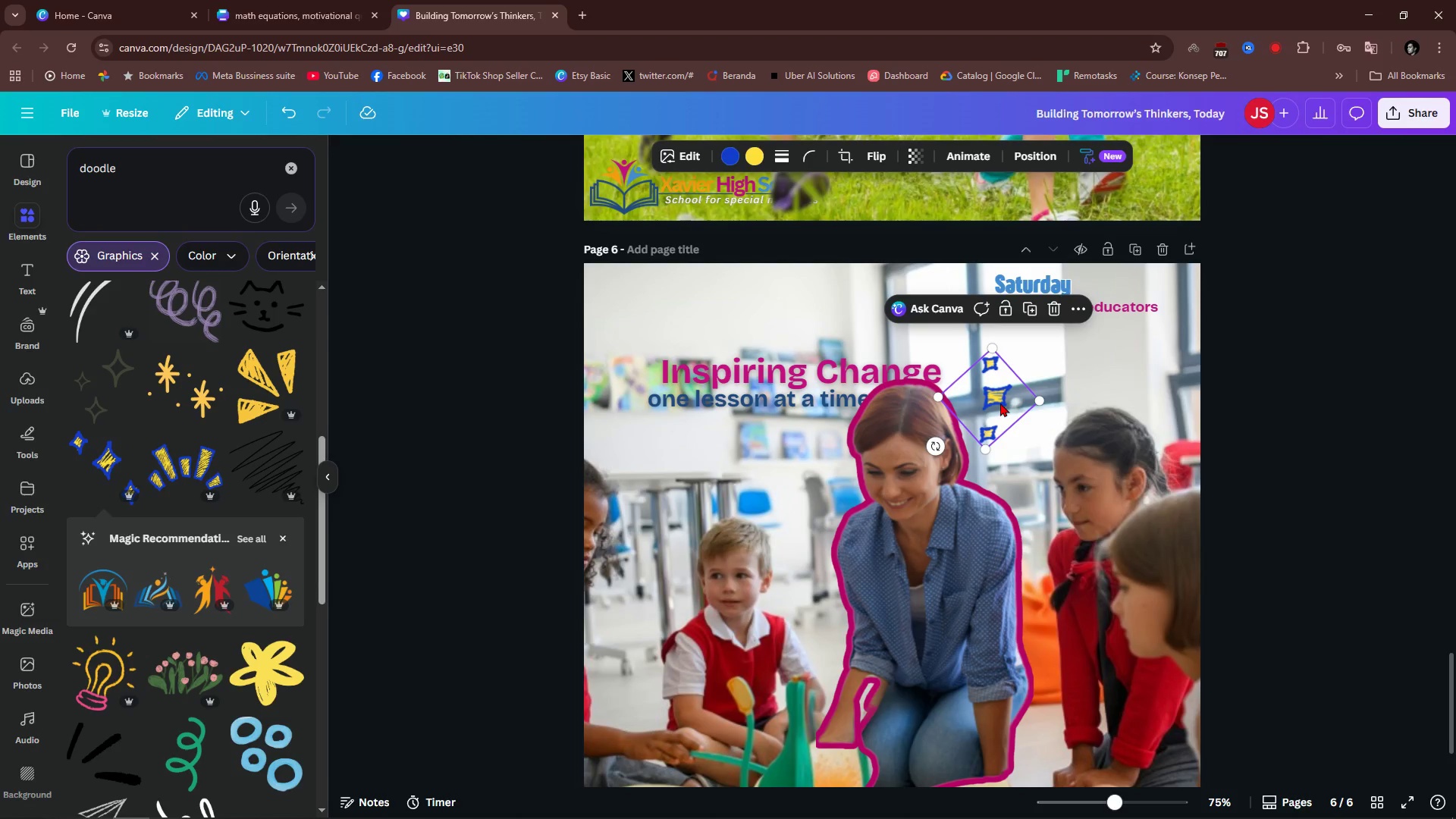 
left_click_drag(start_coordinate=[1000, 400], to_coordinate=[983, 413])
 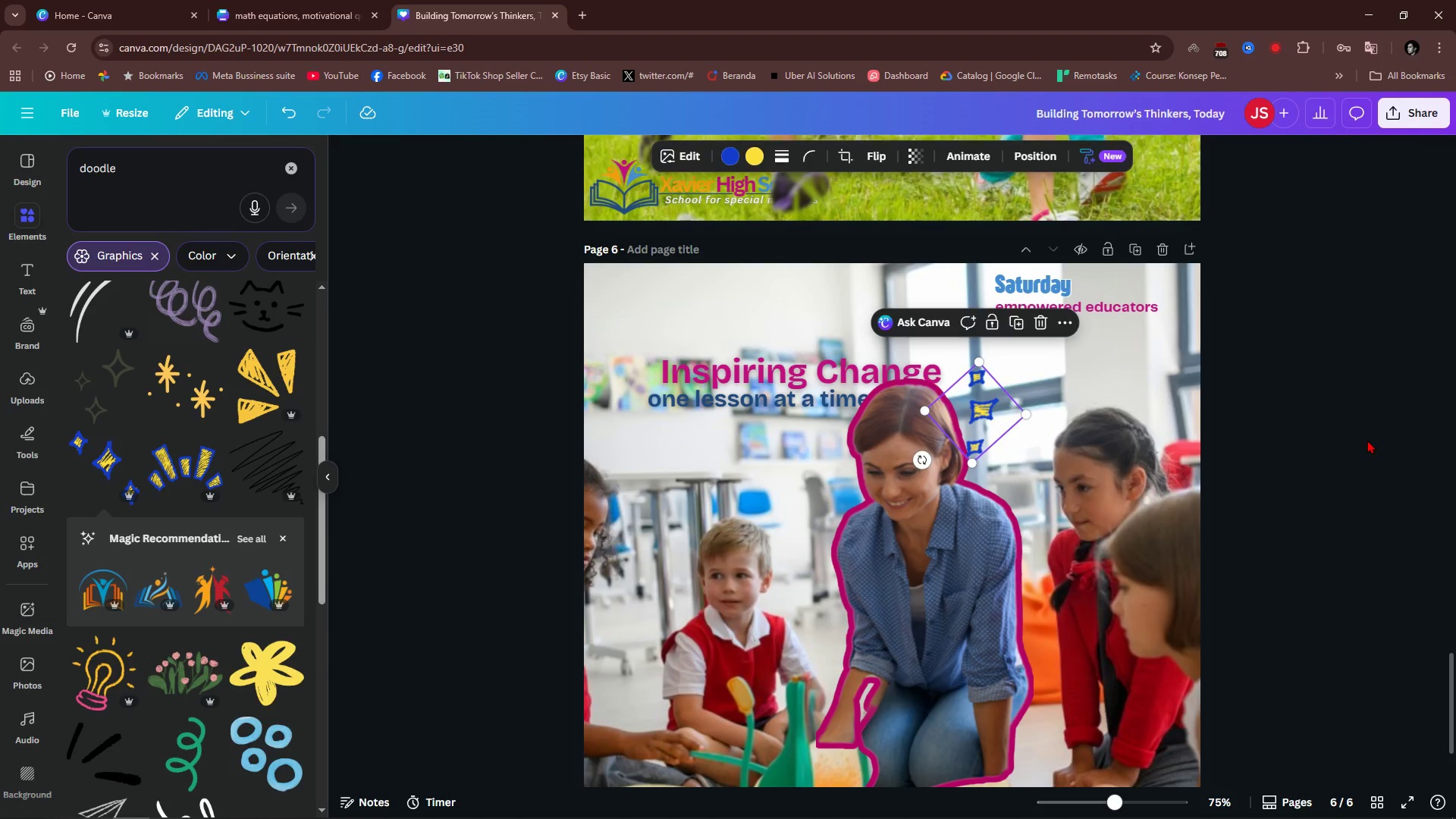 
left_click([1367, 440])
 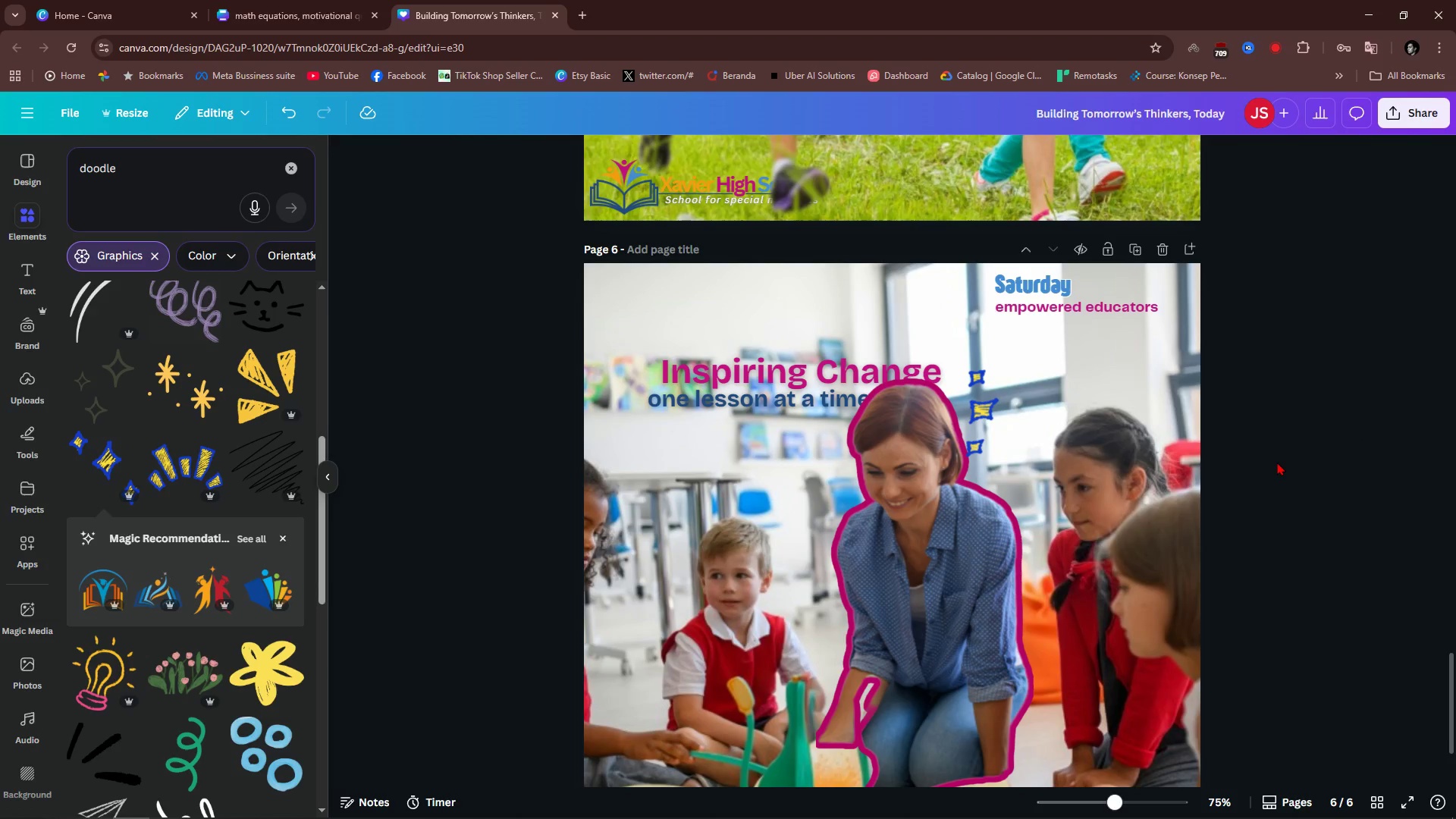 
left_click([1277, 462])
 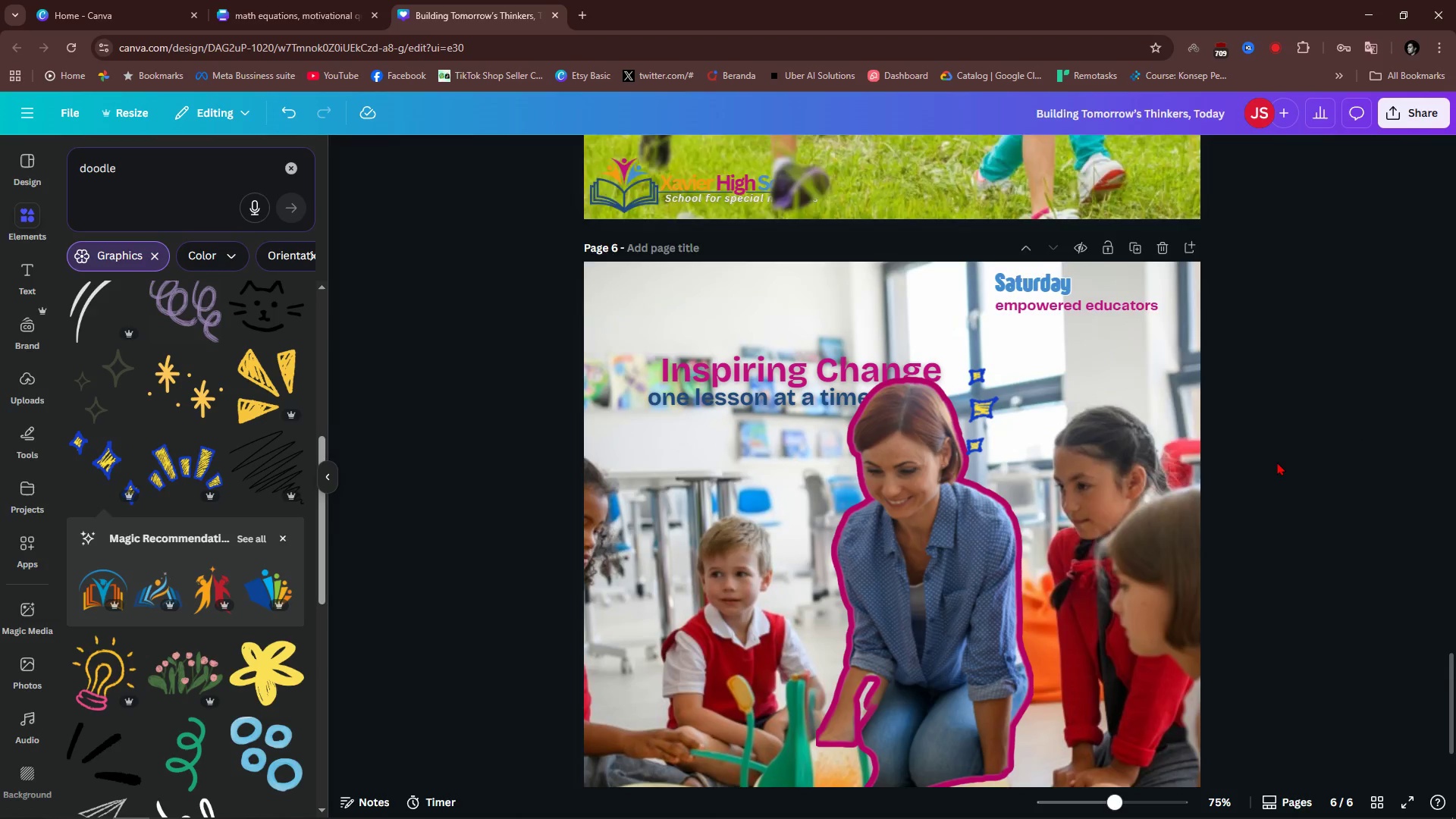 
scroll: coordinate [1277, 462], scroll_direction: down, amount: 2.0
 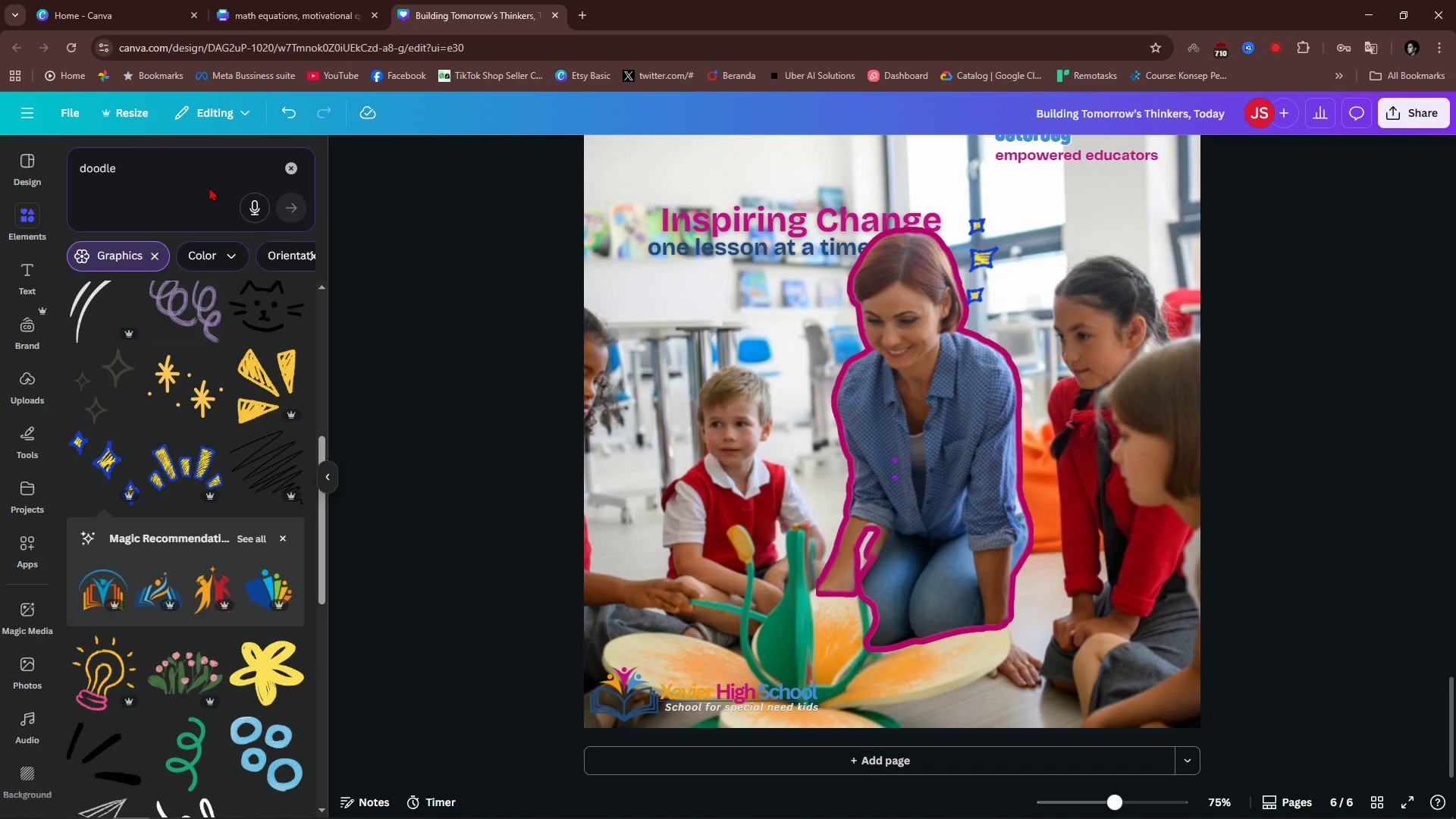 
double_click([127, 162])
 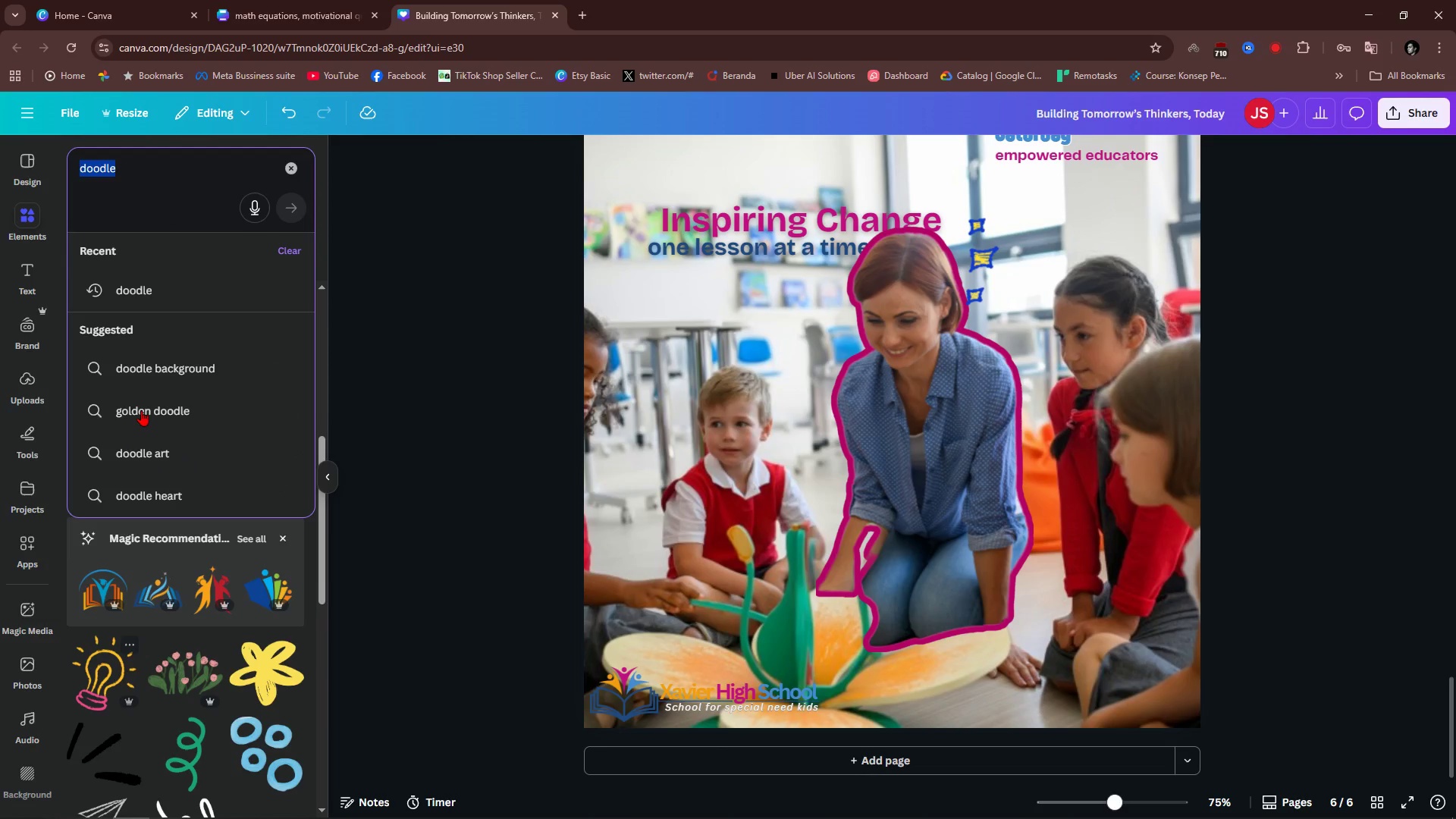 
left_click([150, 171])
 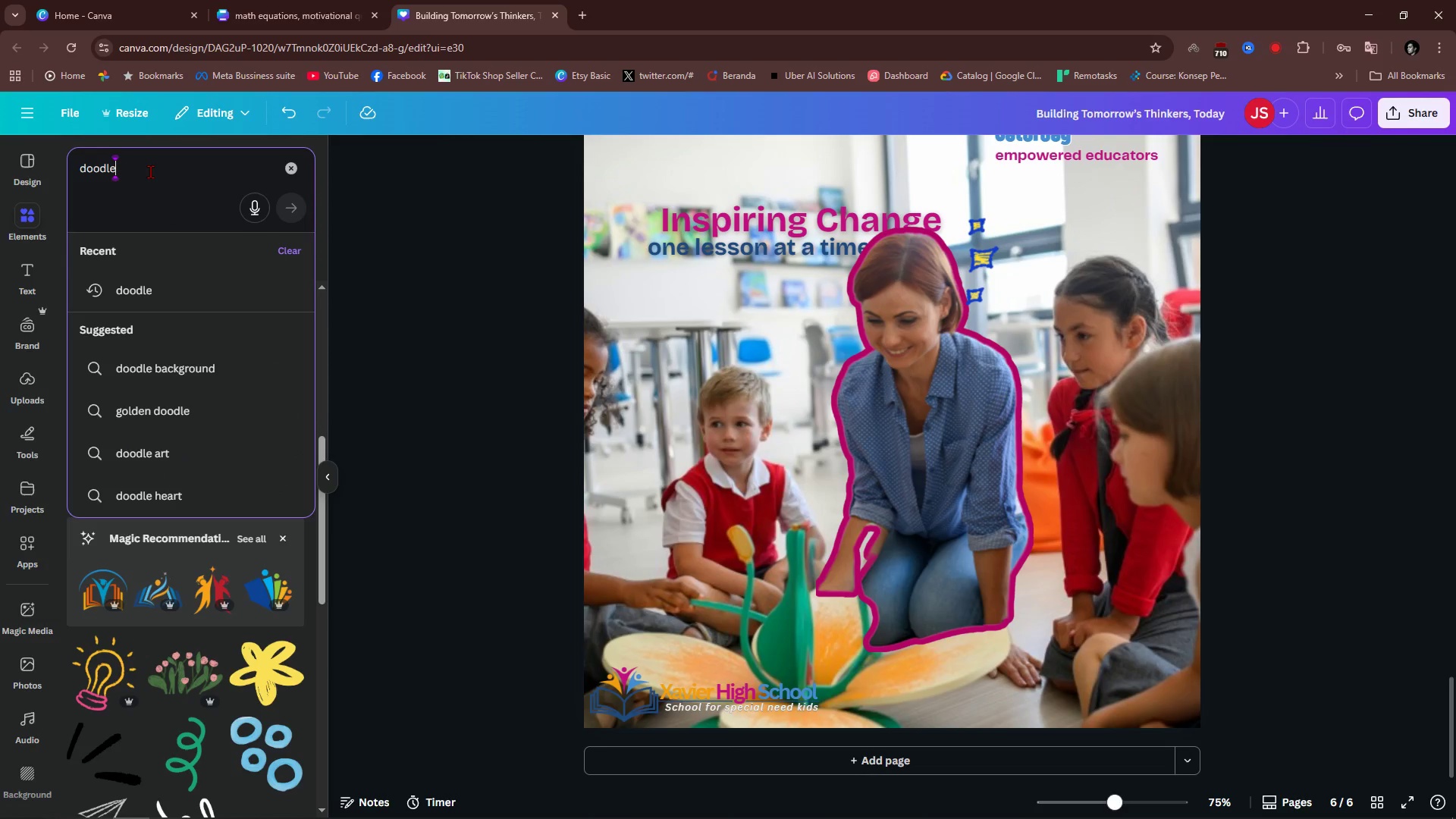 
type( question)
 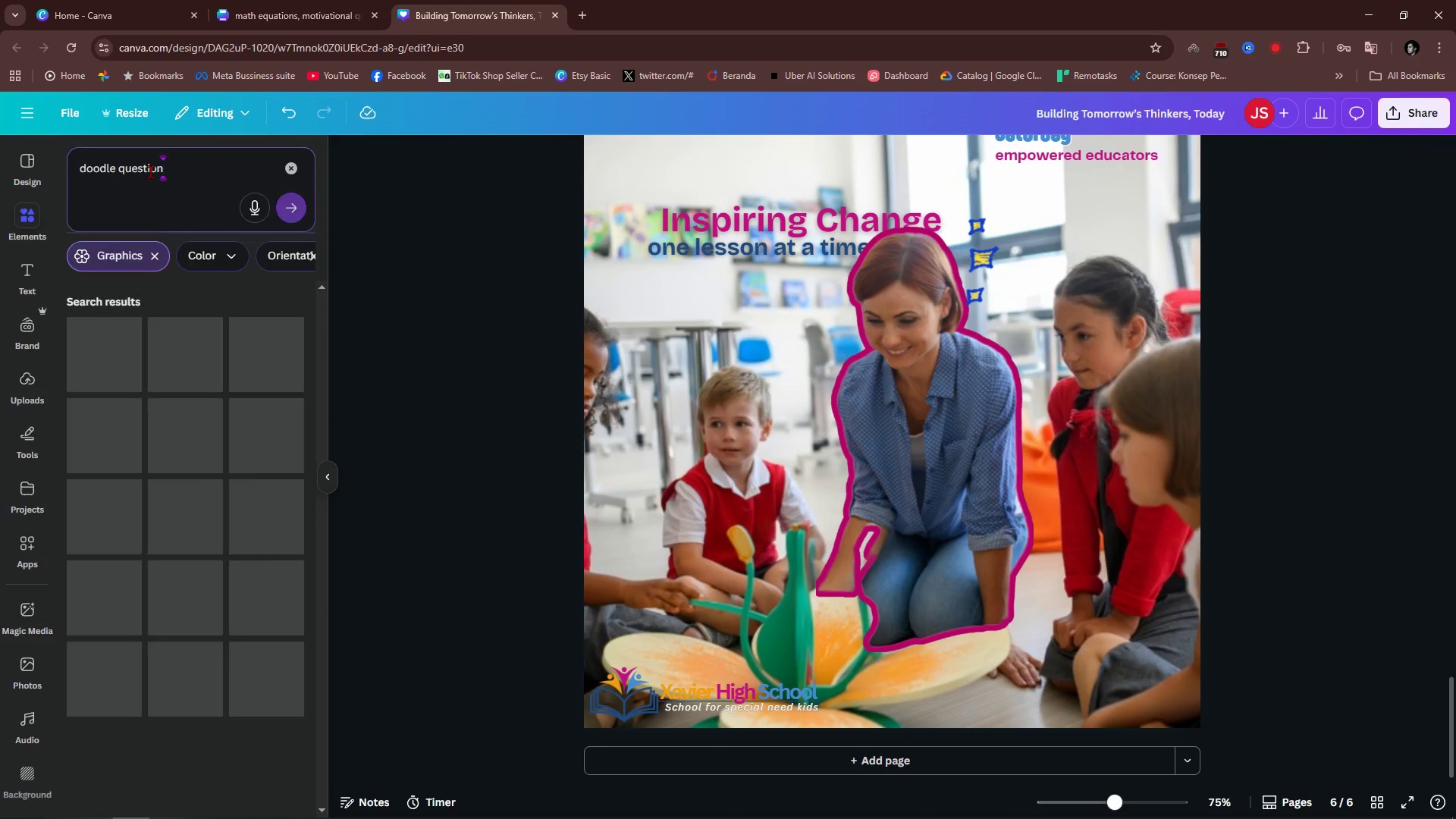 
key(Enter)
 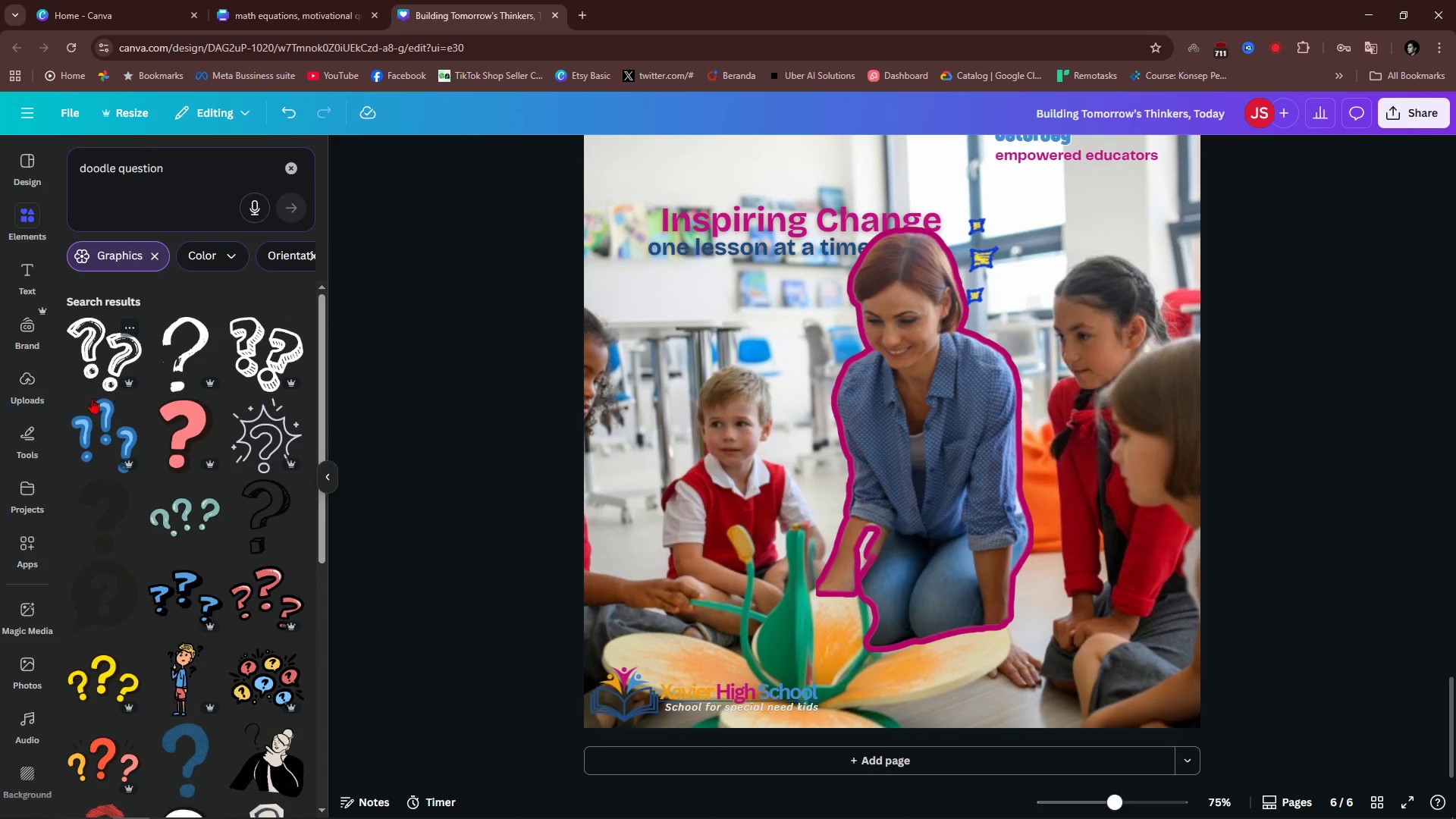 
left_click([102, 352])
 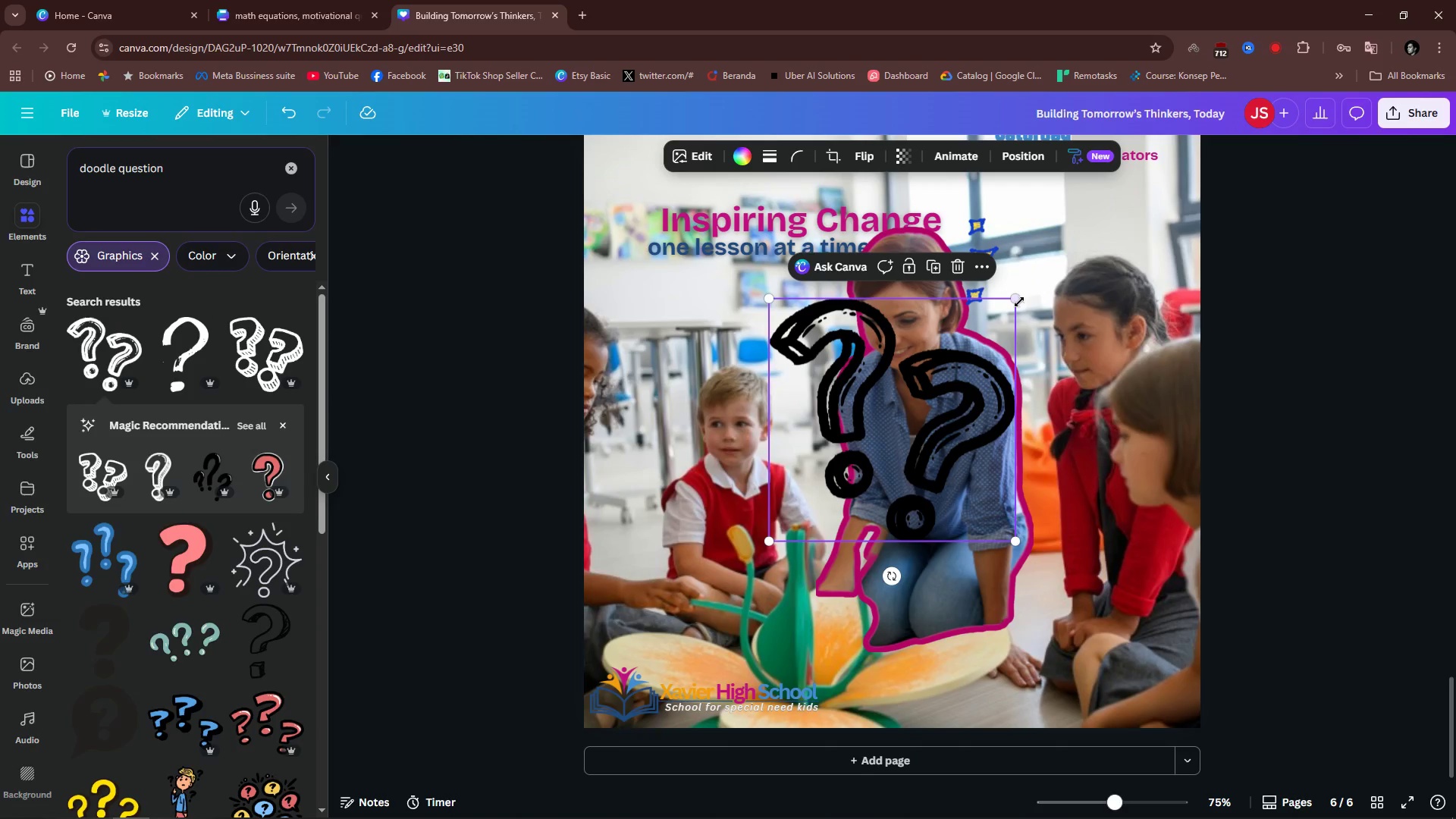 
left_click_drag(start_coordinate=[1019, 301], to_coordinate=[807, 463])
 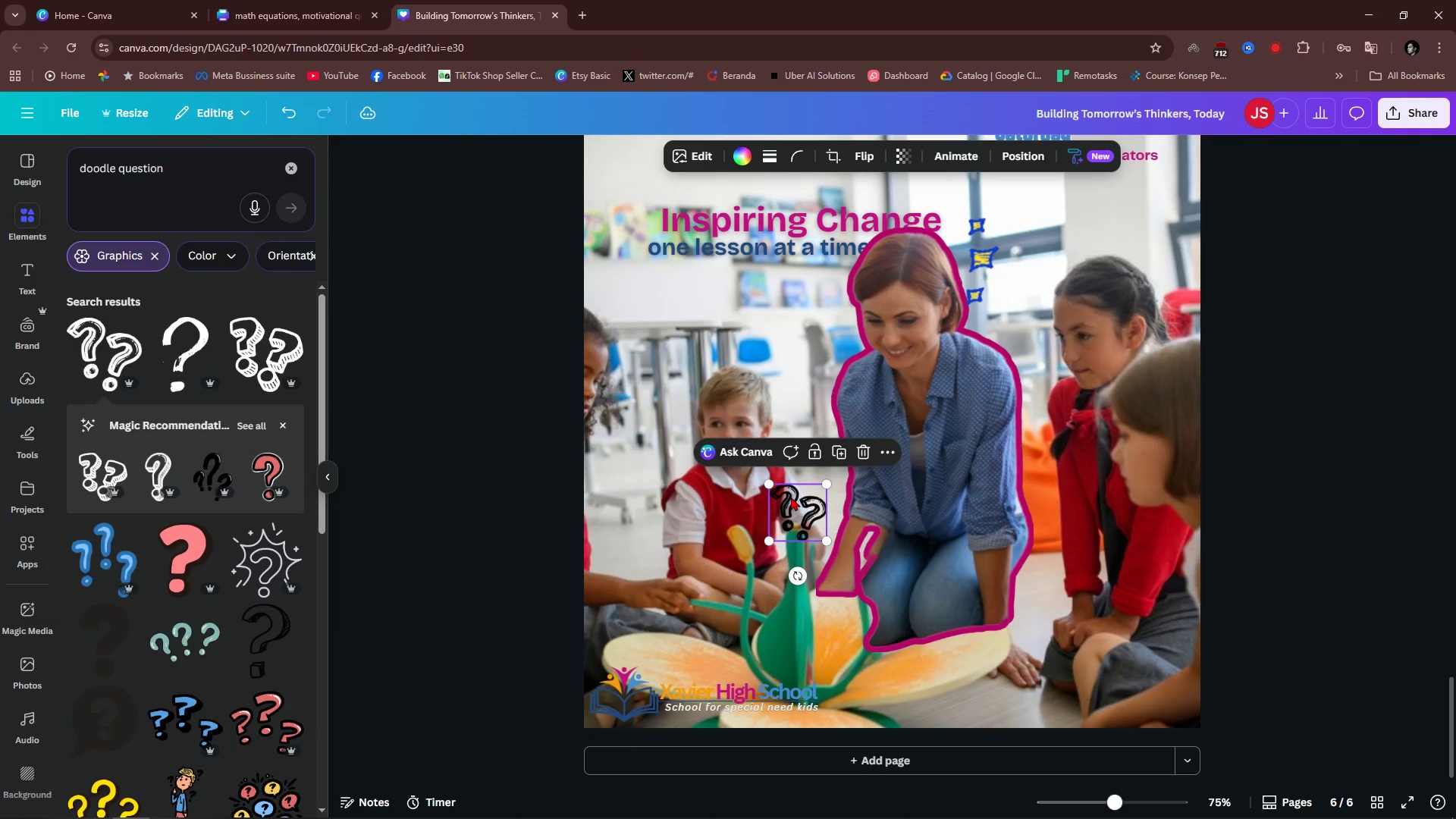 
left_click_drag(start_coordinate=[791, 497], to_coordinate=[730, 327])
 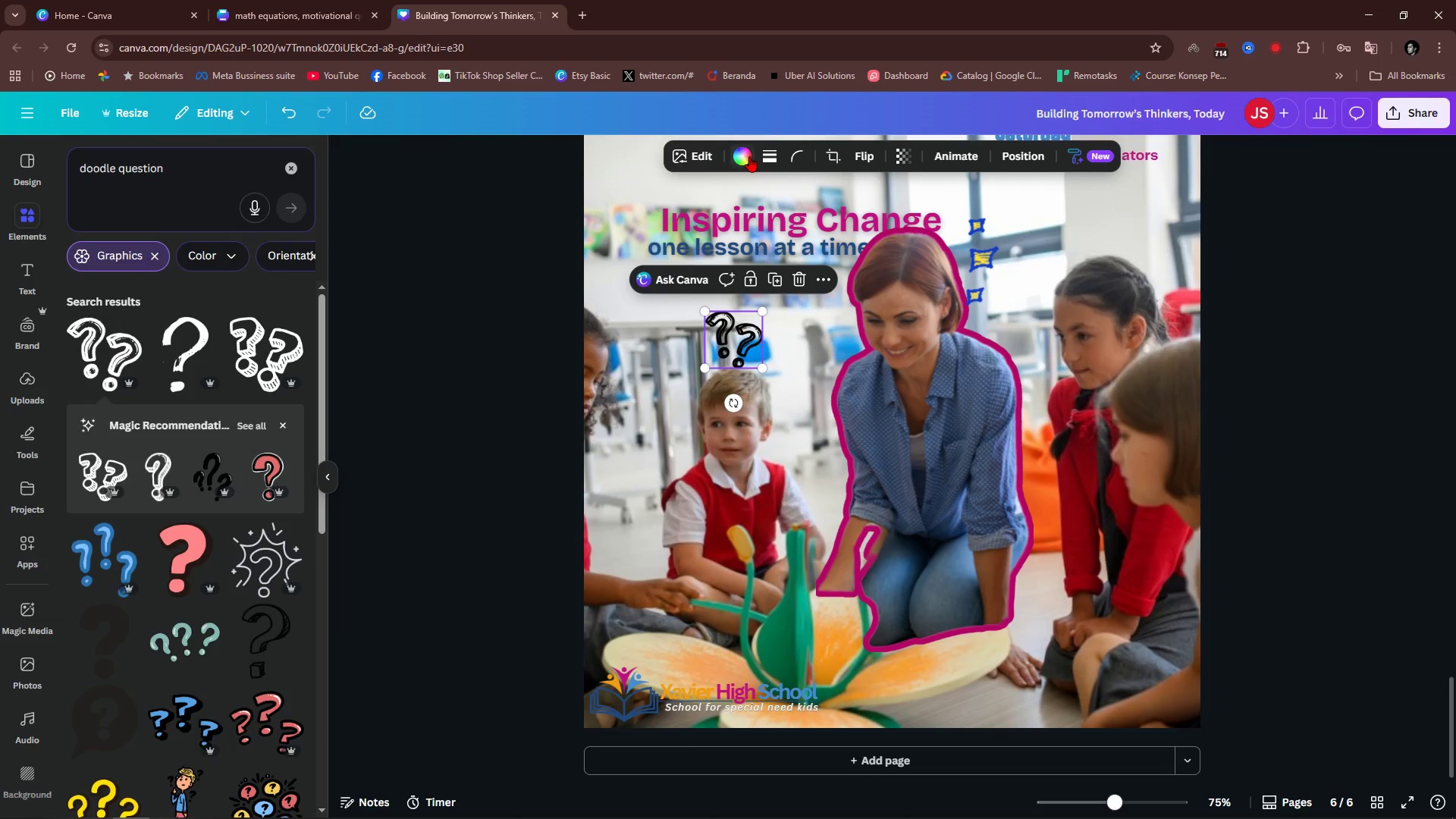 
left_click([748, 156])
 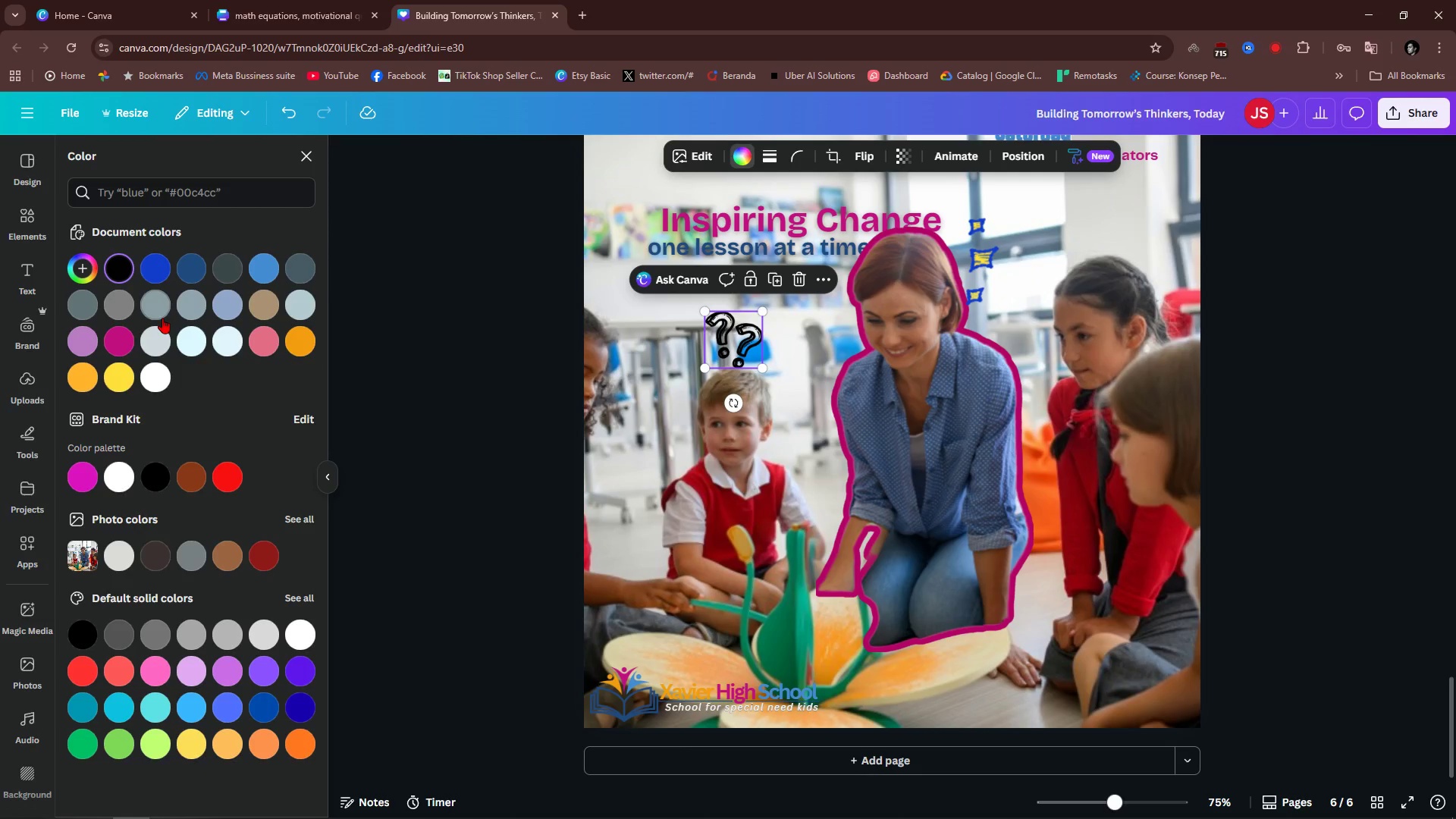 
left_click([126, 339])
 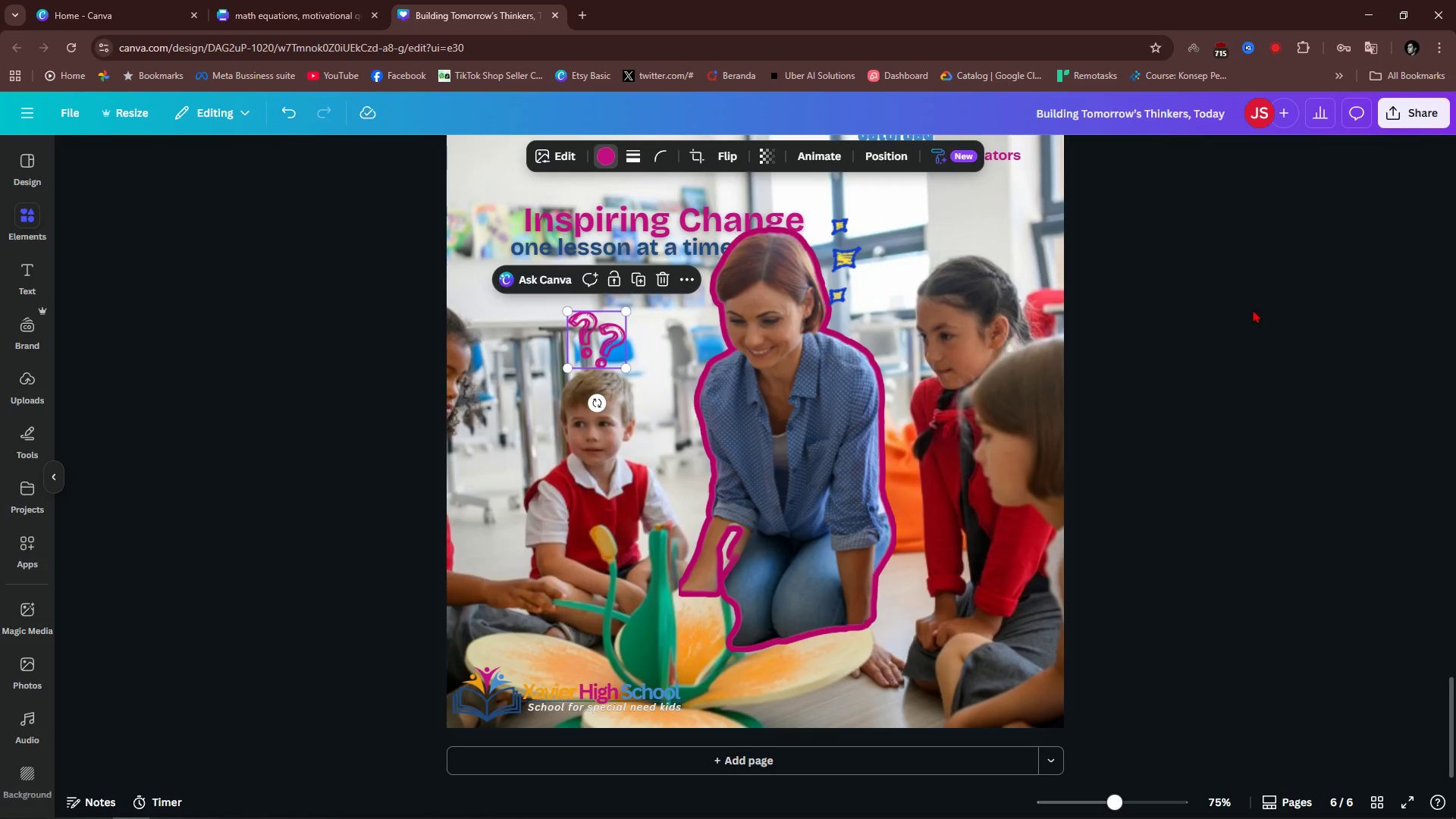 
double_click([1252, 313])
 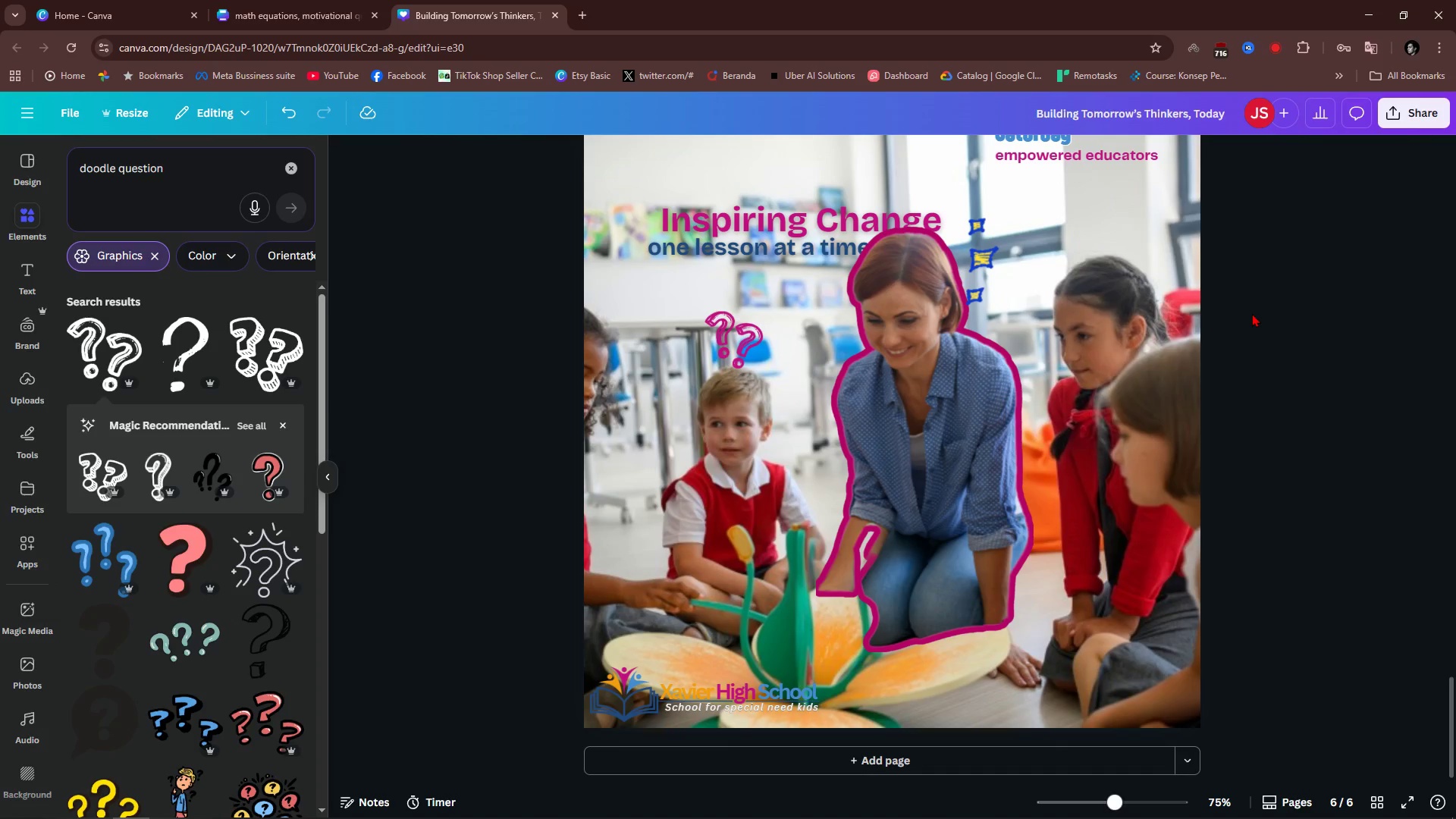 
triple_click([1252, 313])
 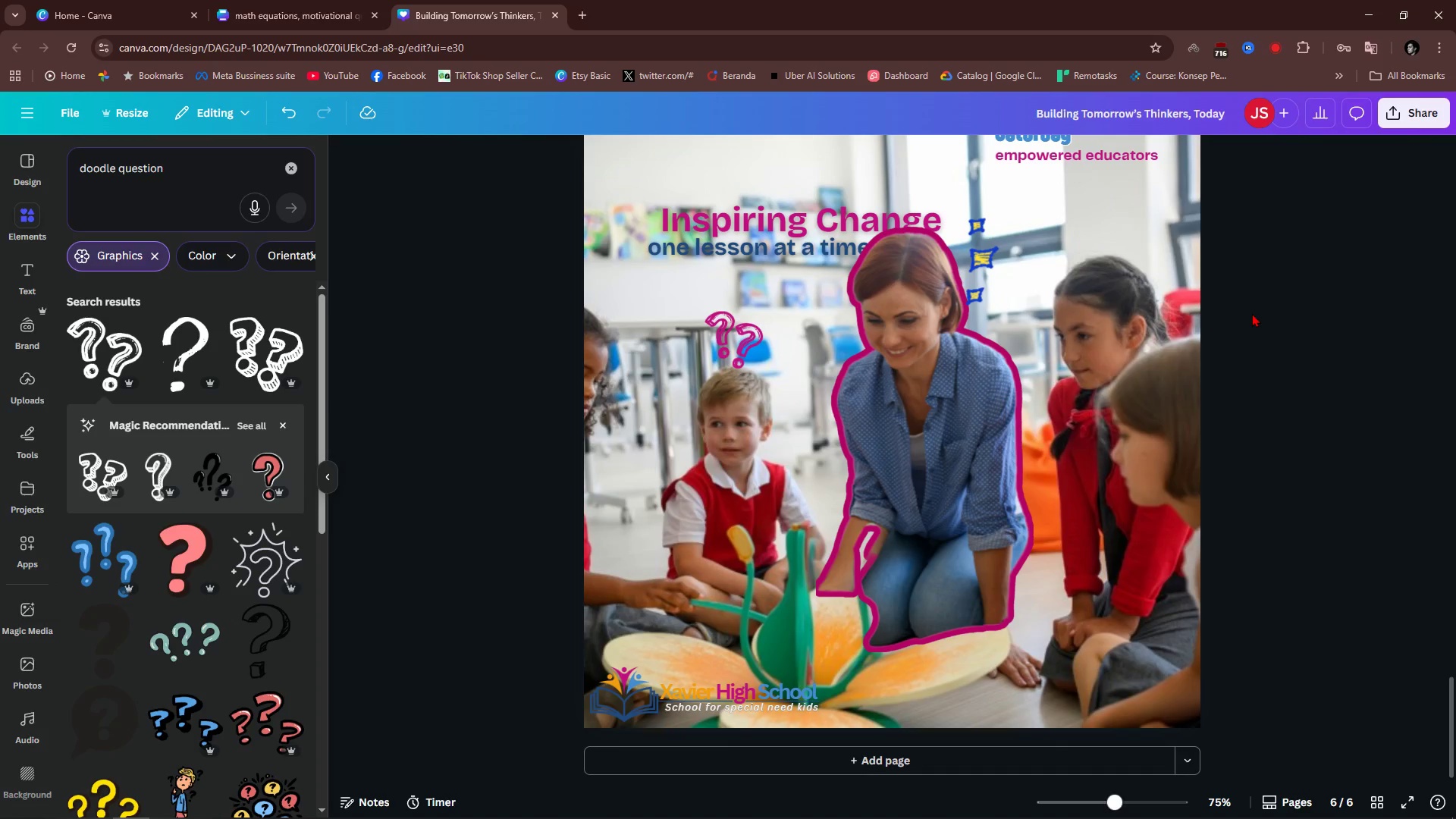 
scroll: coordinate [1252, 313], scroll_direction: up, amount: 1.0
 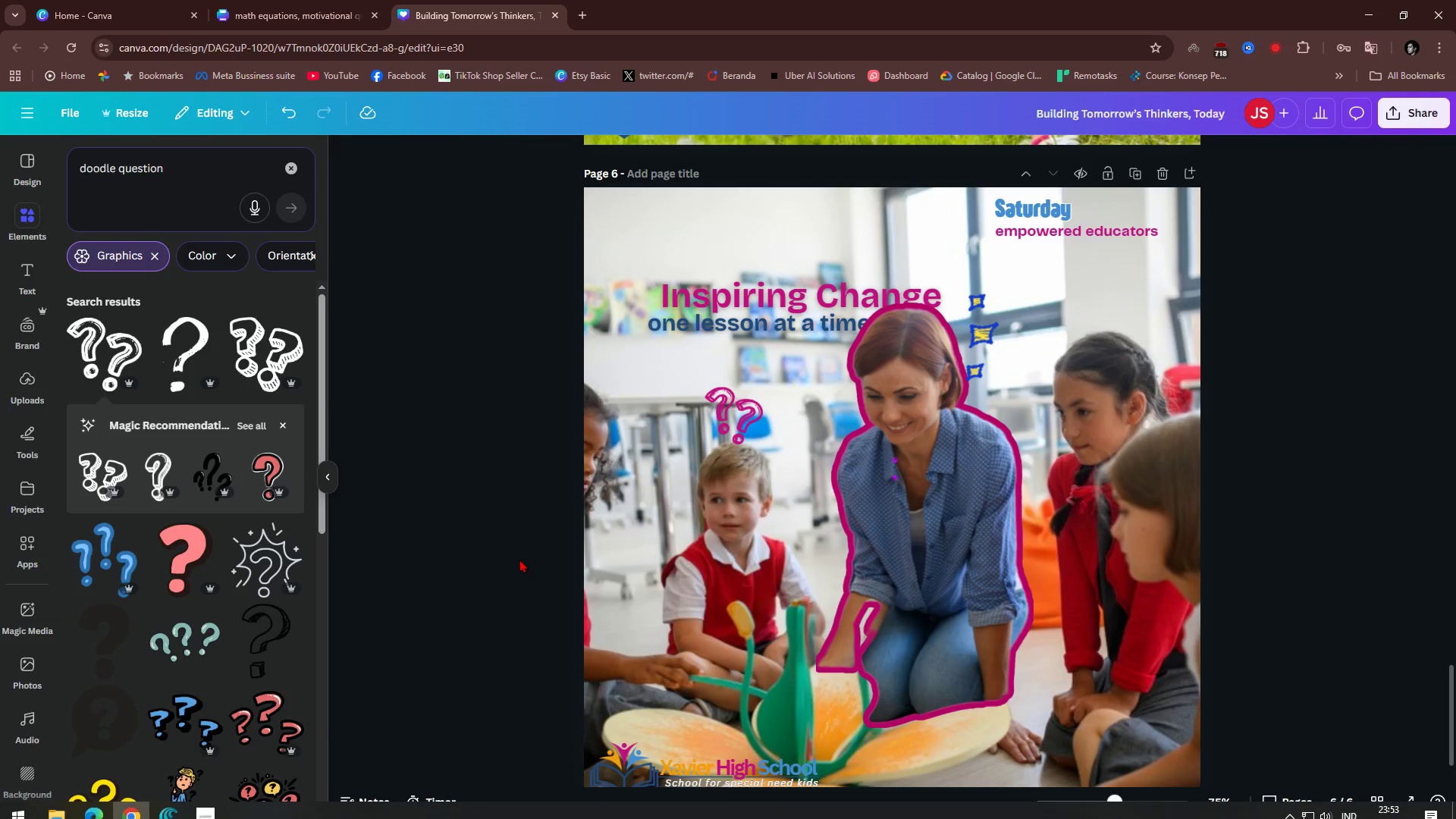 
left_click([1316, 372])
 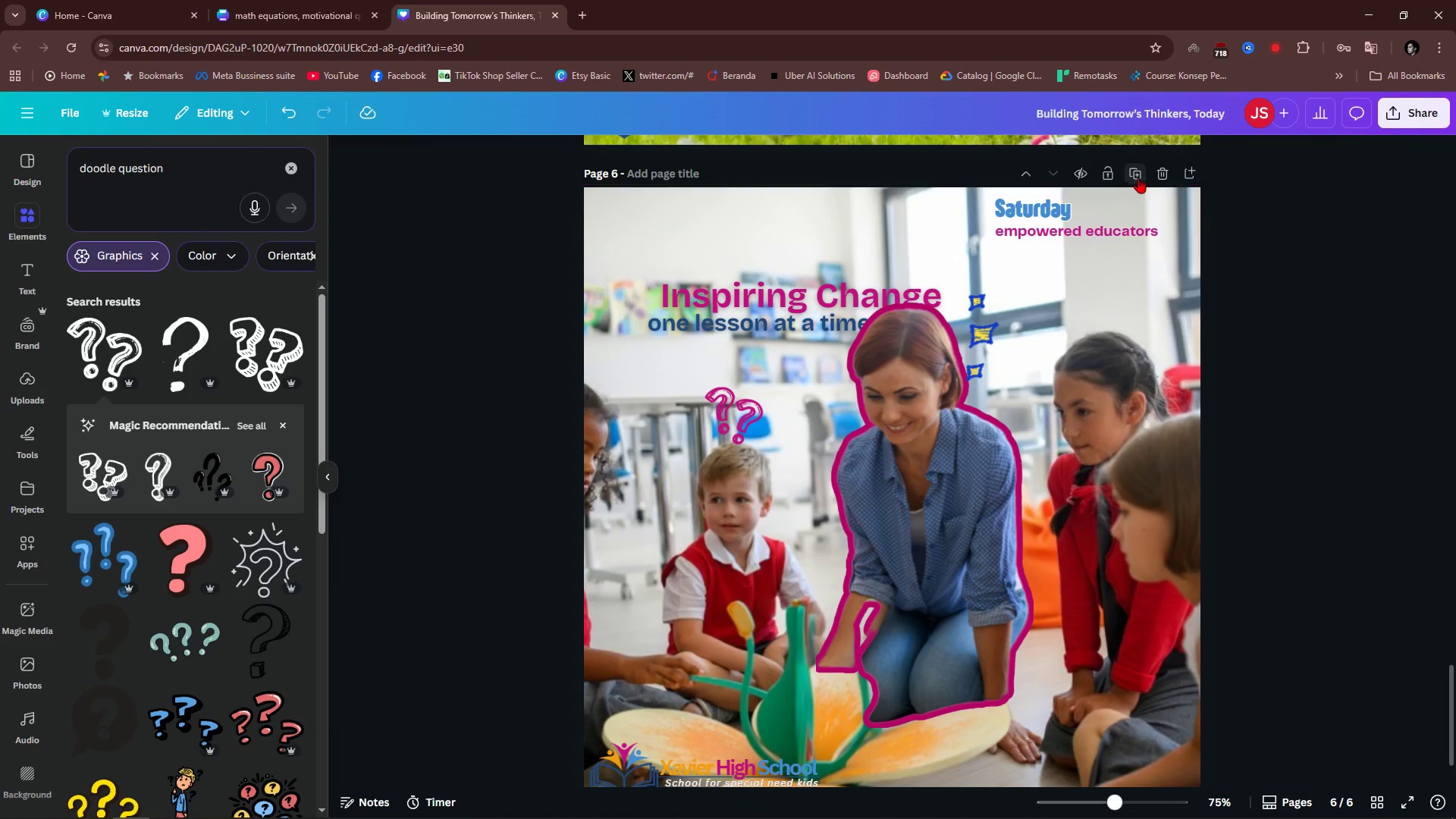 
left_click([1138, 176])
 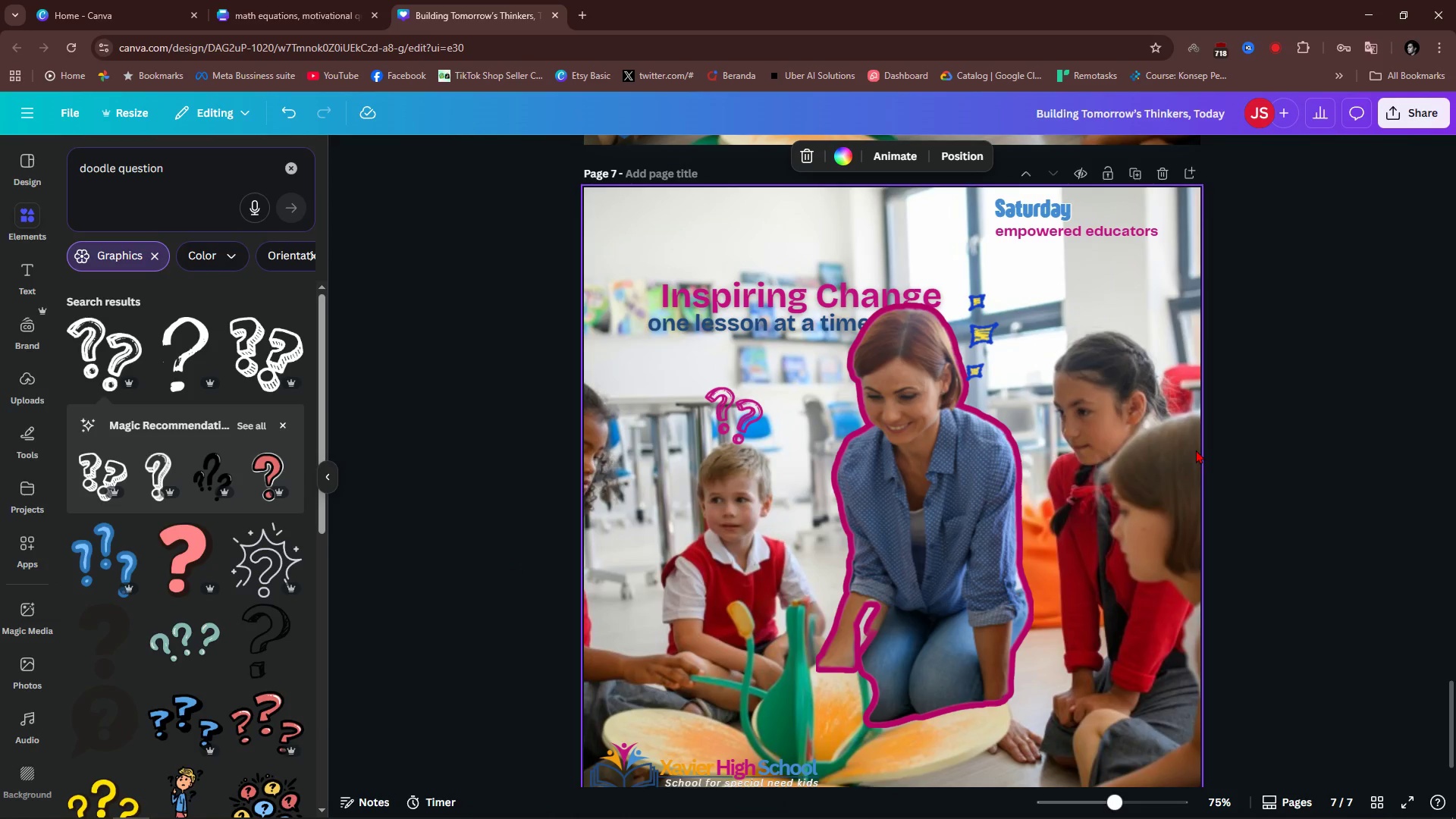 
scroll: coordinate [1210, 503], scroll_direction: down, amount: 2.0
 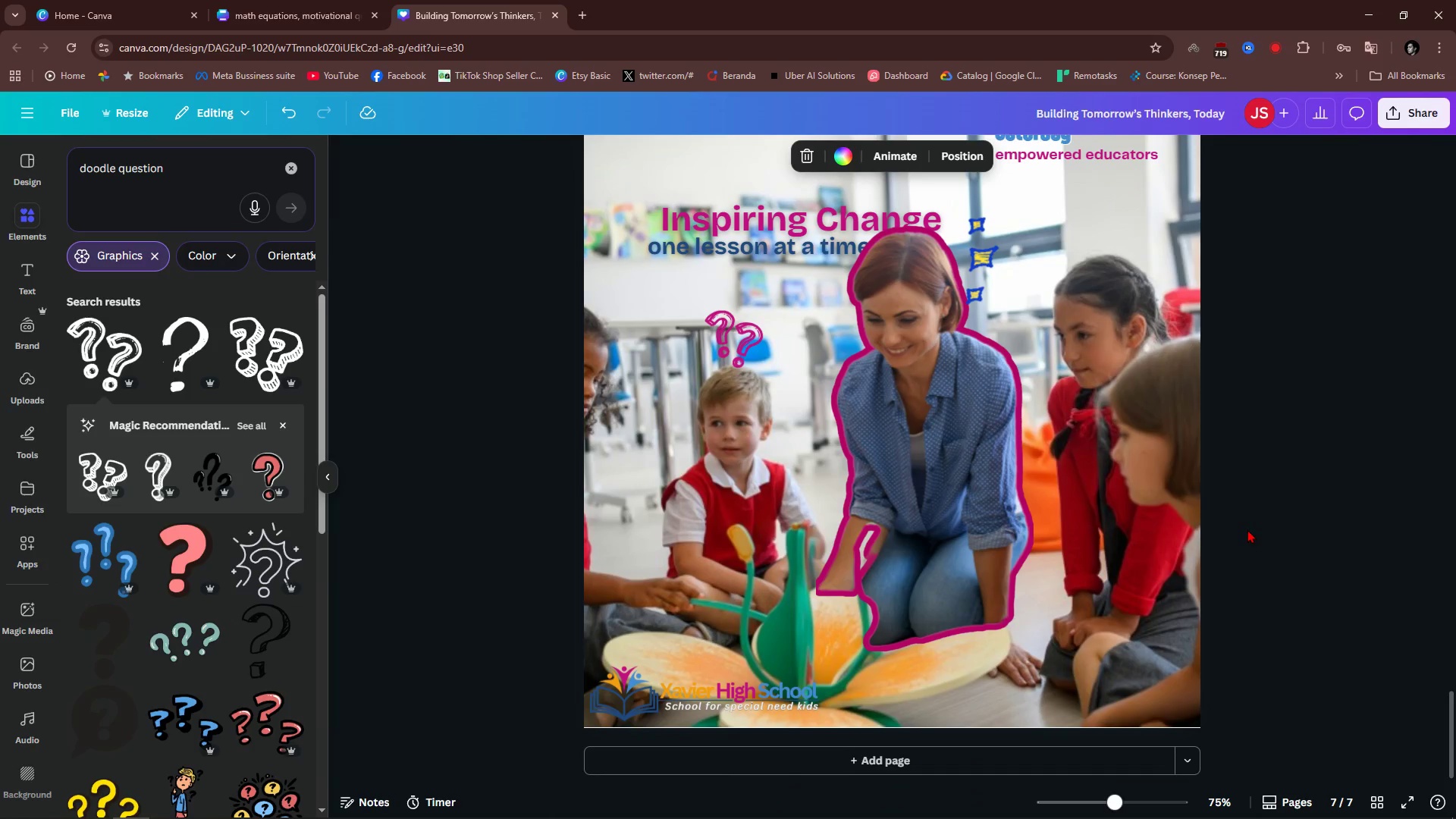 
scroll: coordinate [1249, 531], scroll_direction: up, amount: 2.0
 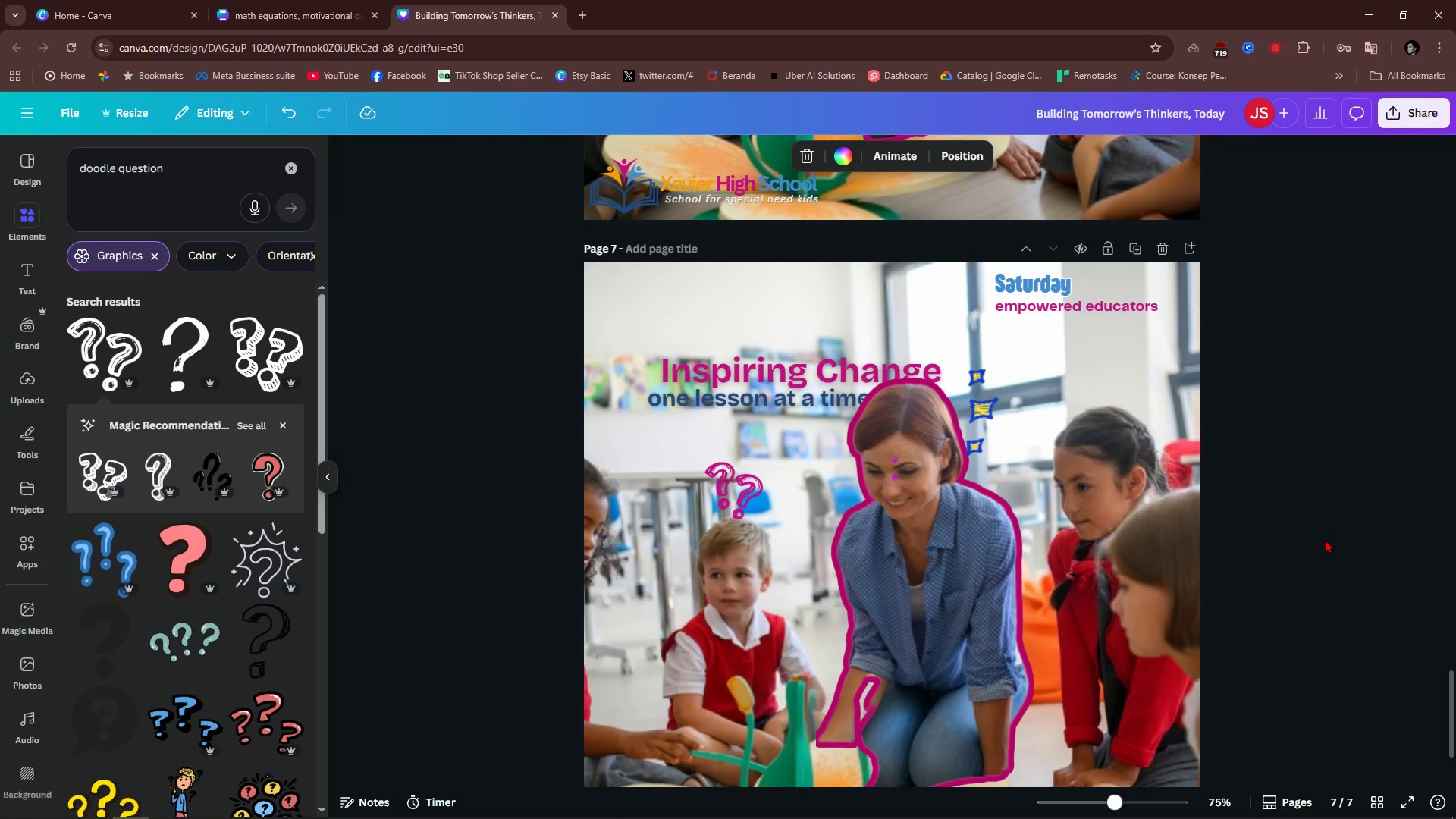 
scroll: coordinate [1325, 541], scroll_direction: down, amount: 2.0
 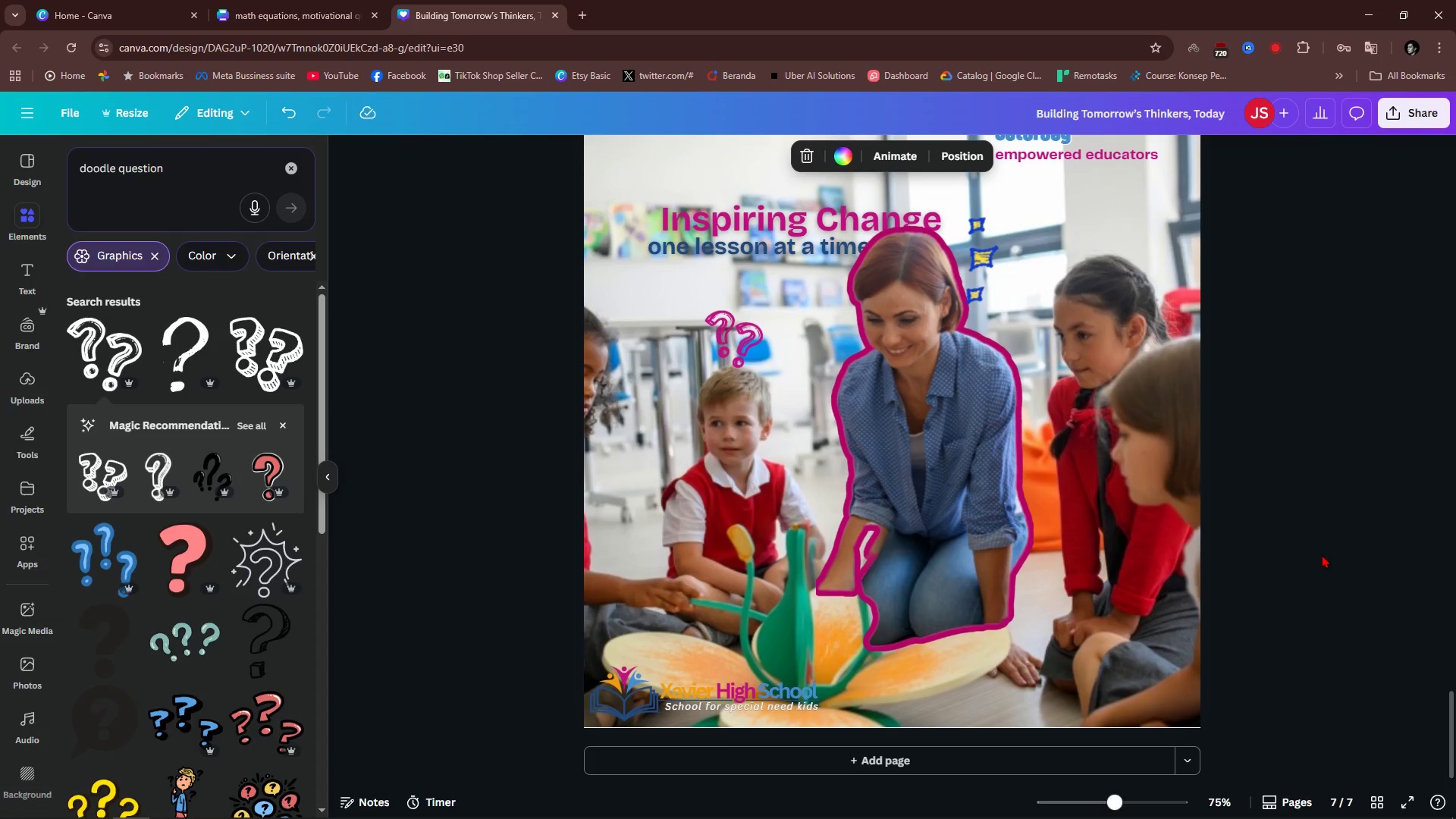 
left_click_drag(start_coordinate=[1323, 554], to_coordinate=[453, 276])
 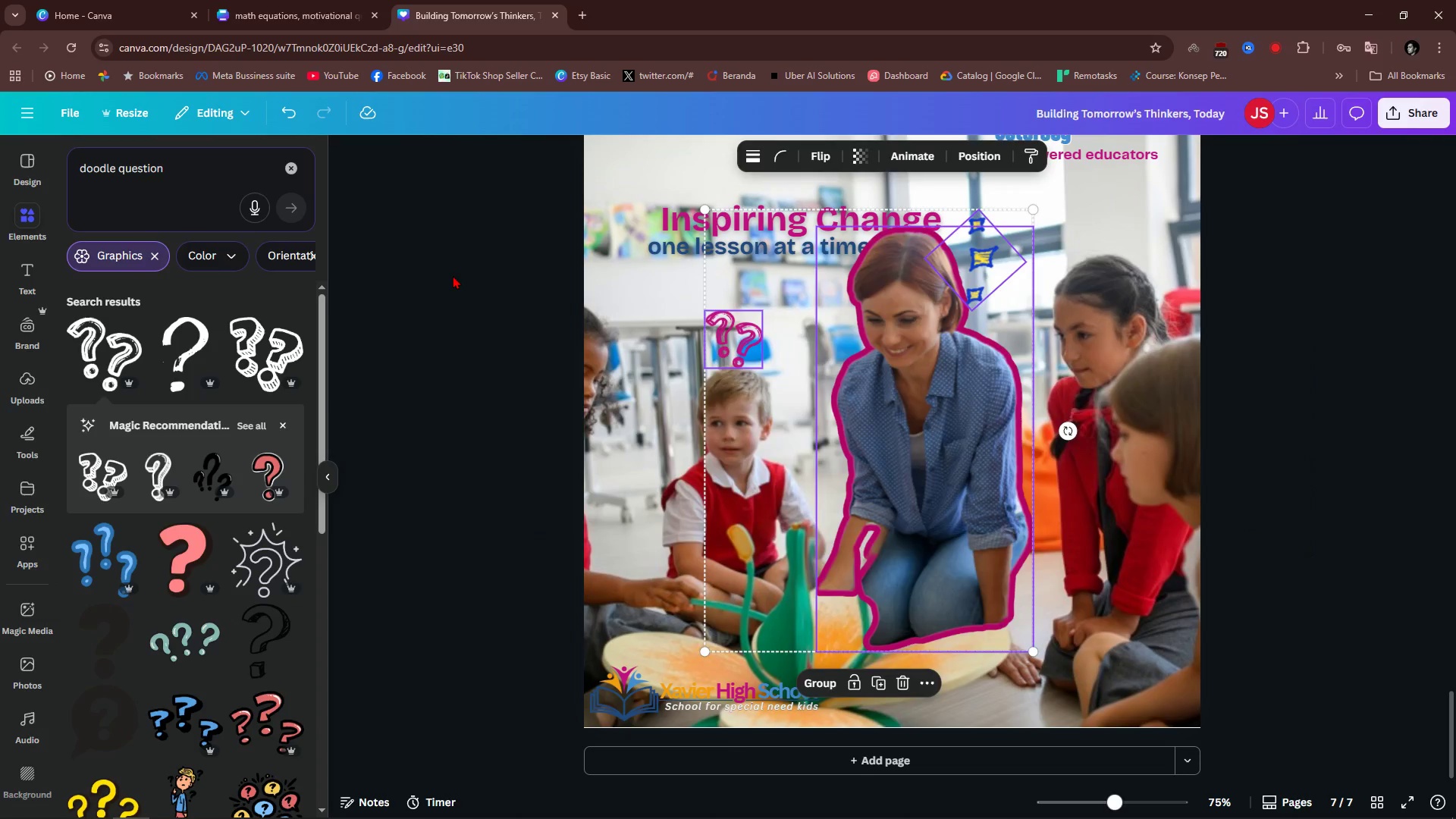 
key(Backspace)
 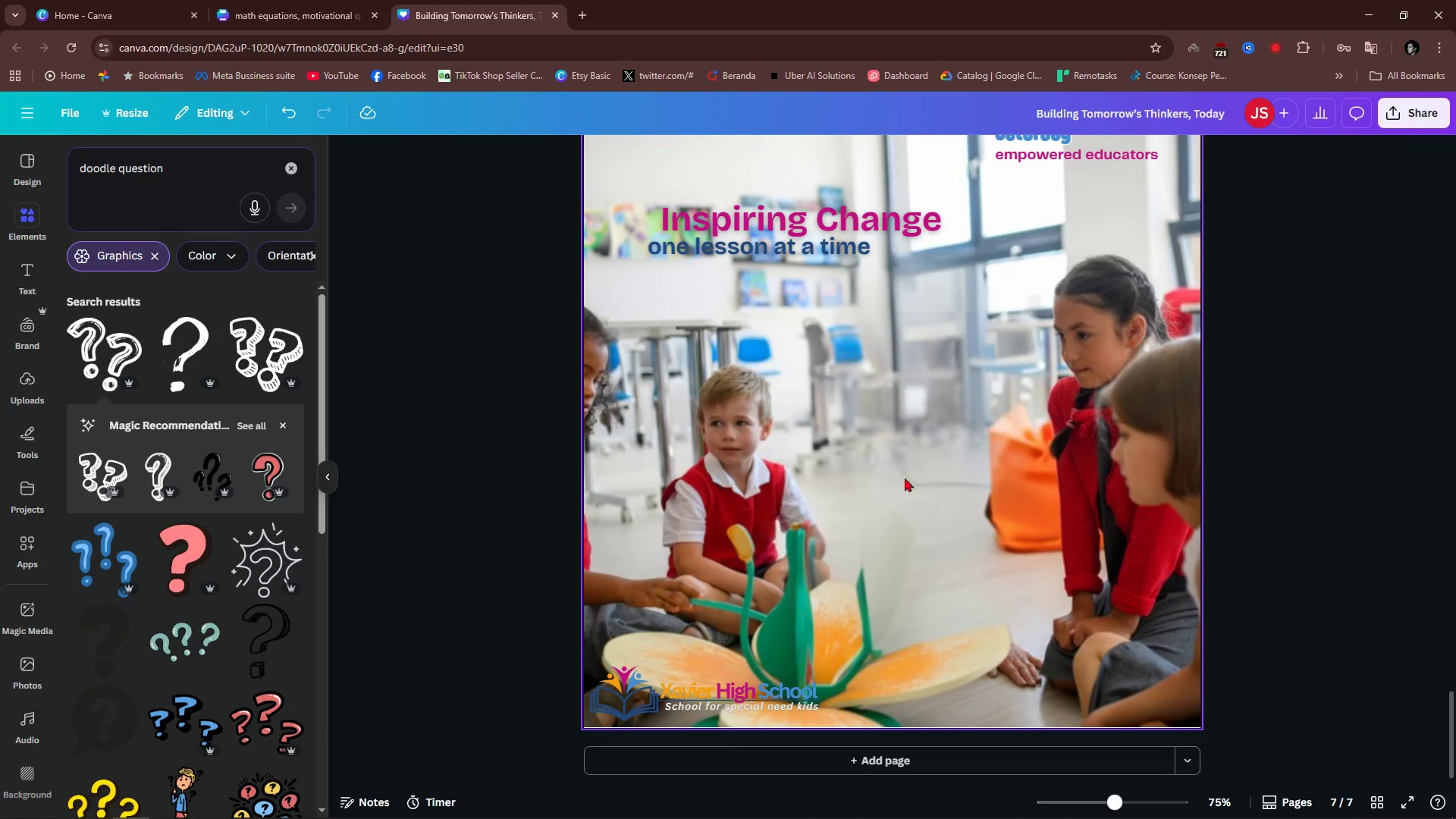 
double_click([929, 472])
 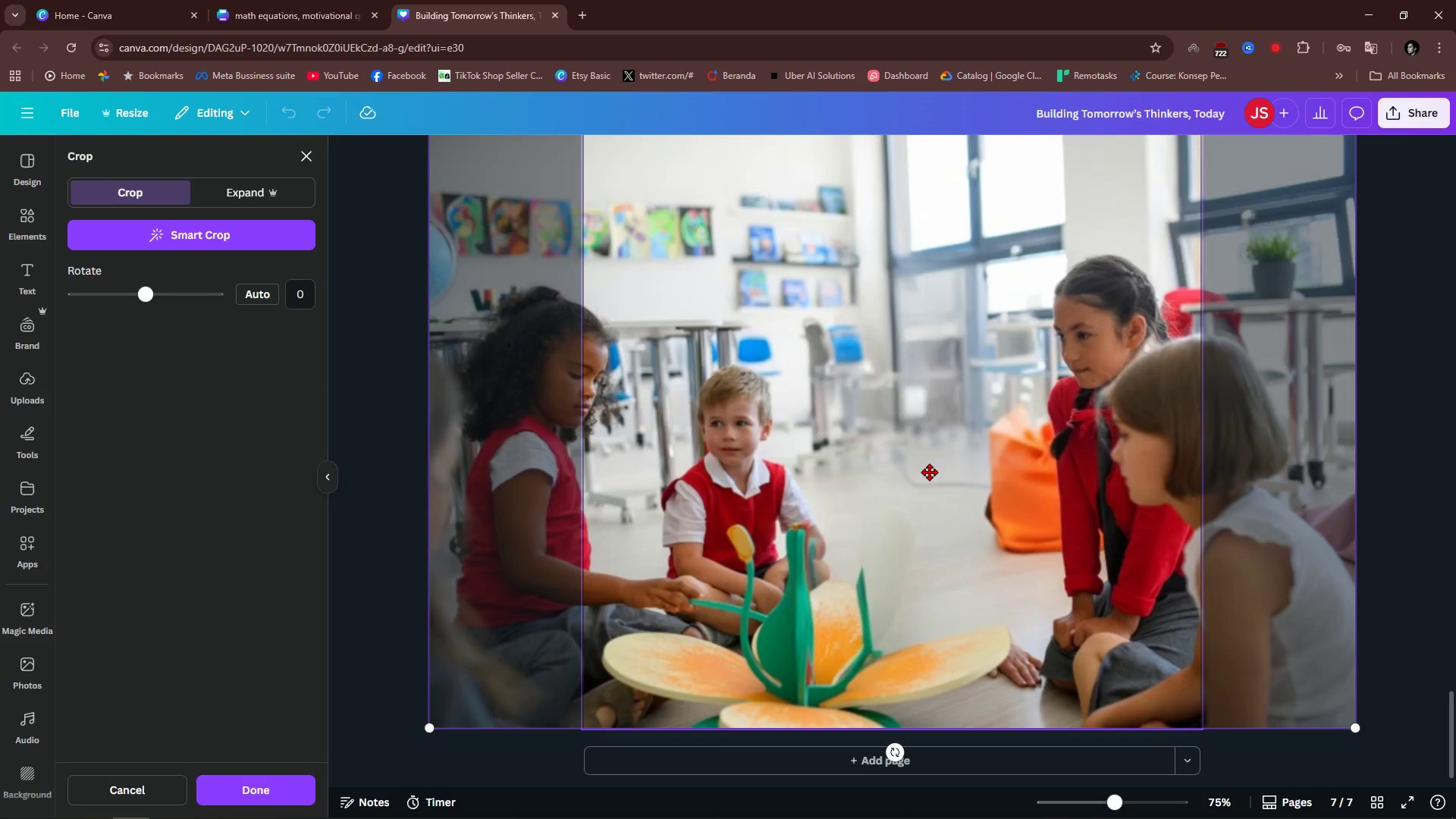 
key(Backspace)
 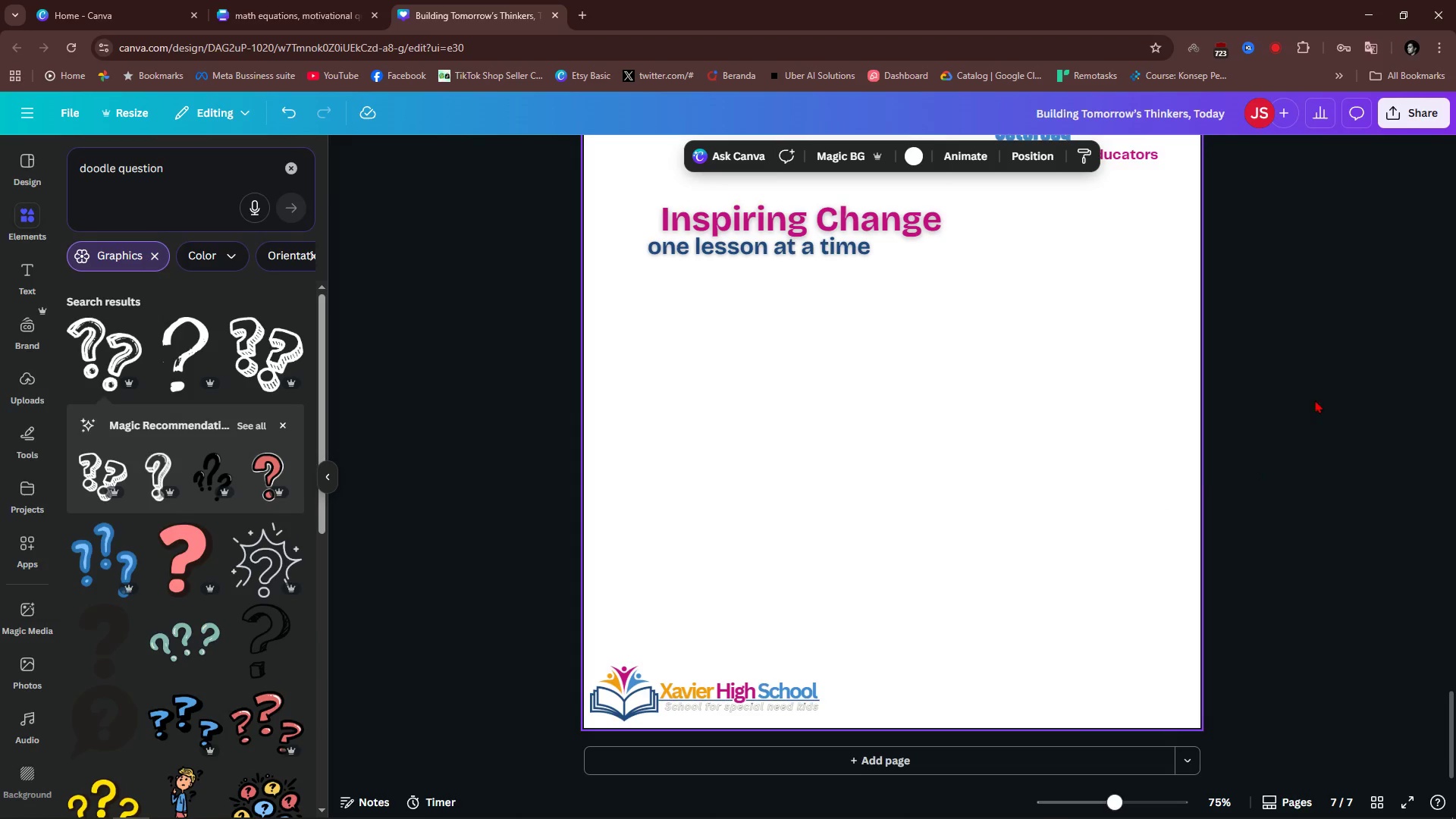 
scroll: coordinate [1315, 400], scroll_direction: up, amount: 2.0
 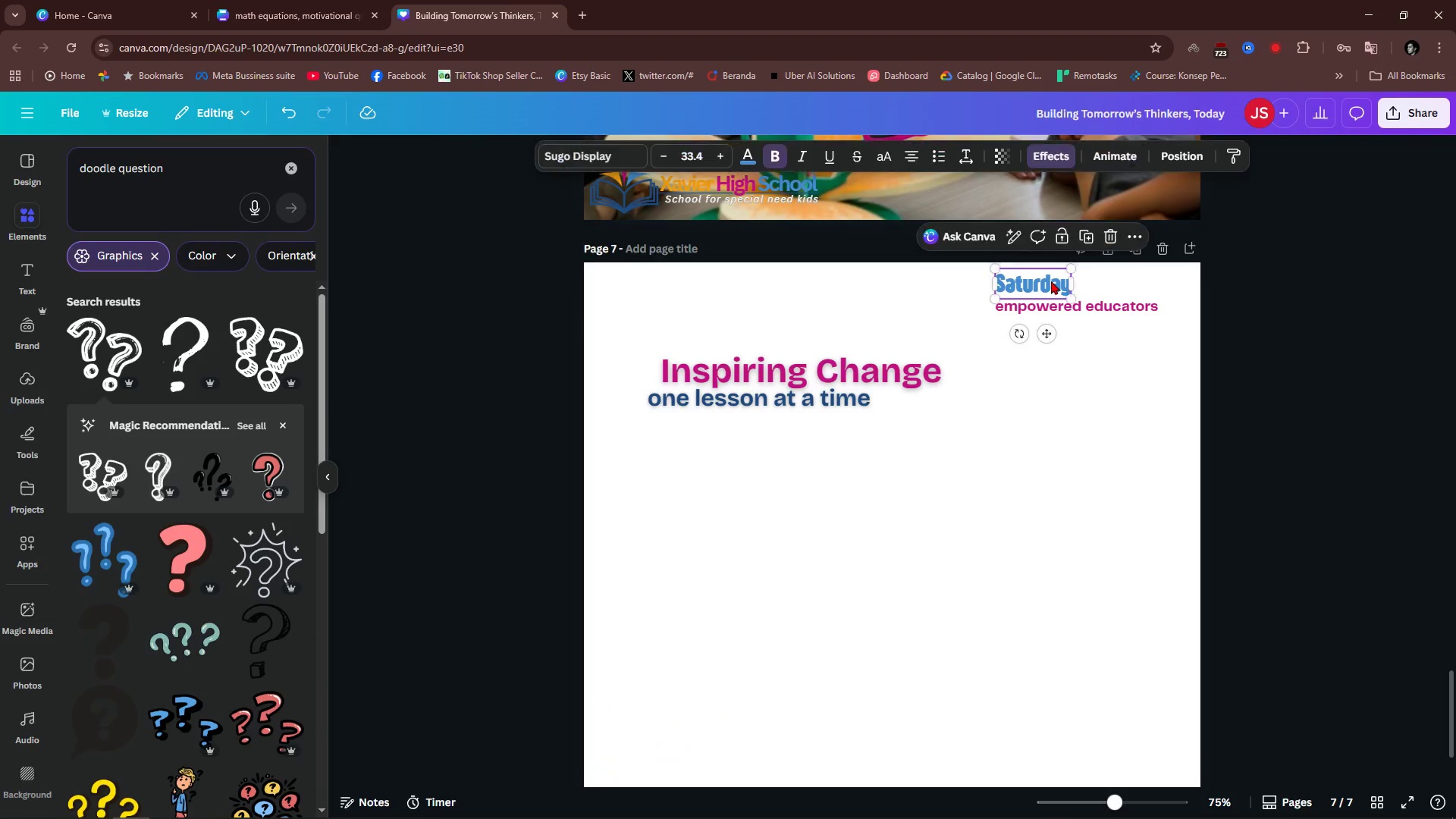 
double_click([1051, 281])
 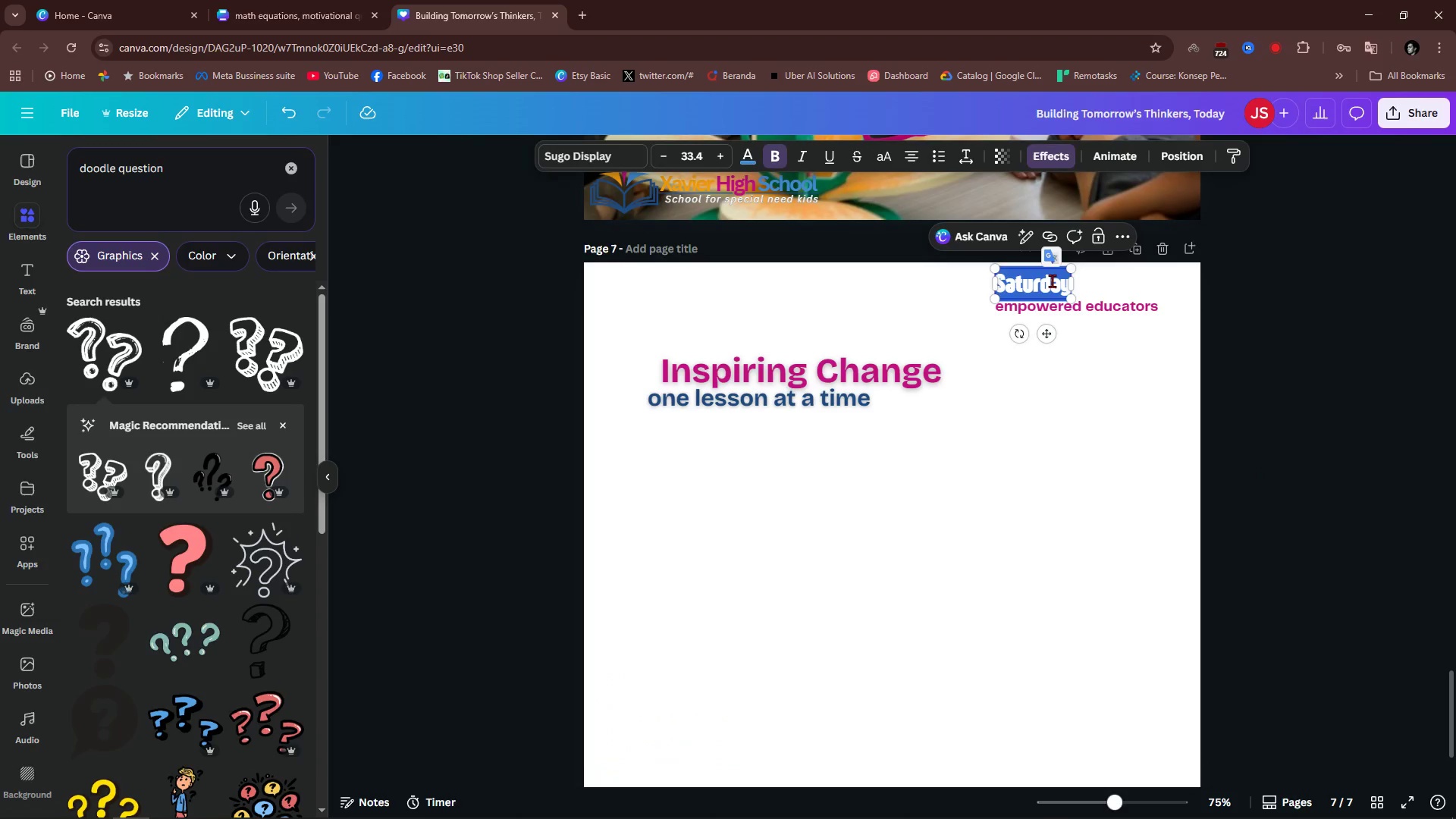 
type(Sunday)
 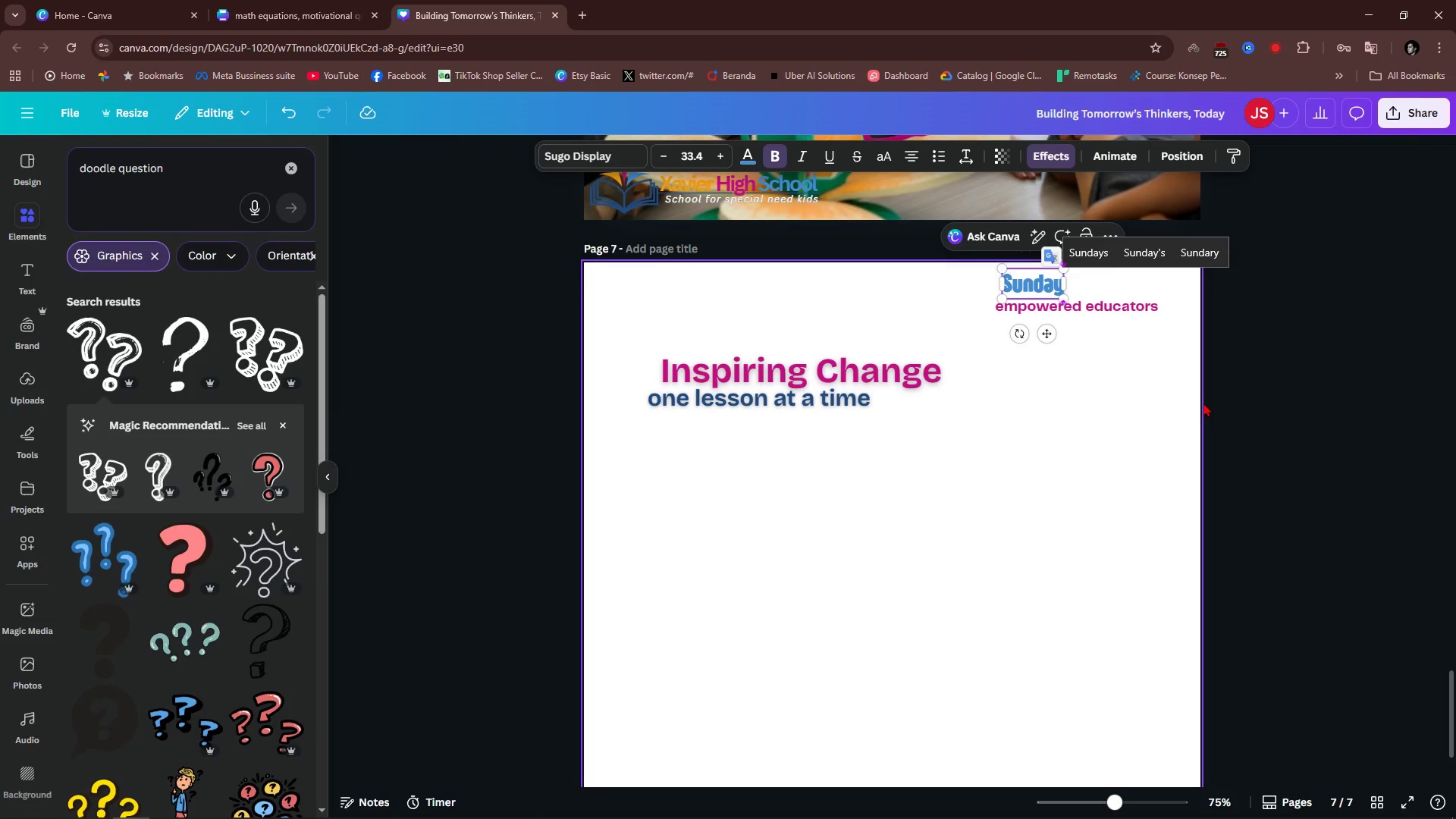 
left_click([1218, 401])
 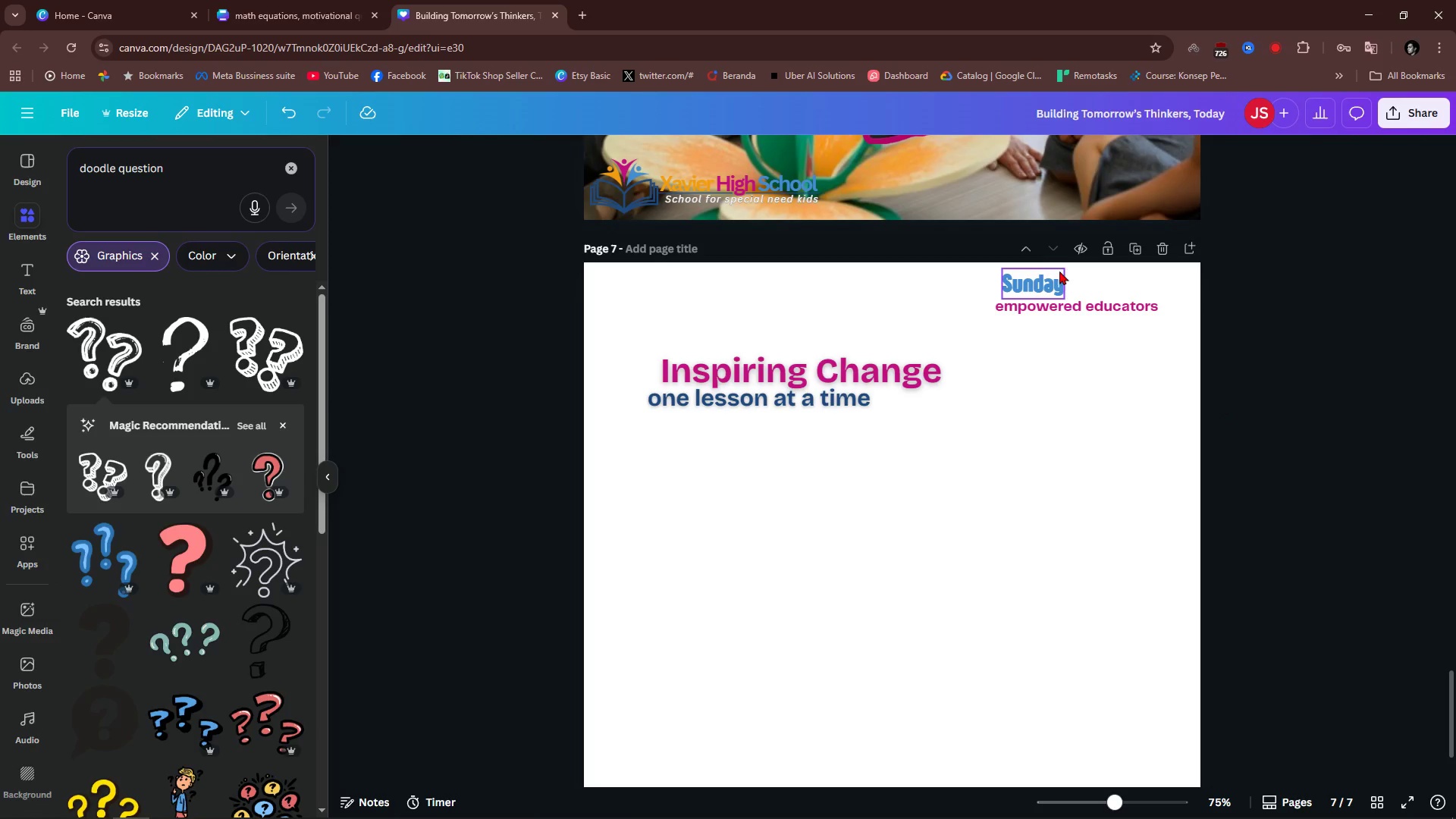 
left_click_drag(start_coordinate=[1053, 279], to_coordinate=[1046, 281])
 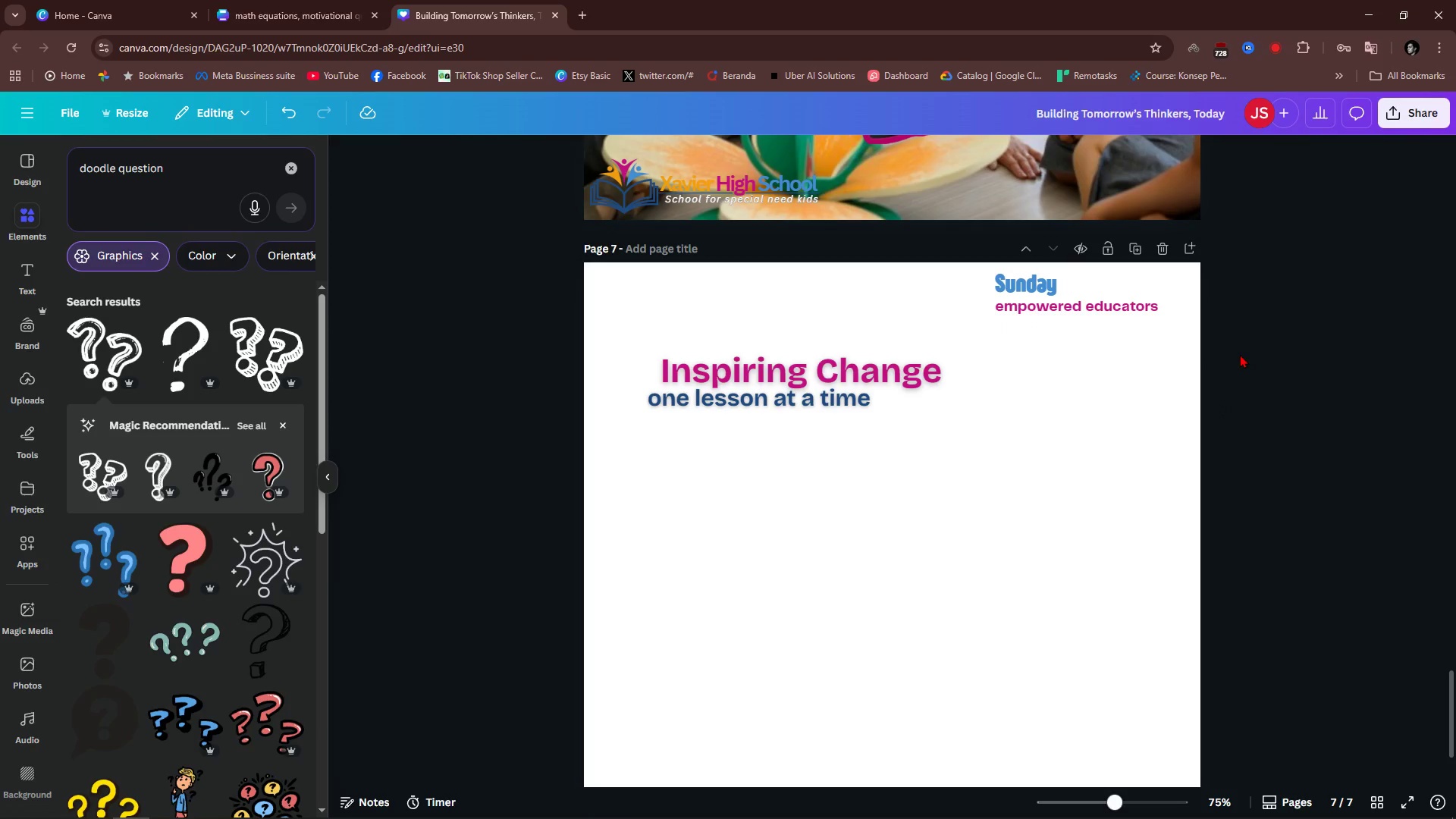 
double_click([1075, 305])
 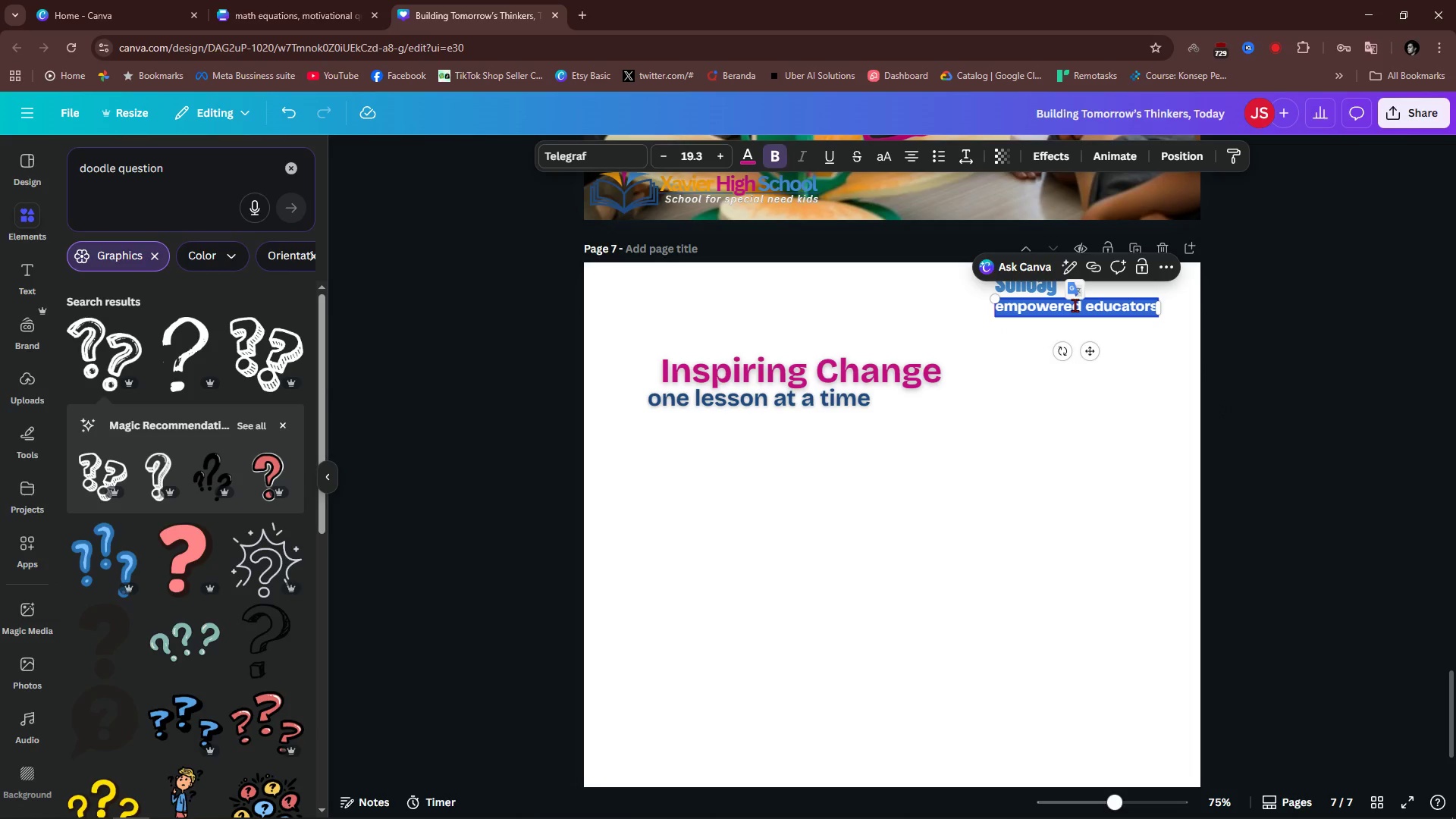 
type(the next horizon)
 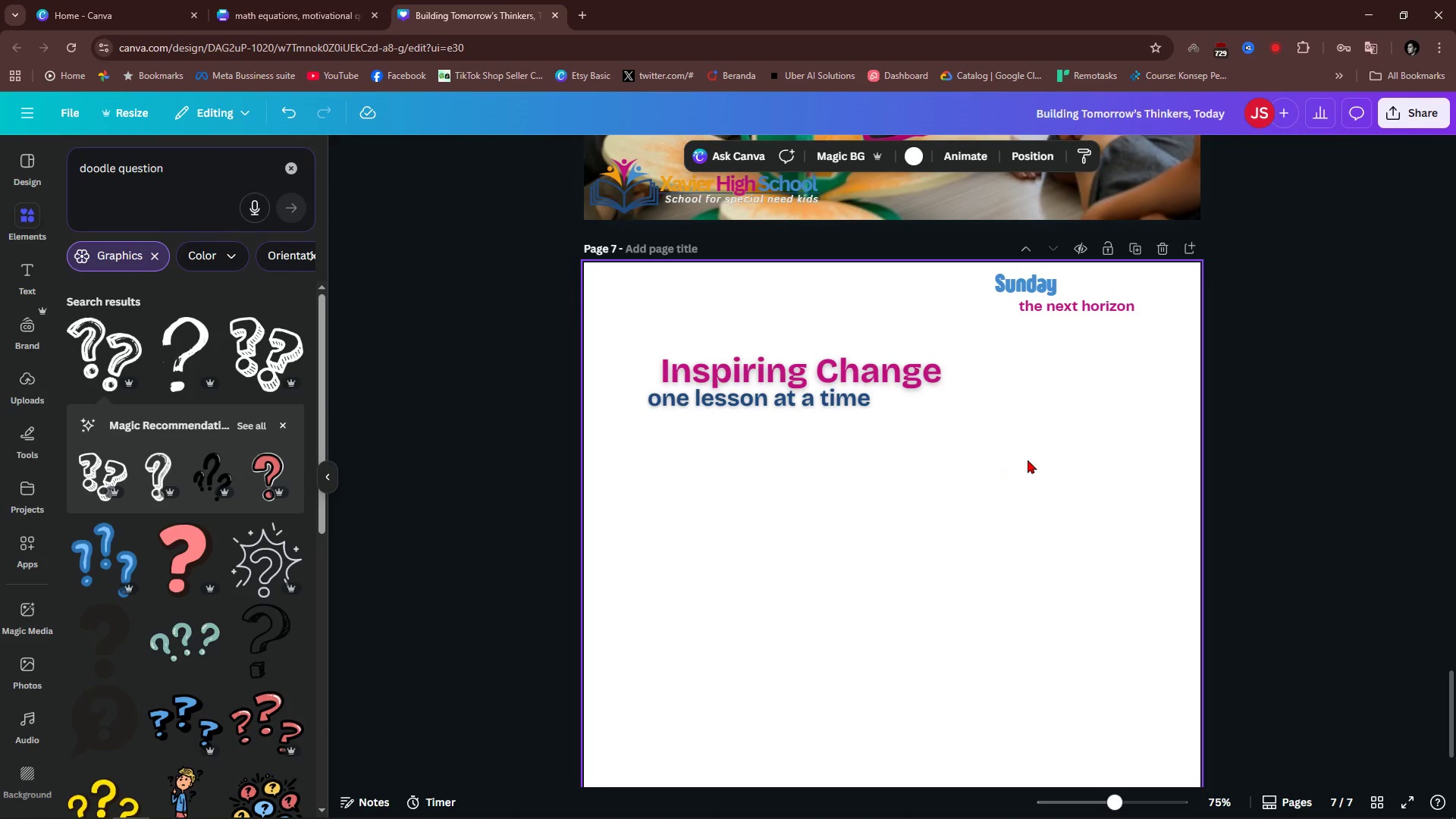 
left_click_drag(start_coordinate=[1078, 309], to_coordinate=[1057, 311])
 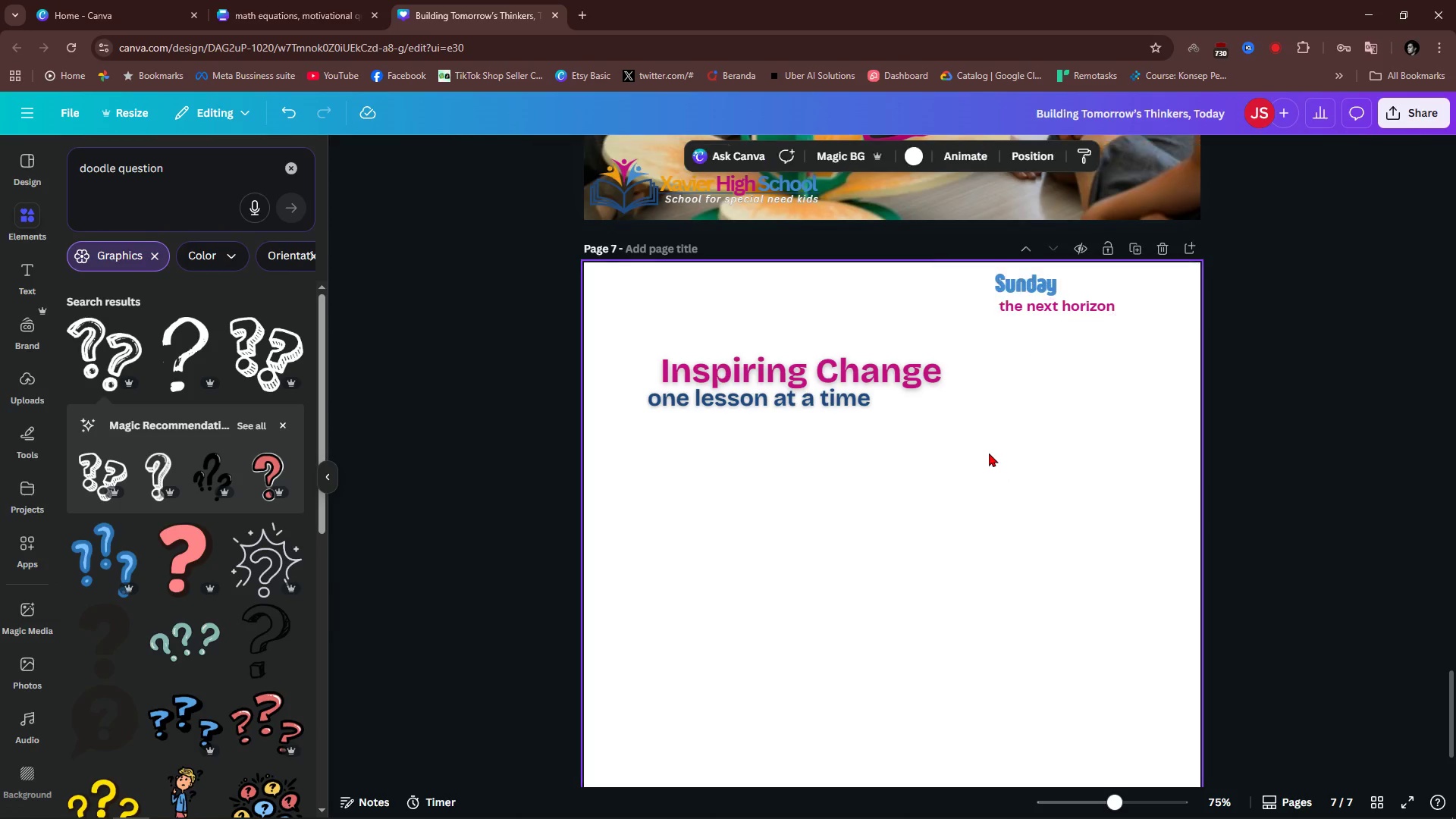 
left_click([989, 453])
 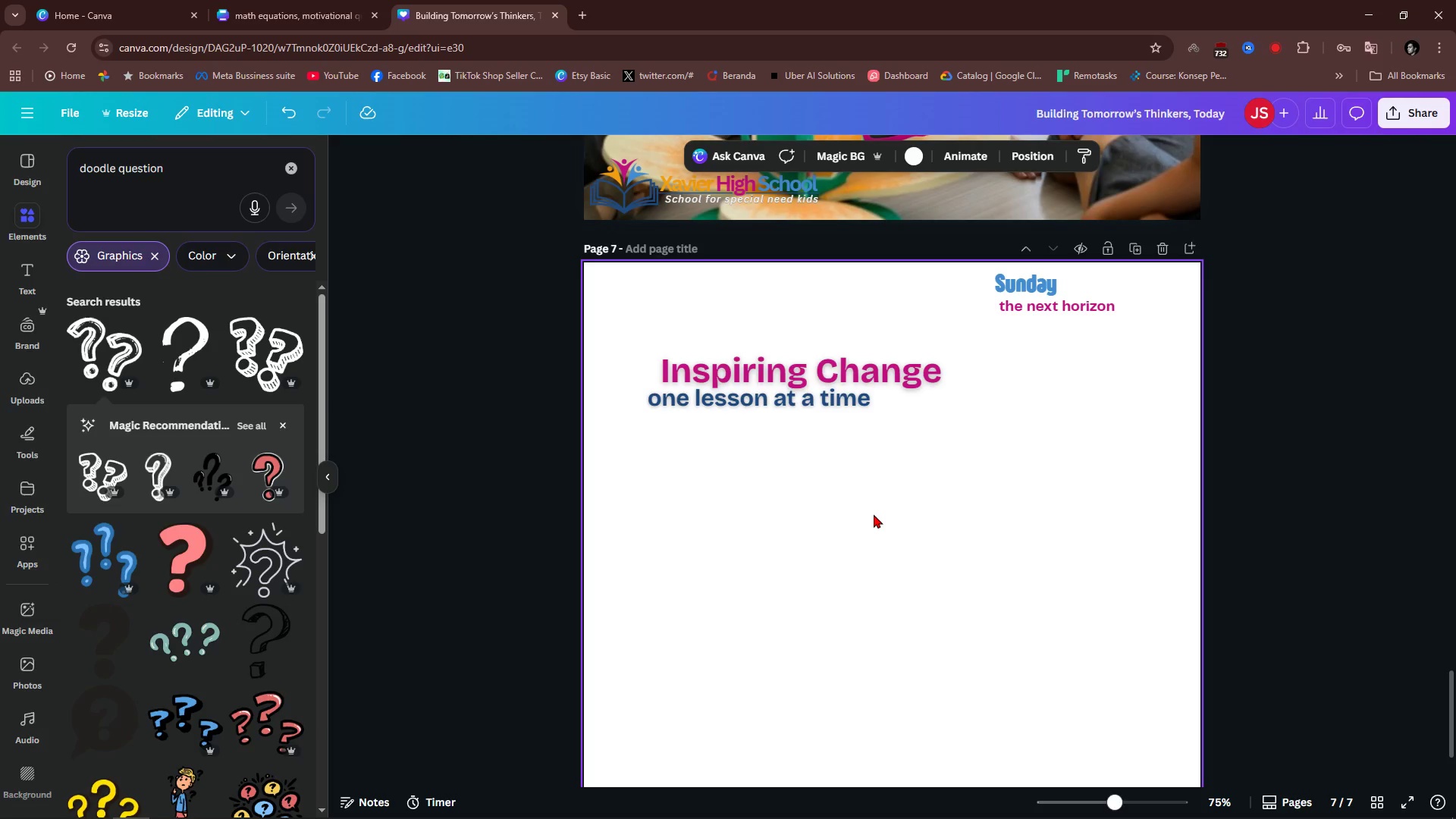 
wait(9.83)
 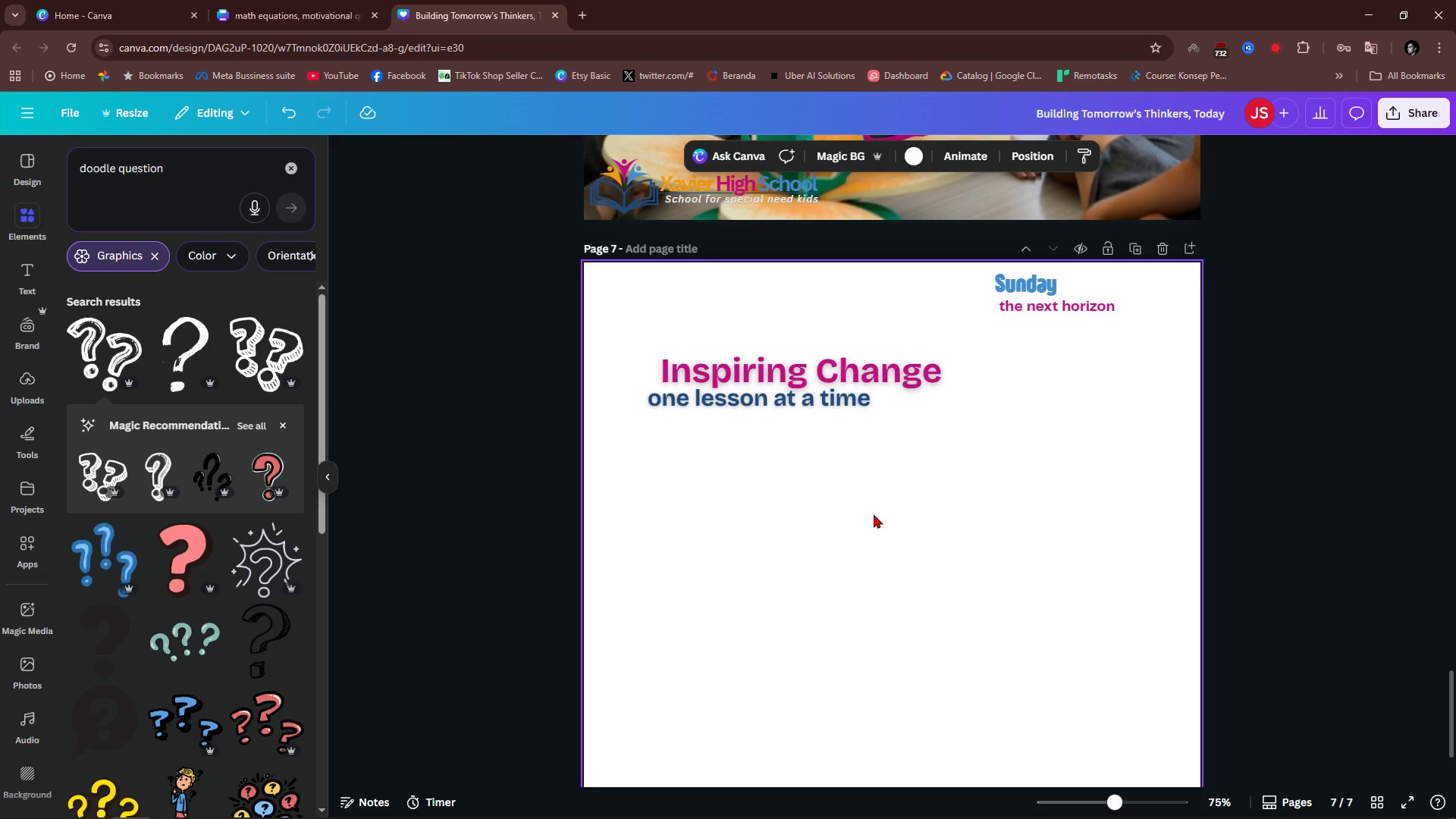 
left_click([157, 256])
 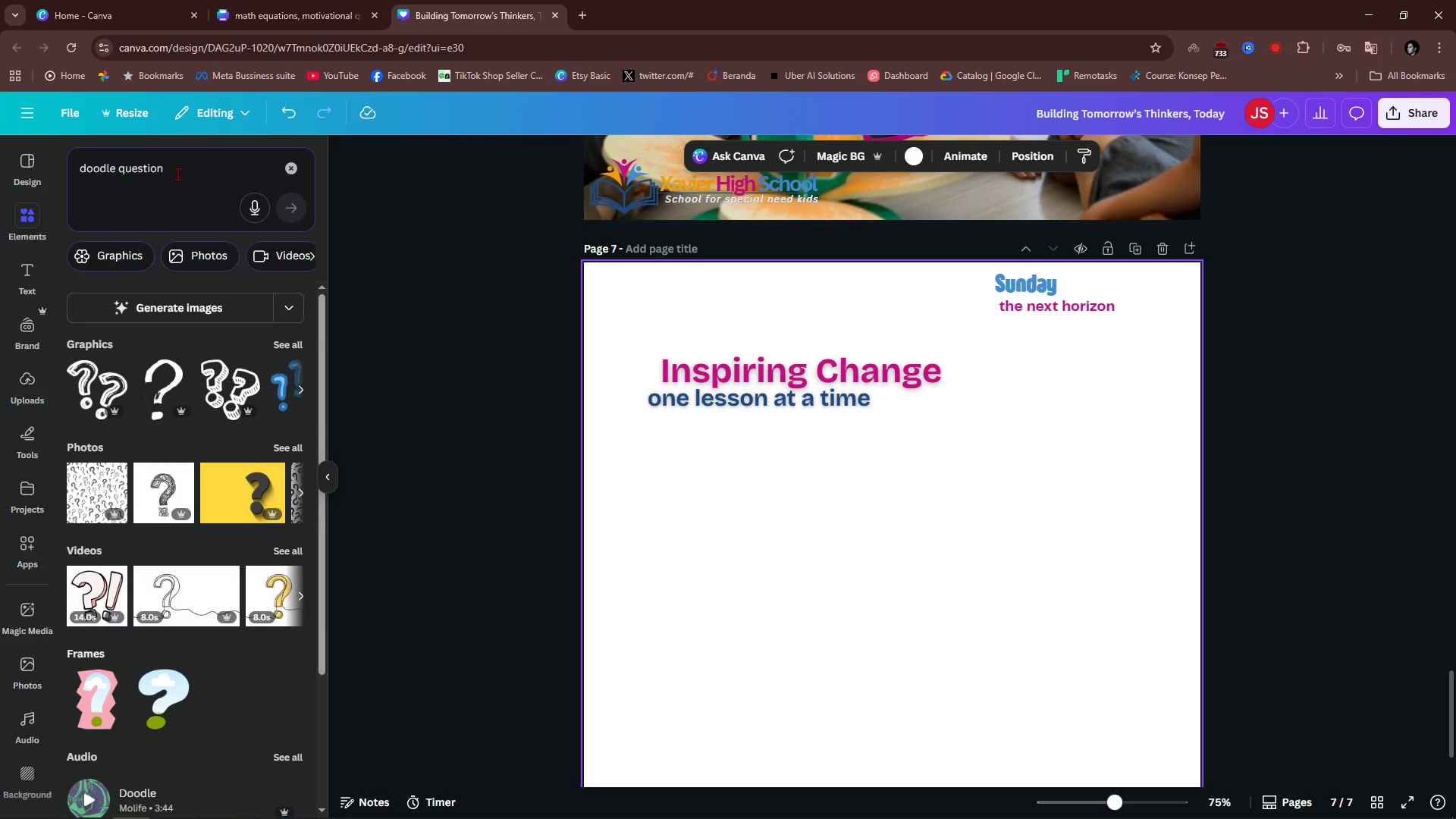 
double_click([179, 174])
 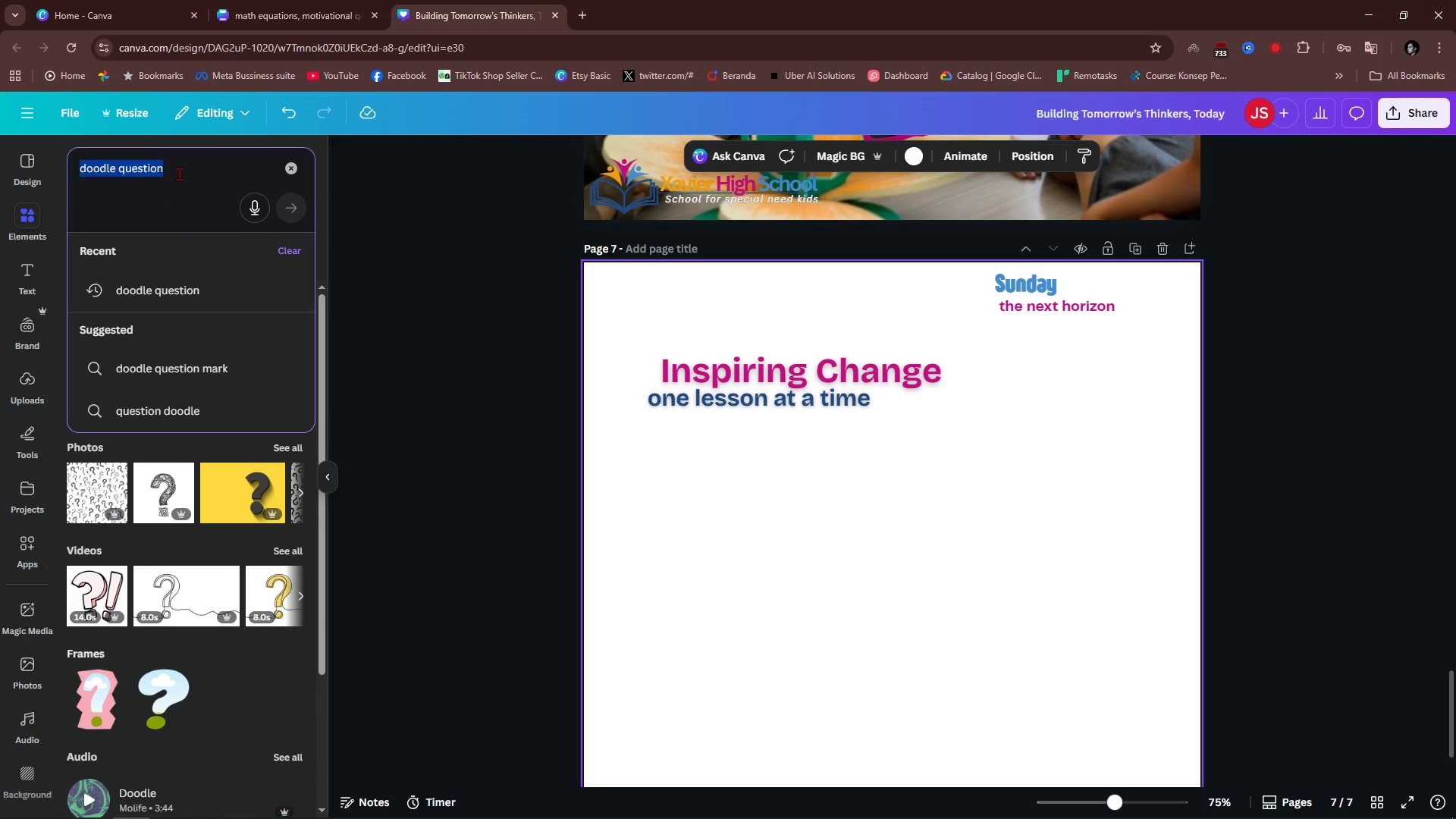 
triple_click([179, 174])
 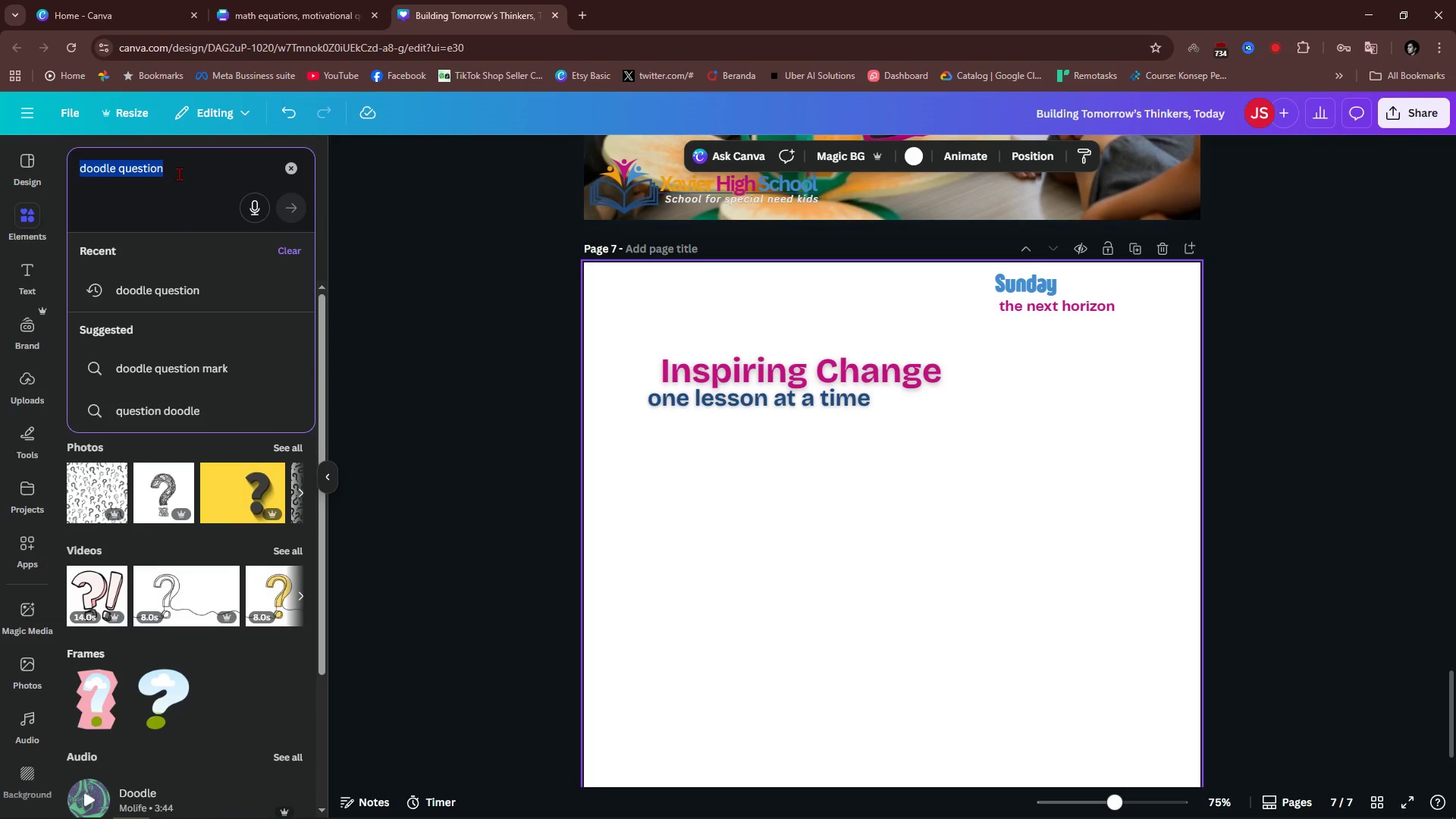 
type(sunset)
 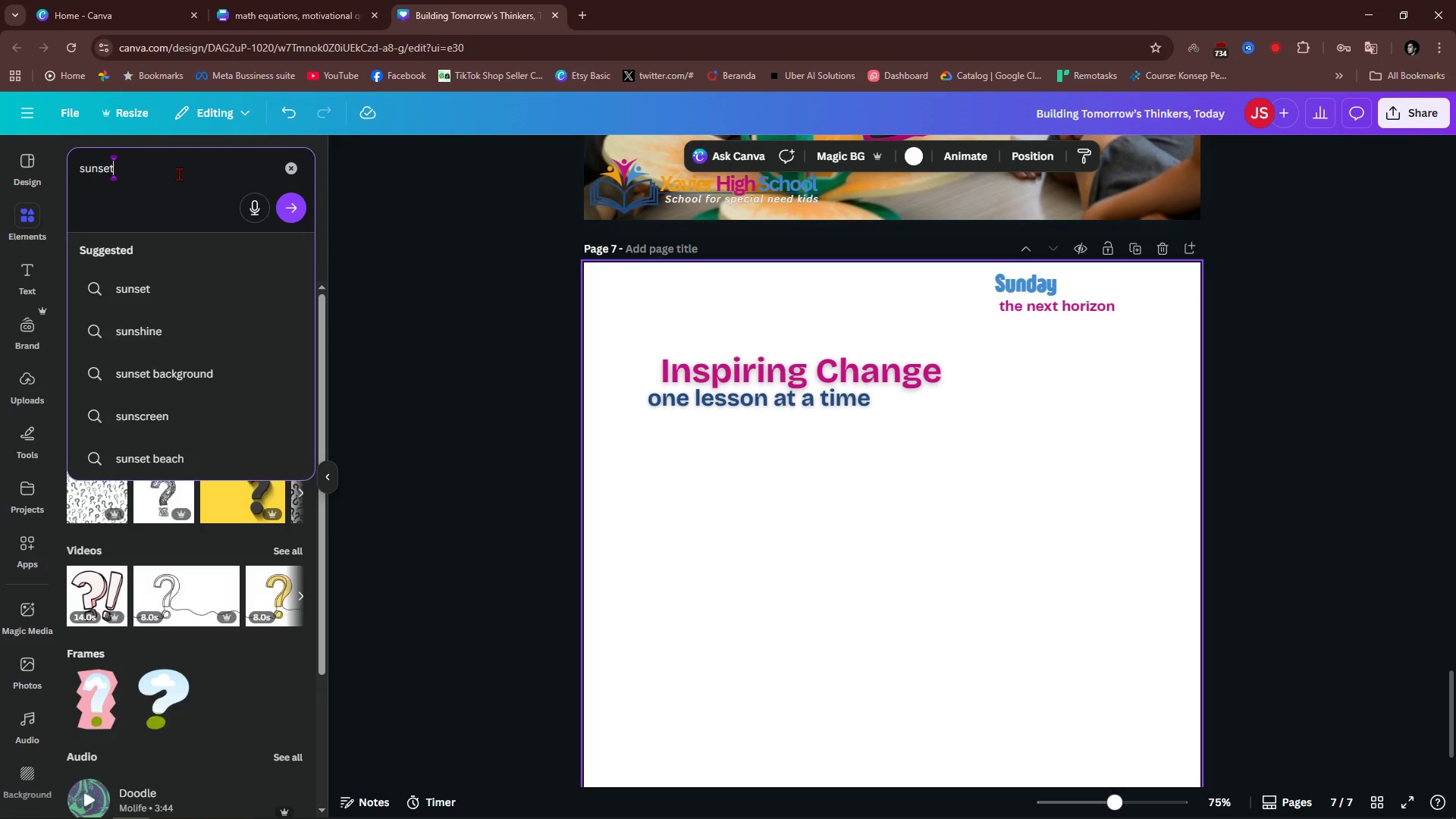 
key(Enter)
 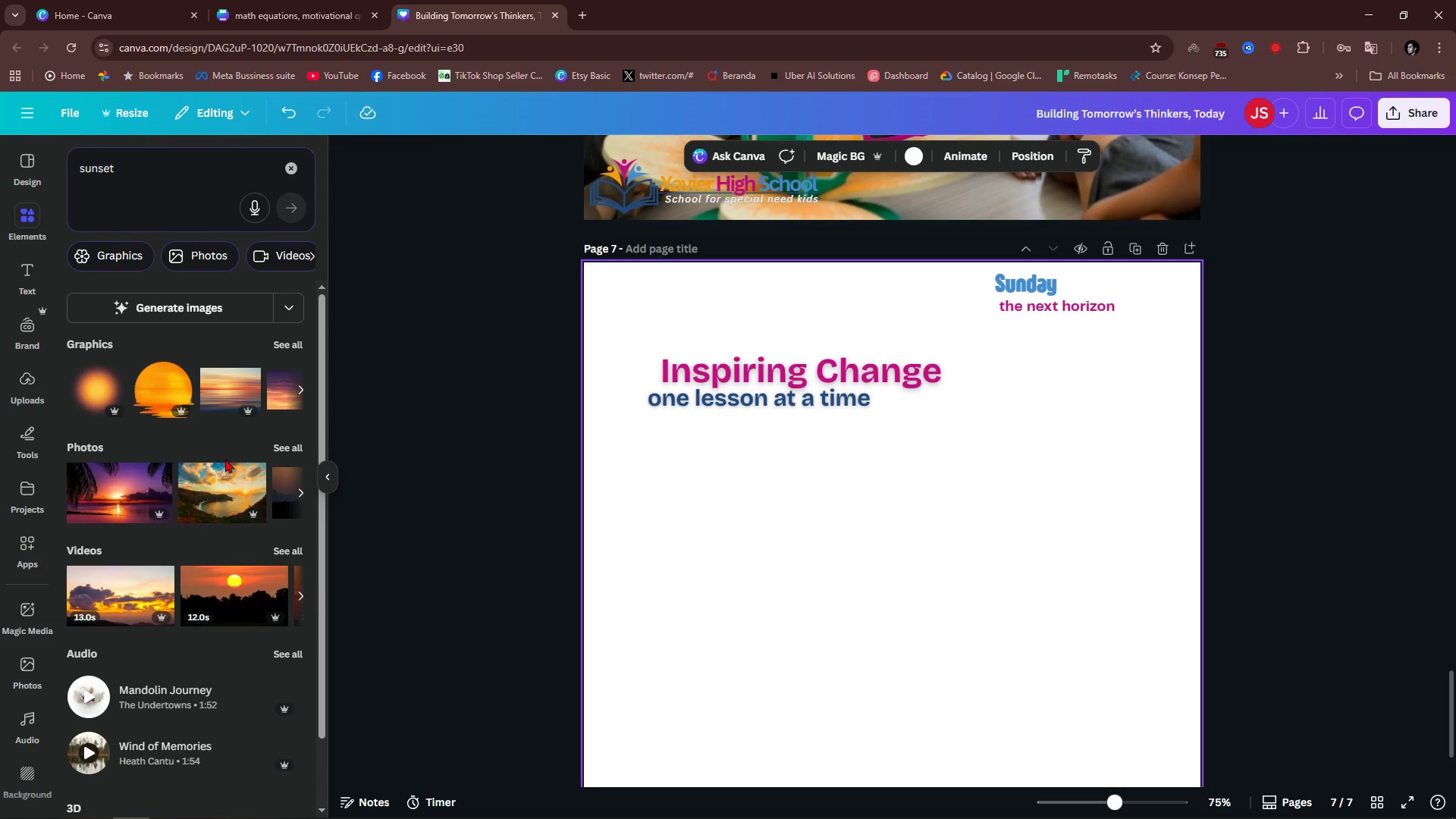 
left_click_drag(start_coordinate=[278, 451], to_coordinate=[246, 450])
 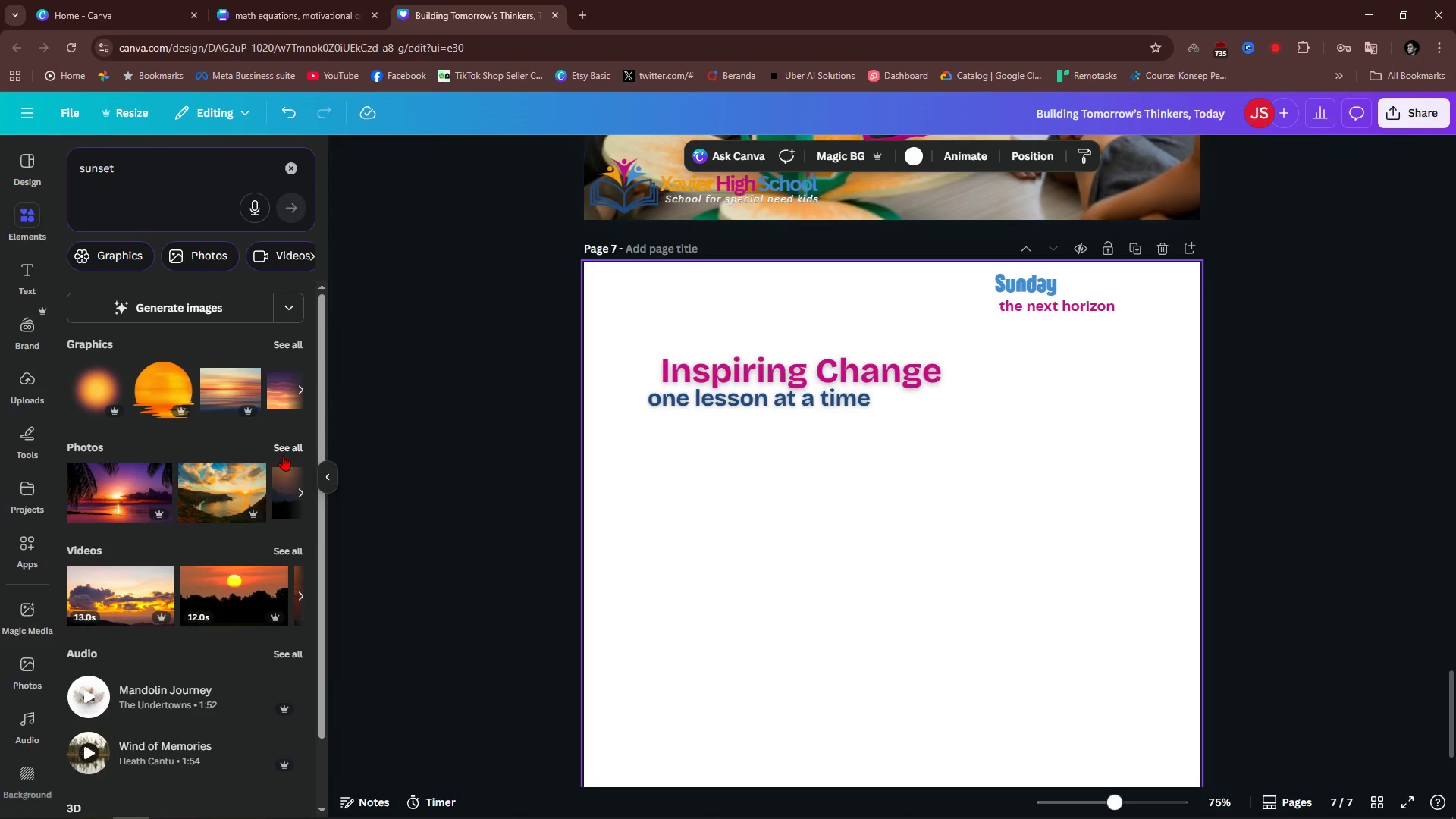 
left_click([282, 455])
 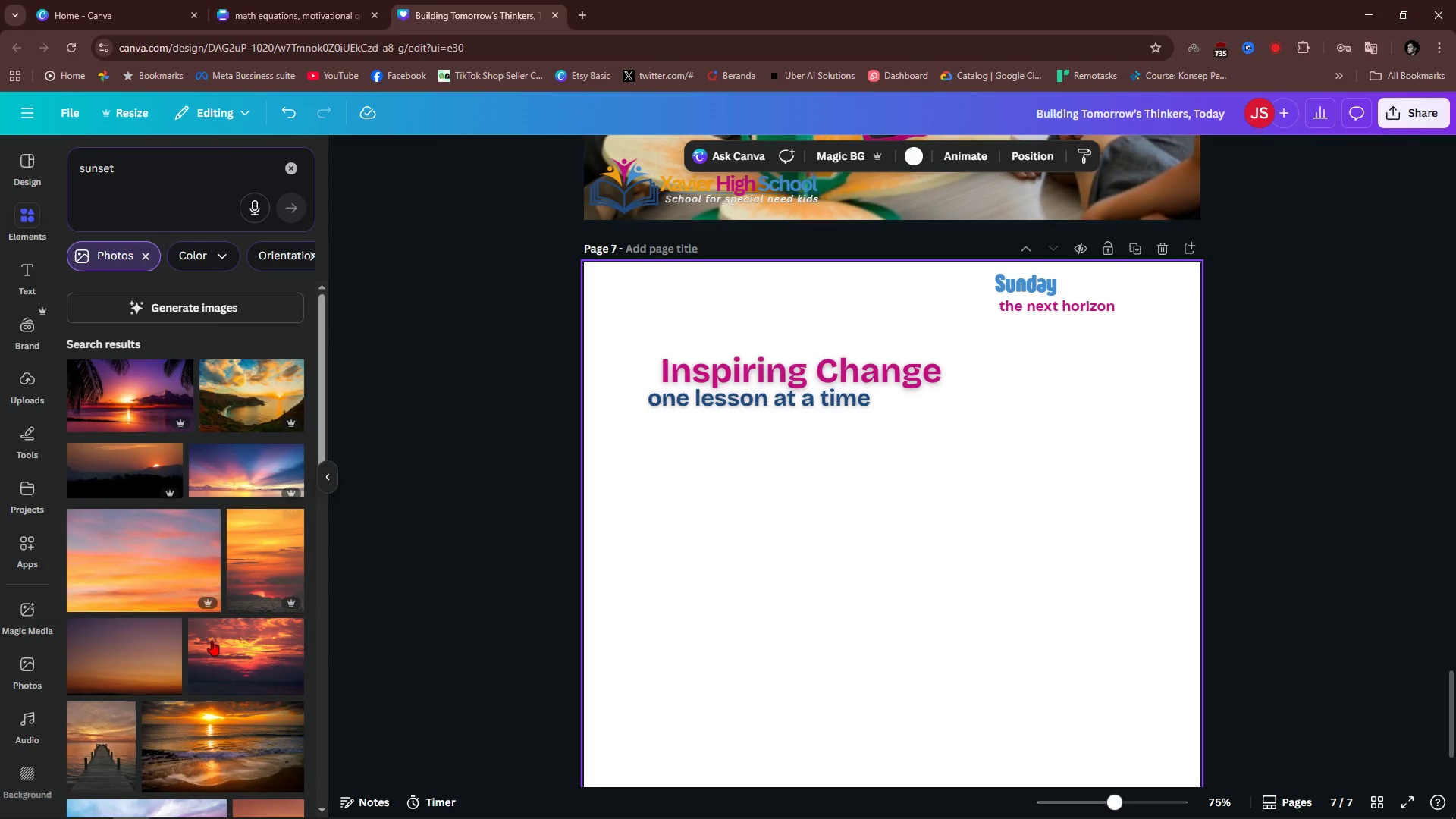 
scroll: coordinate [171, 661], scroll_direction: down, amount: 5.0
 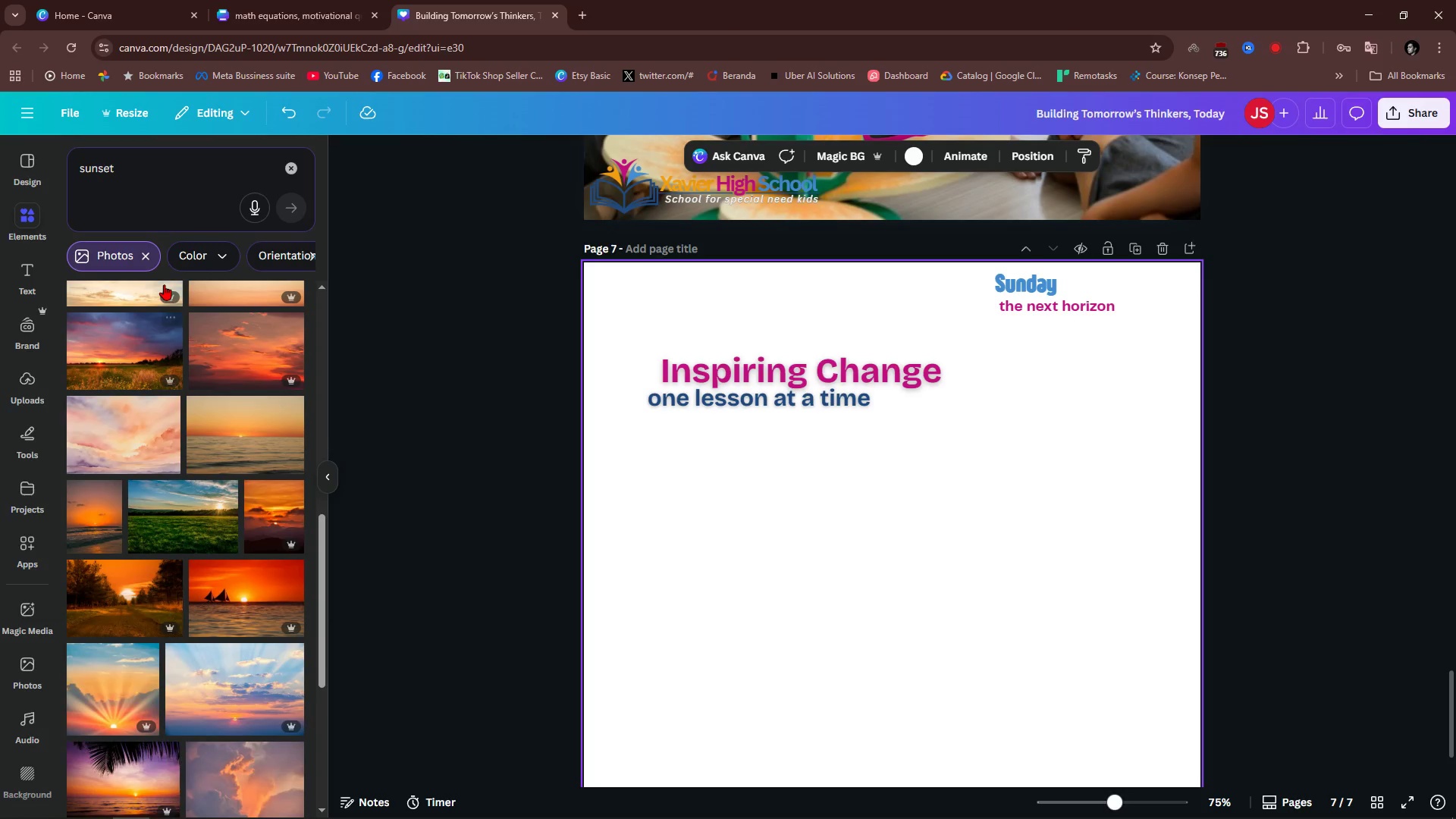 
left_click([148, 158])
 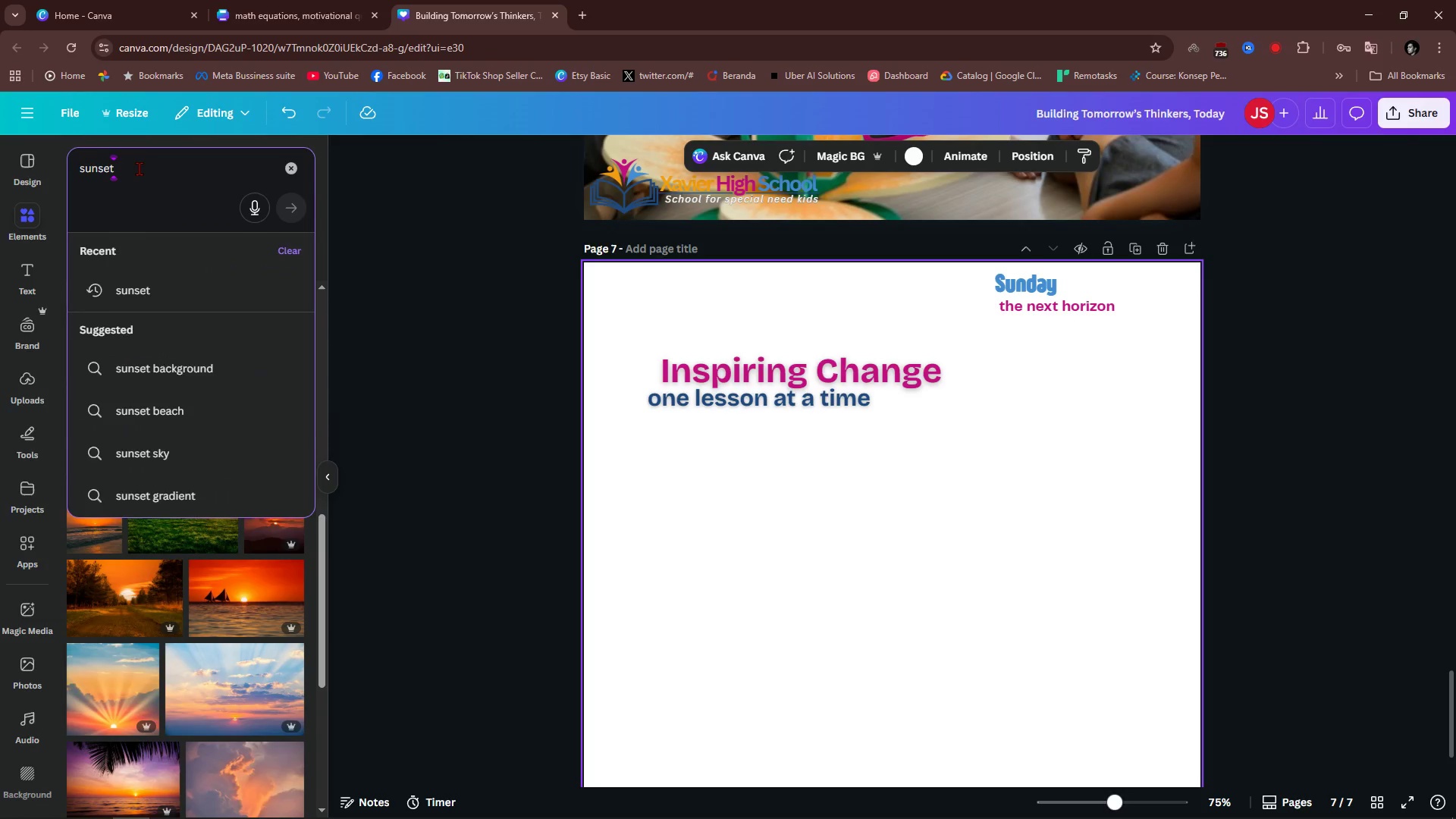 
type( horizon)
 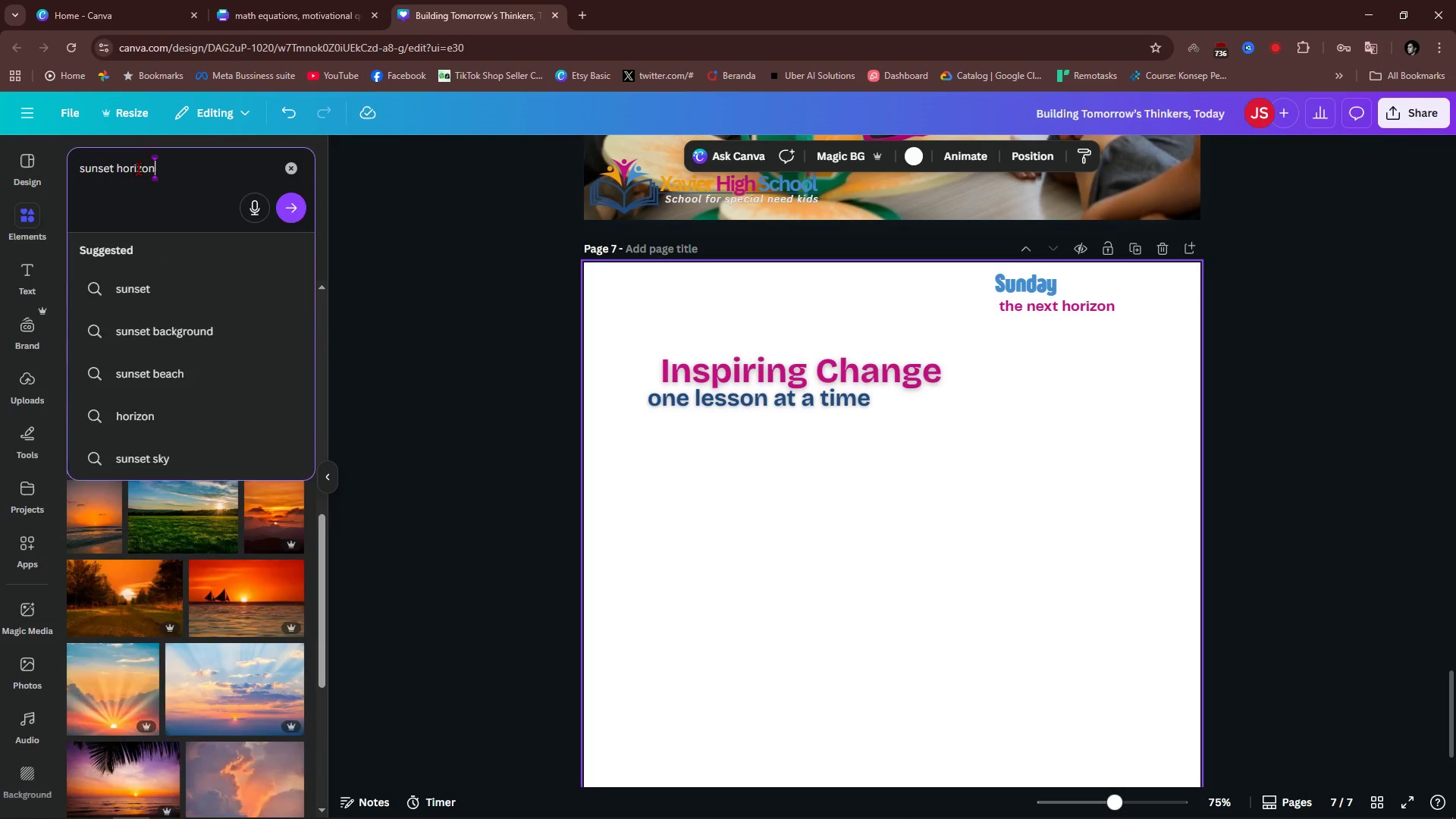 
key(Enter)
 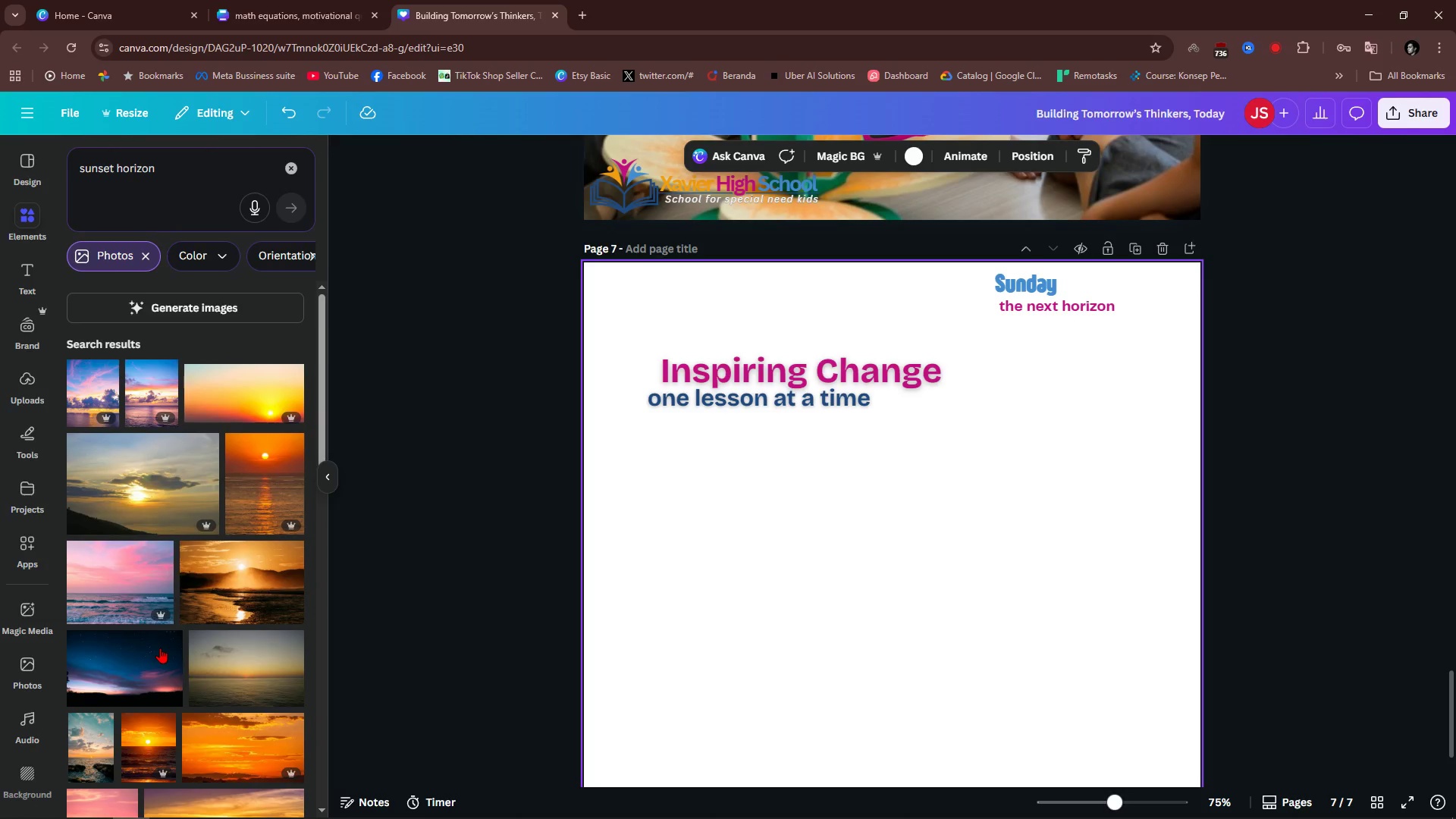 
scroll: coordinate [160, 648], scroll_direction: down, amount: 3.0
 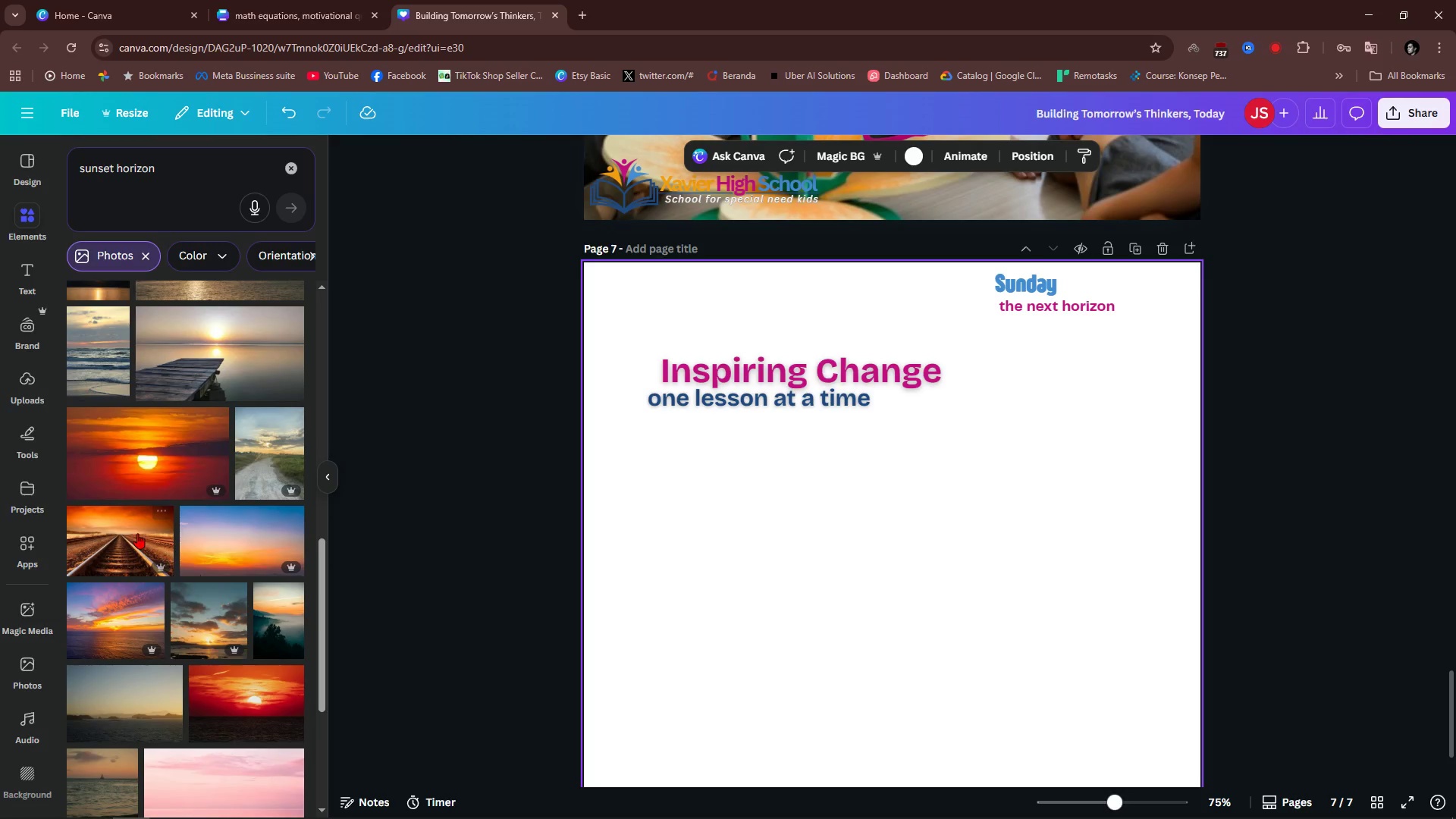 
left_click([126, 537])
 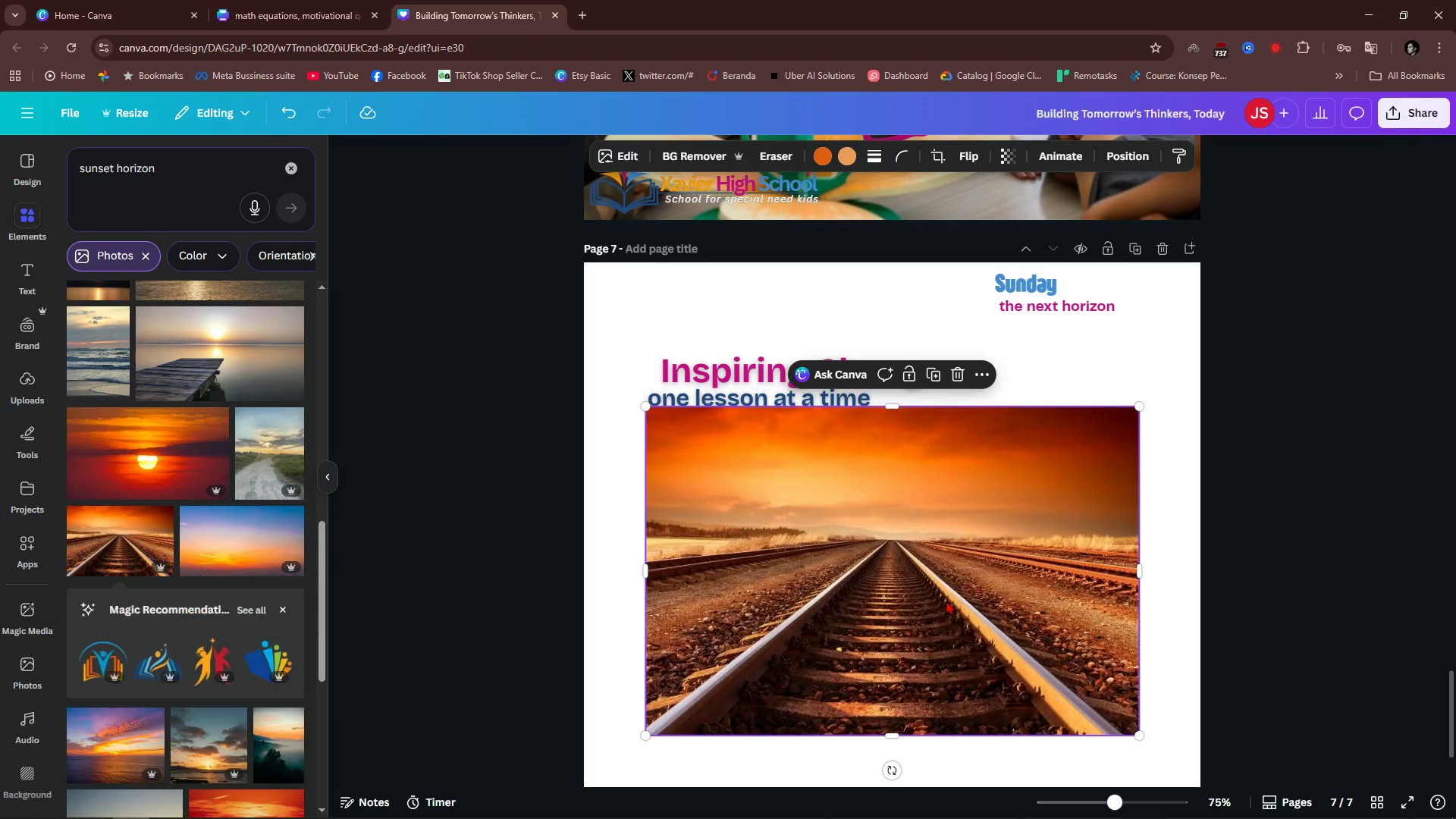 
right_click([946, 601])
 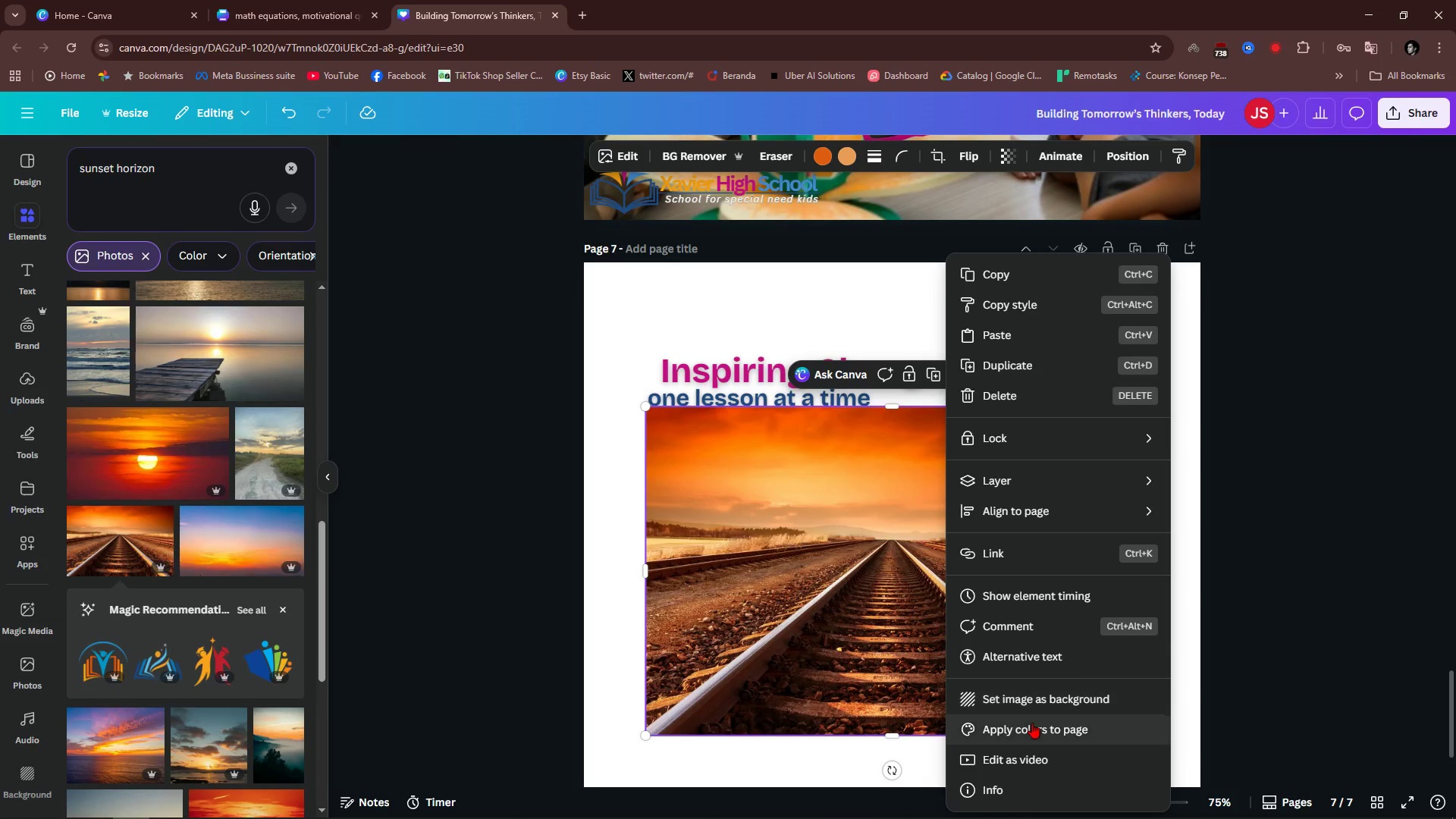 
left_click([1031, 701])
 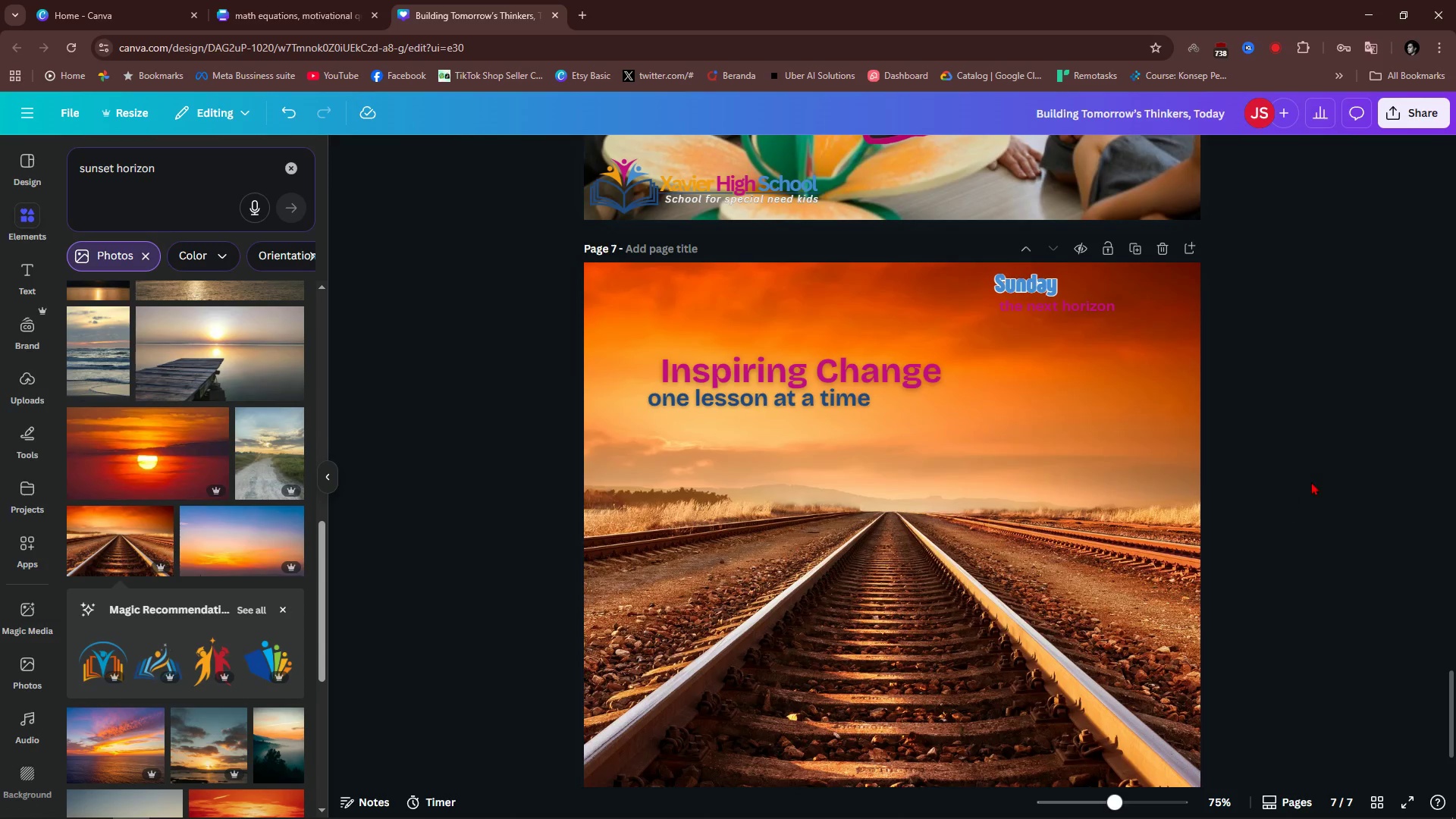 
left_click([1315, 476])
 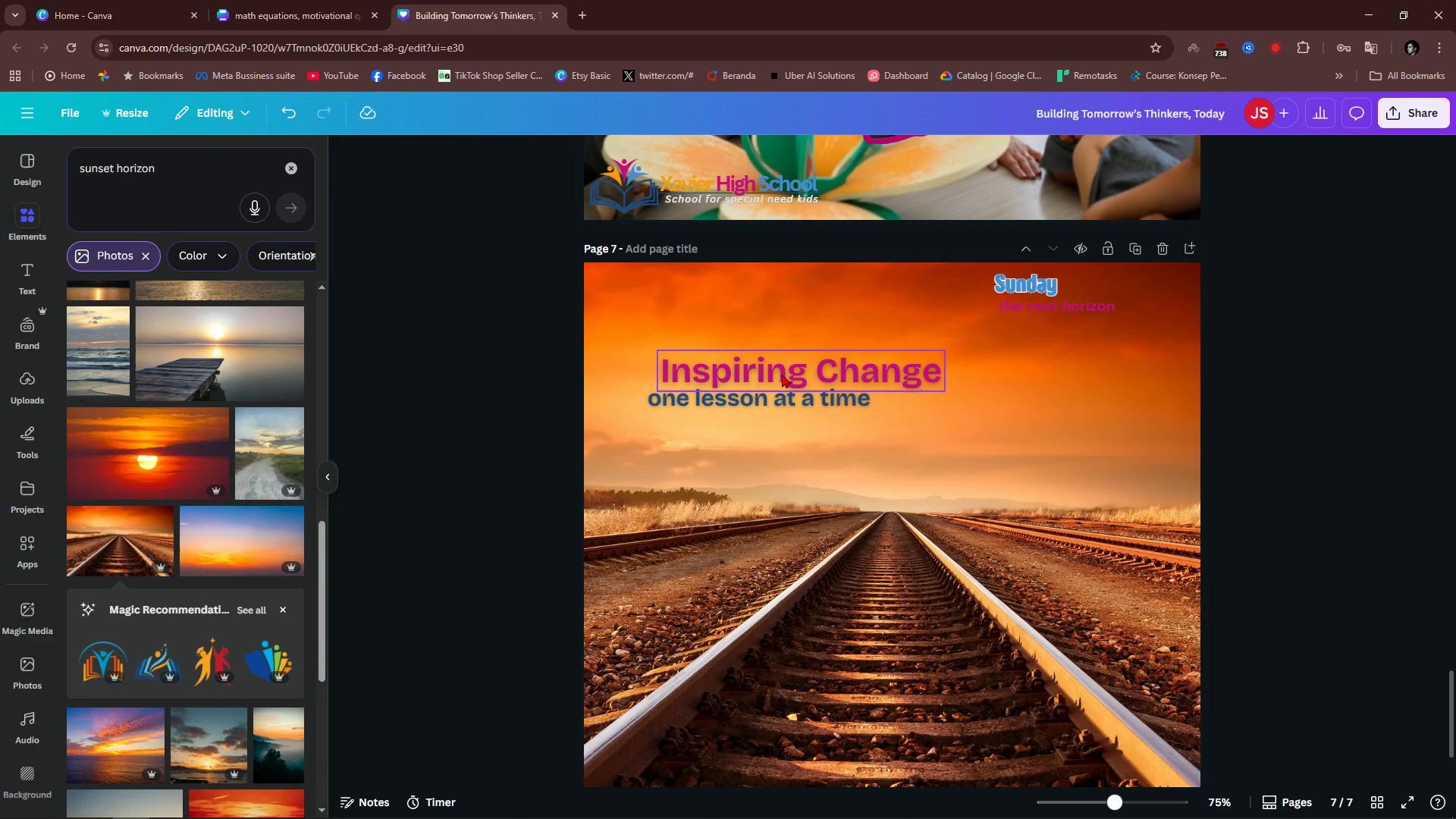 
left_click_drag(start_coordinate=[794, 372], to_coordinate=[745, 291])
 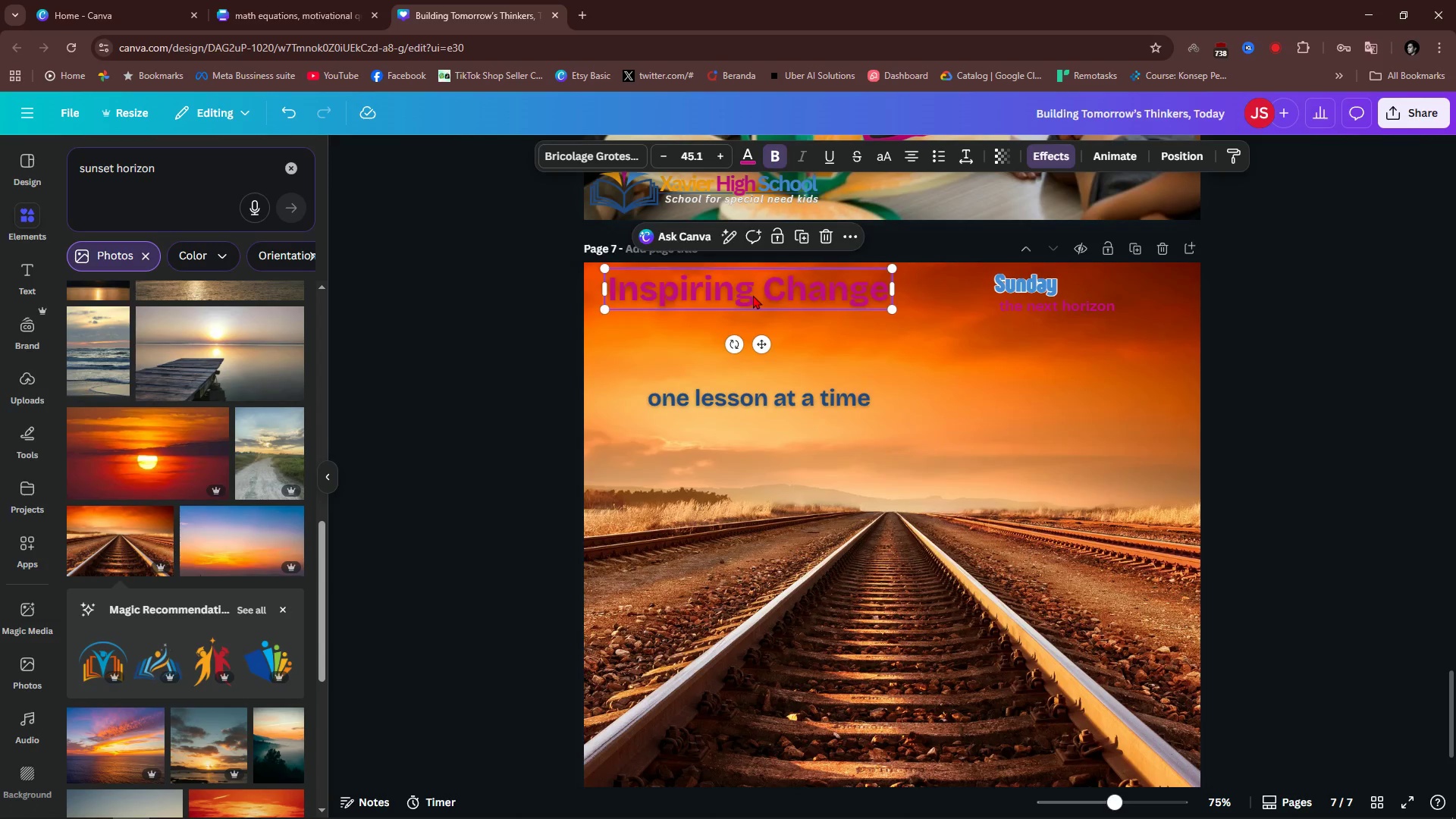 
left_click_drag(start_coordinate=[752, 295], to_coordinate=[905, 501])
 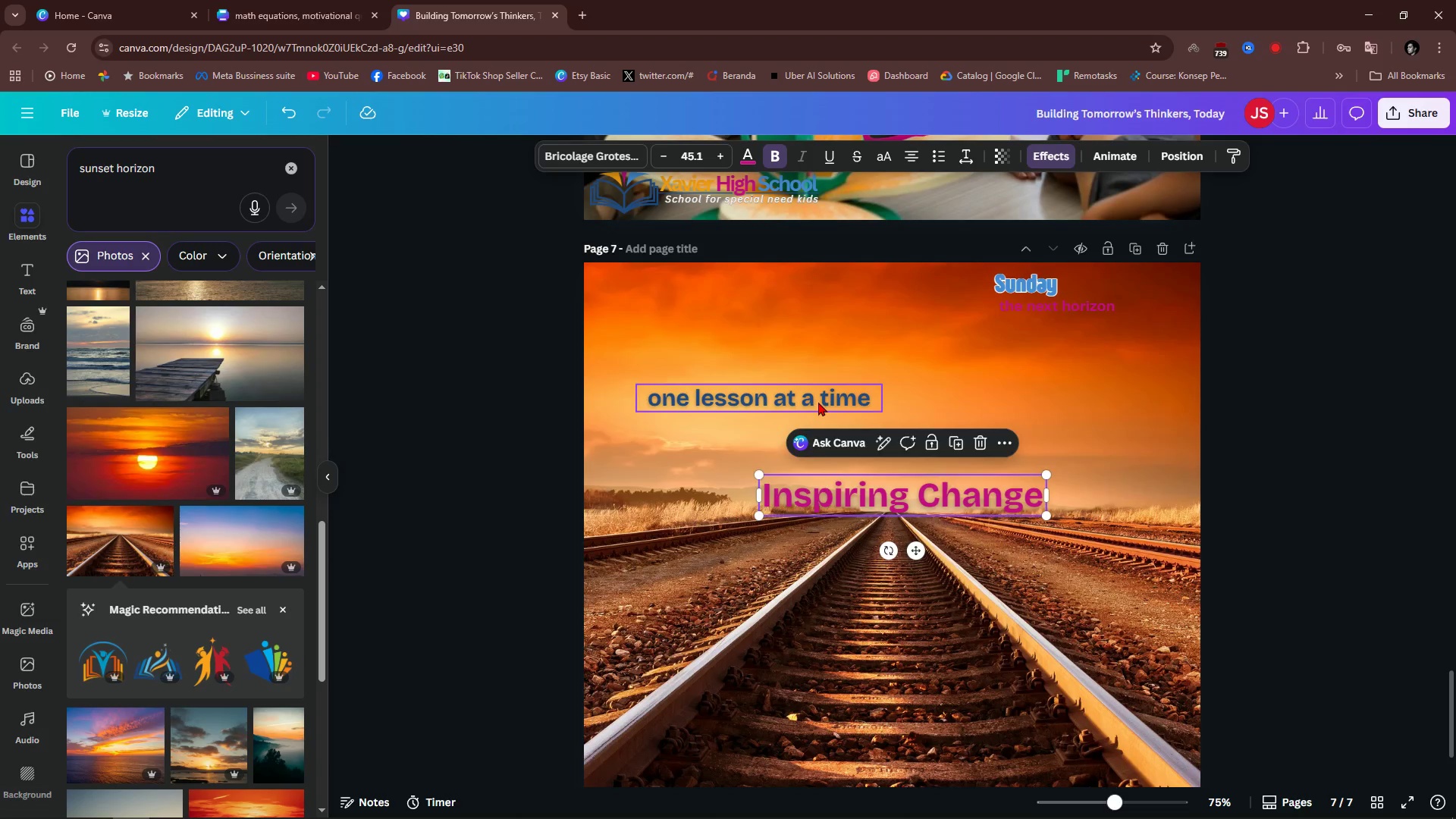 
left_click_drag(start_coordinate=[818, 401], to_coordinate=[948, 441])
 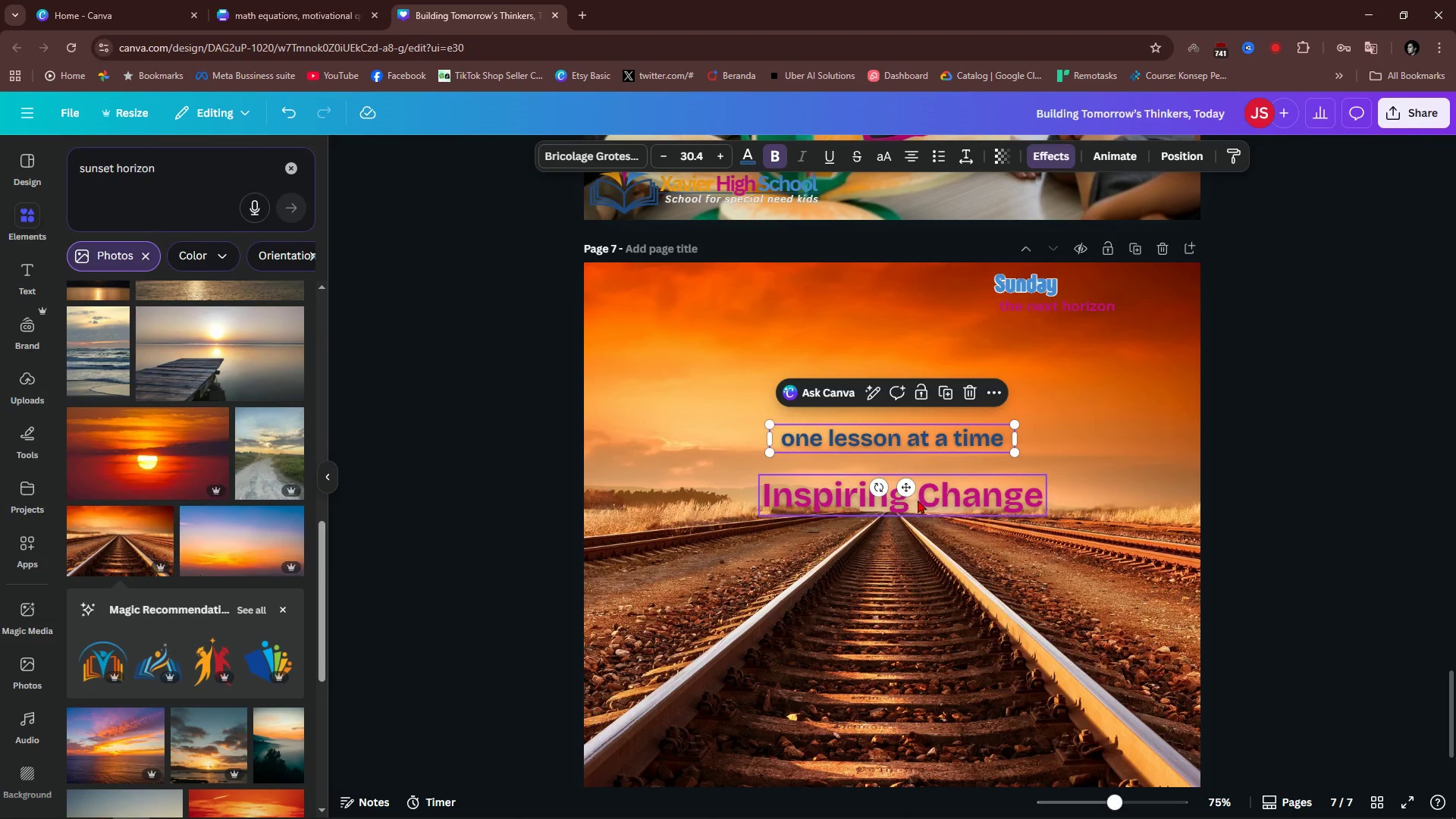 
double_click([939, 503])
 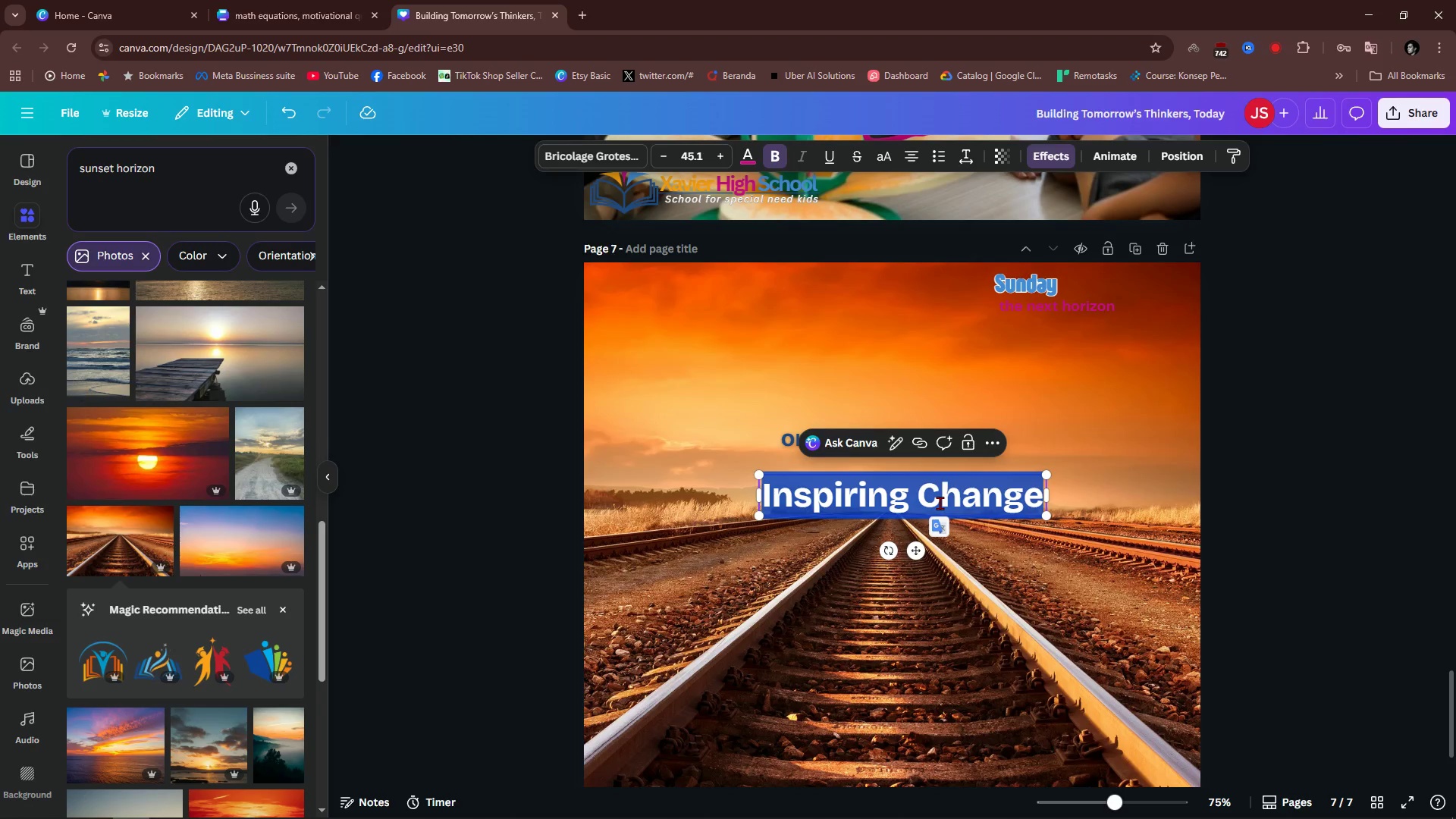 
type(Our Journey)
 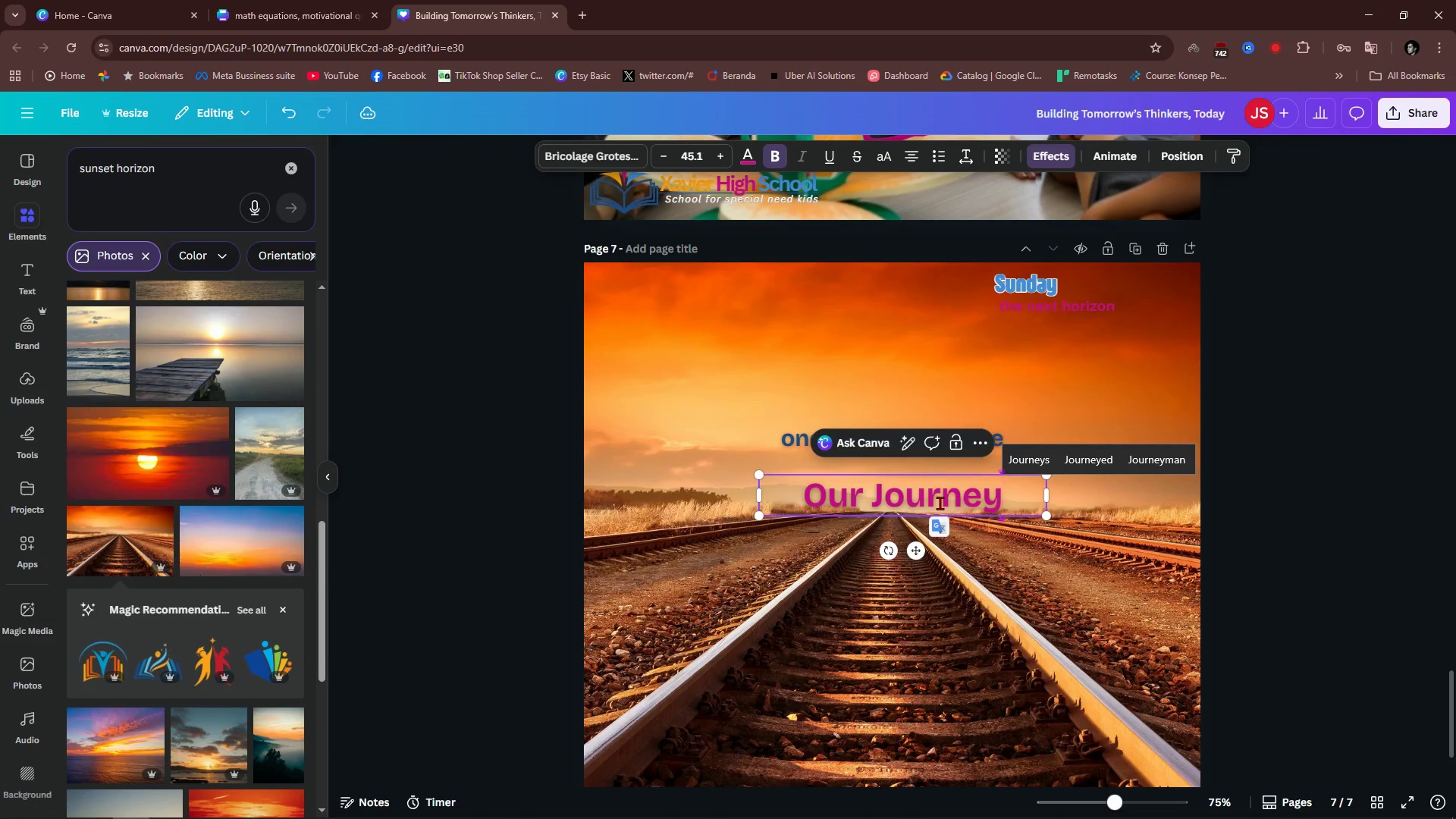 
left_click_drag(start_coordinate=[1050, 494], to_coordinate=[977, 505])
 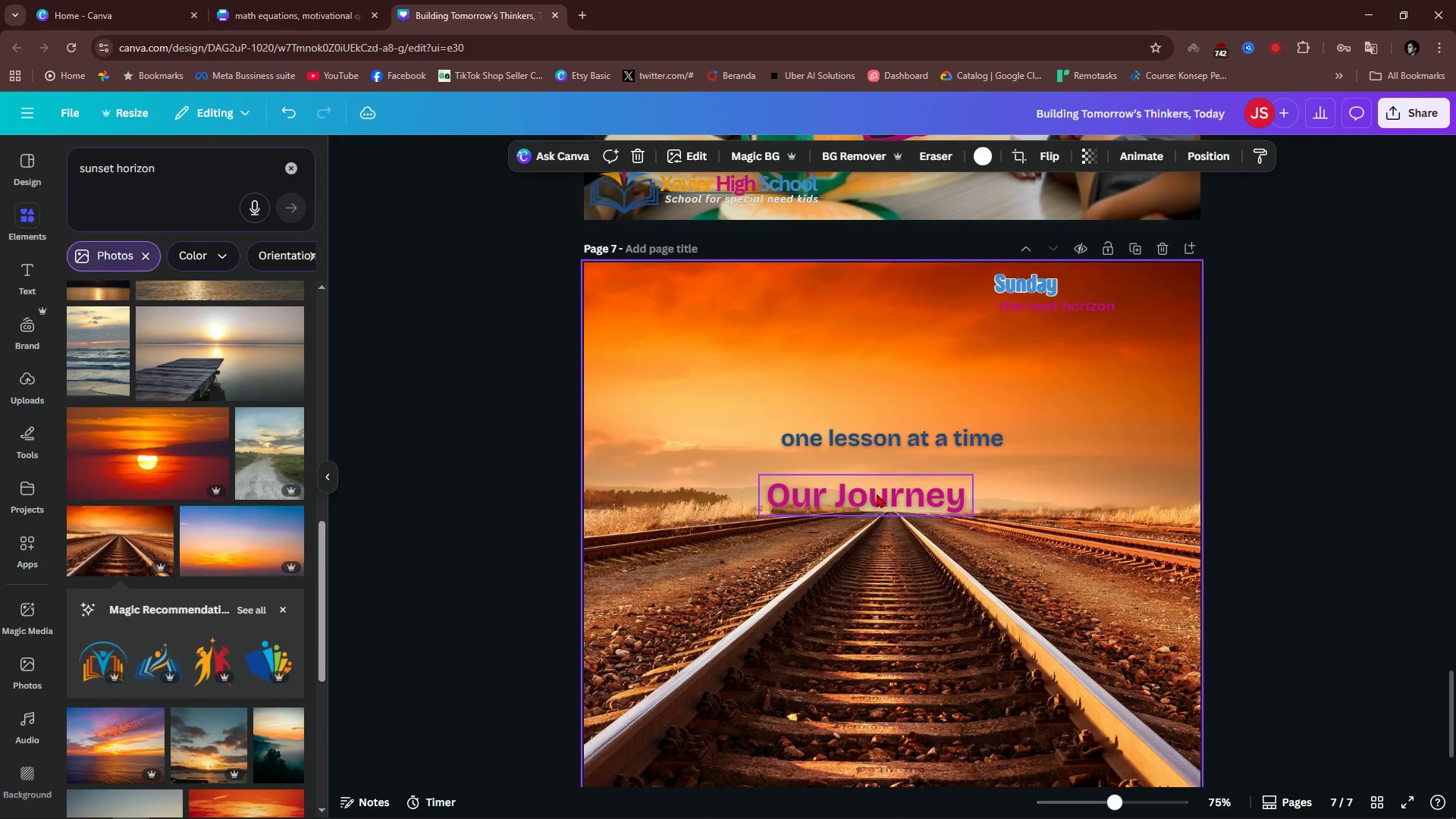 
left_click_drag(start_coordinate=[877, 493], to_coordinate=[902, 494])
 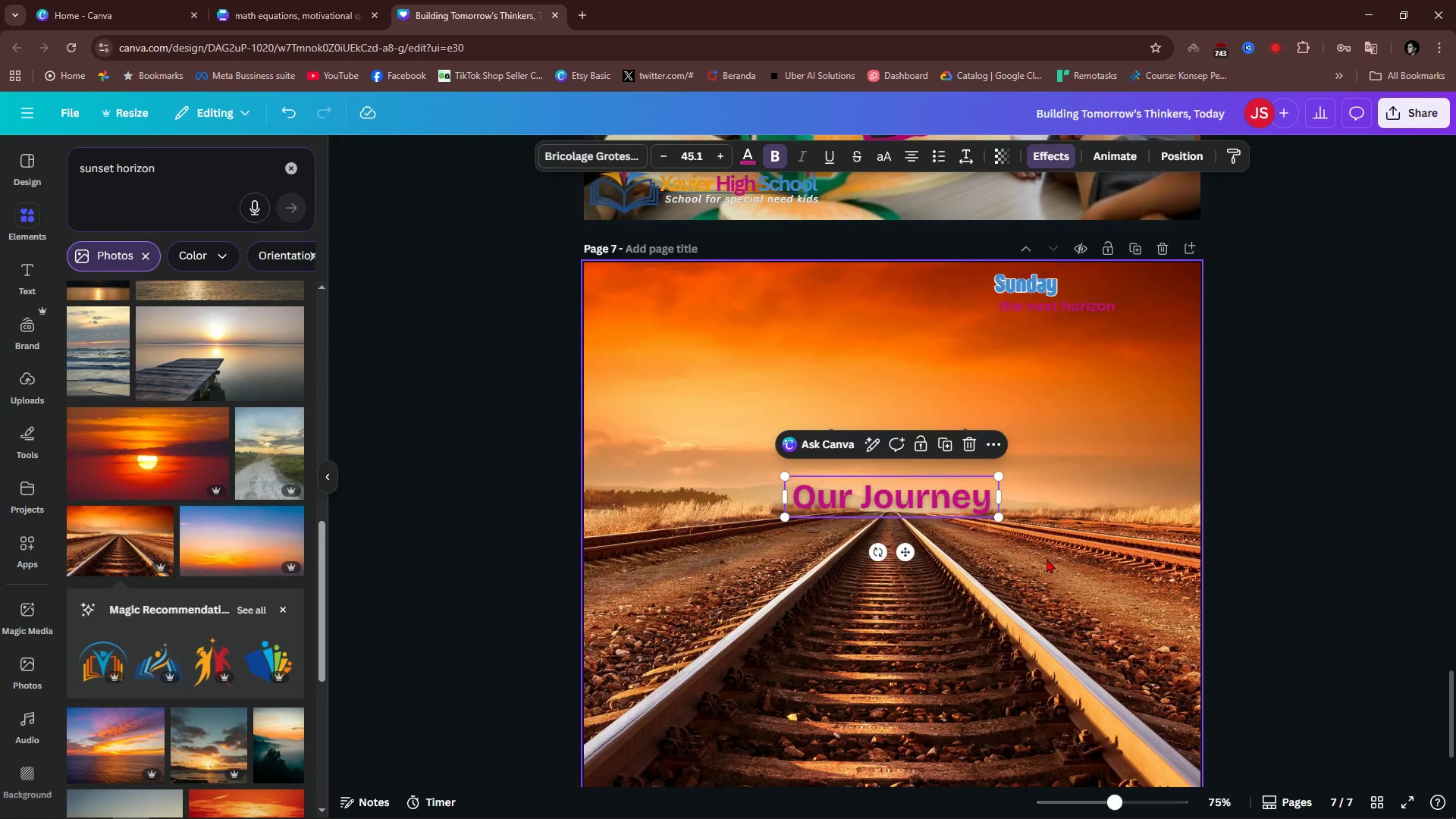 
left_click([1049, 559])
 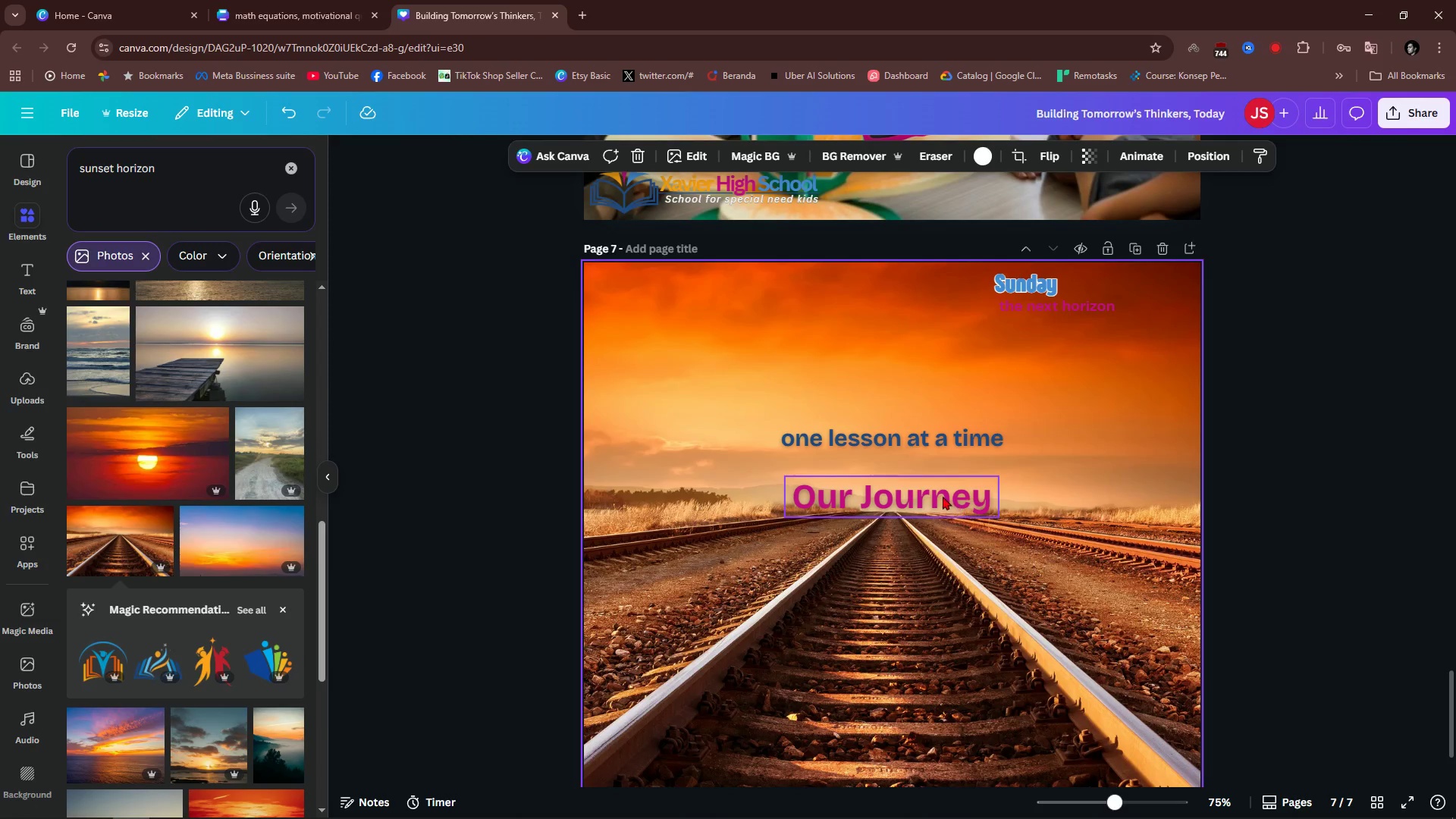 
left_click_drag(start_coordinate=[943, 496], to_coordinate=[938, 496])
 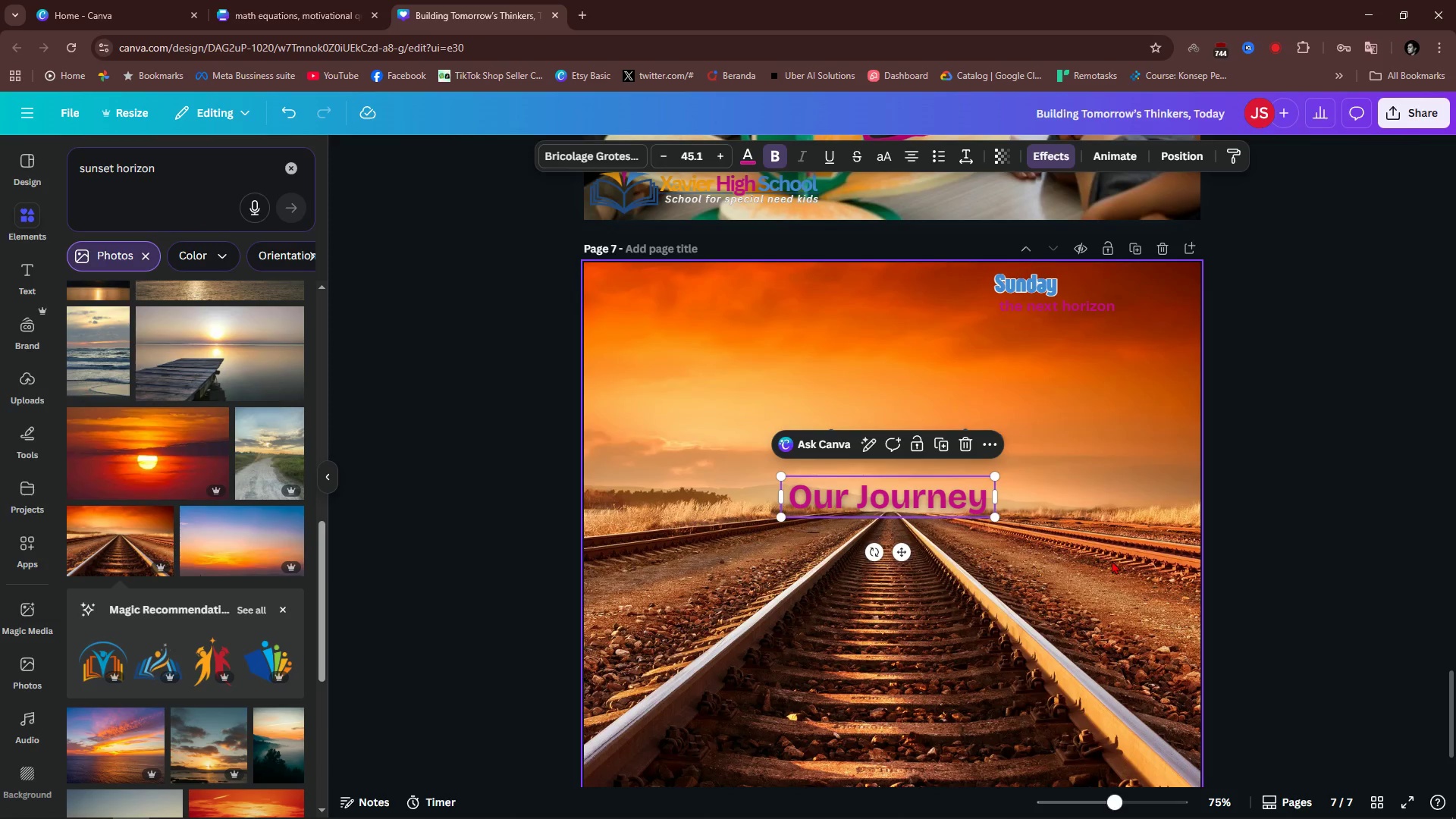 
left_click([1116, 561])
 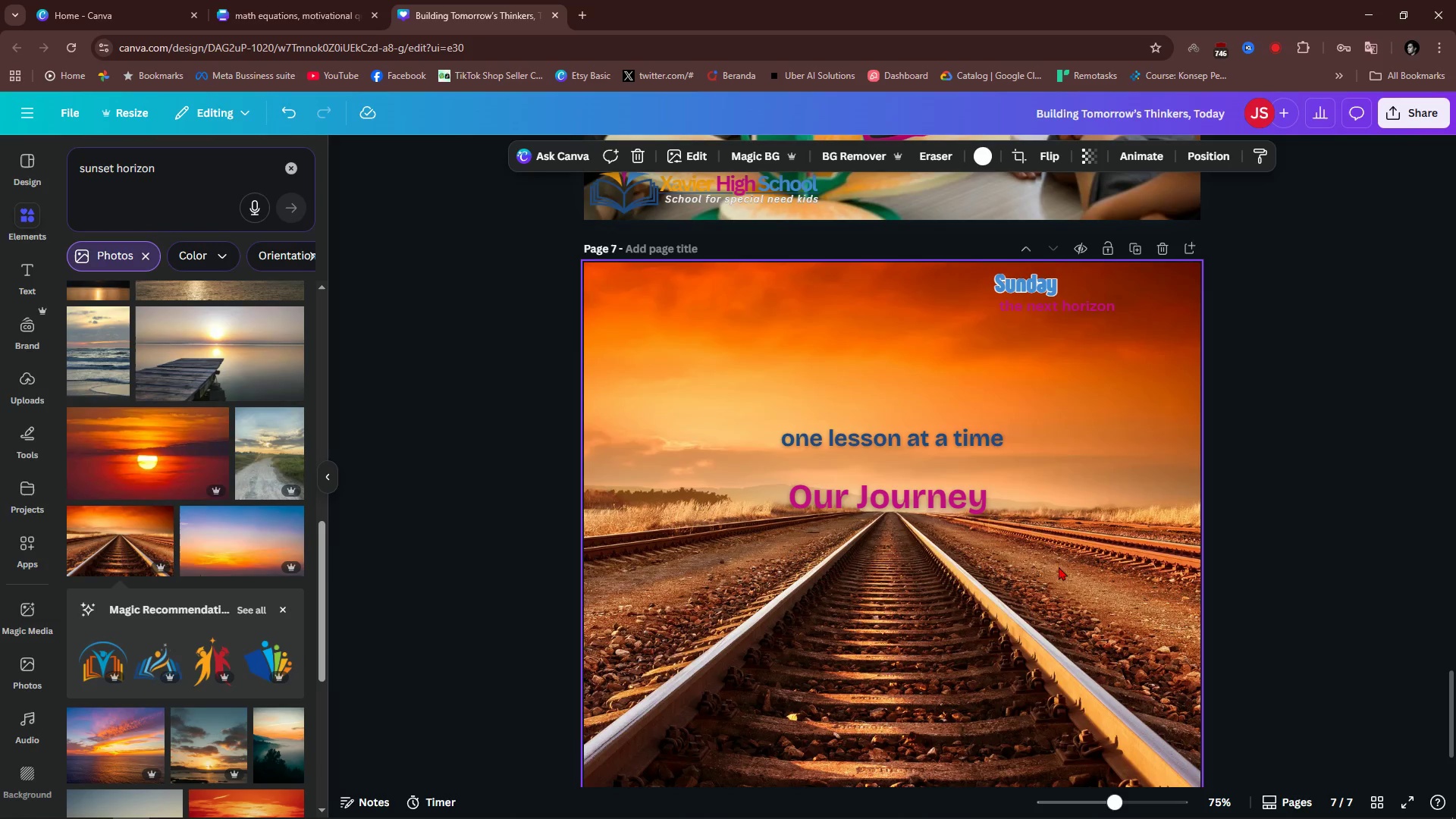 
left_click([911, 435])
 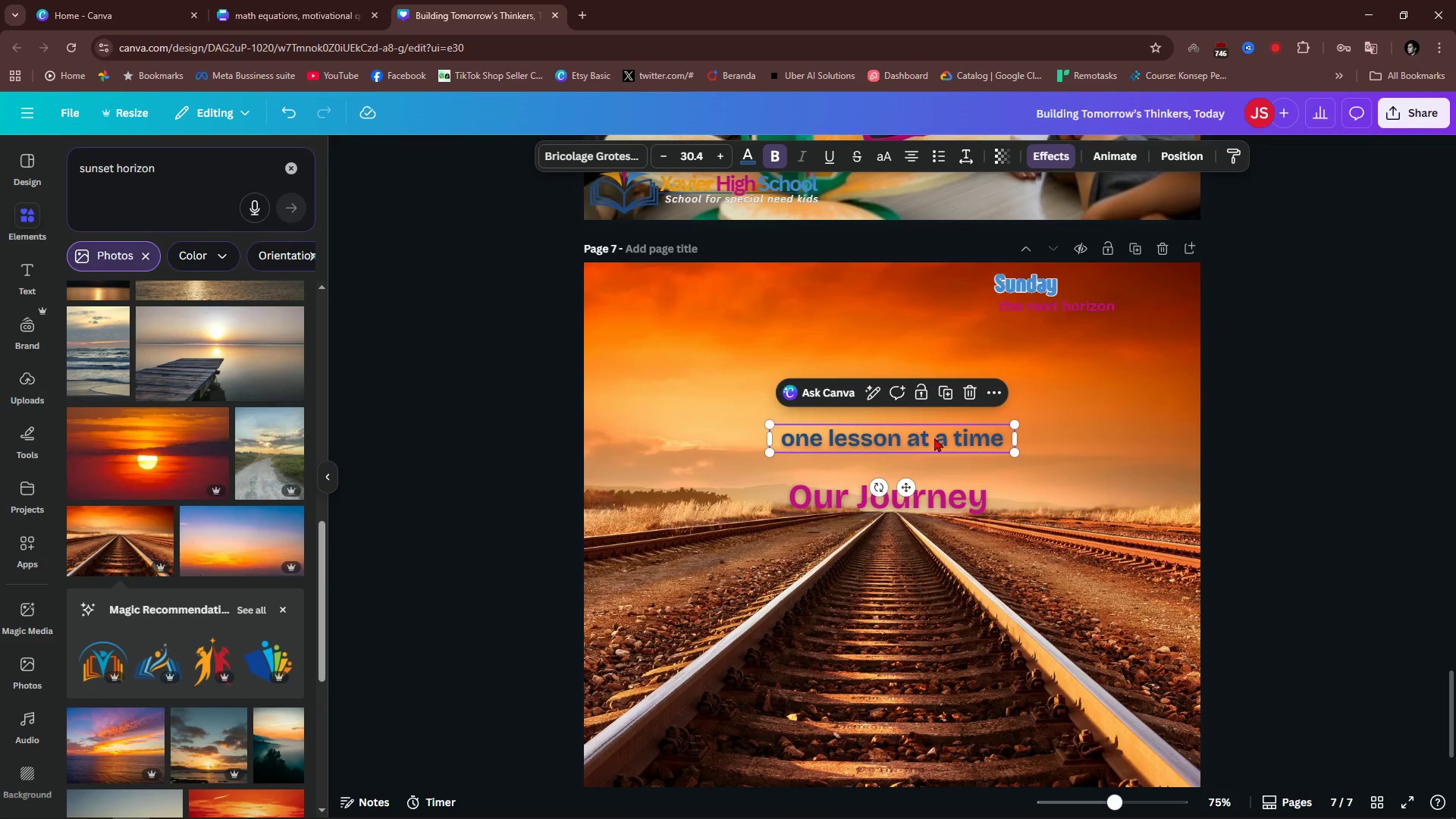 
double_click([933, 438])
 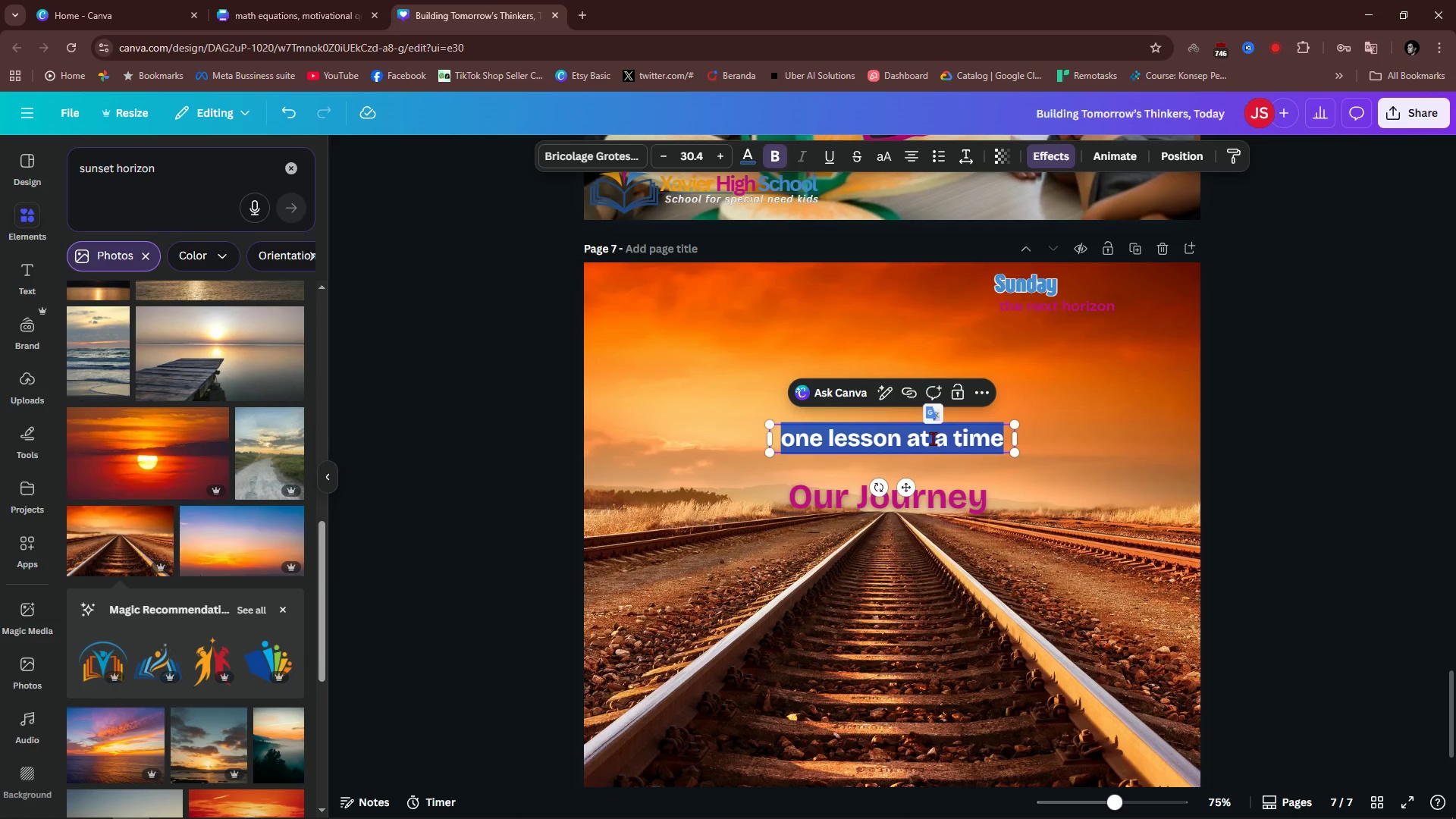 
triple_click([933, 438])
 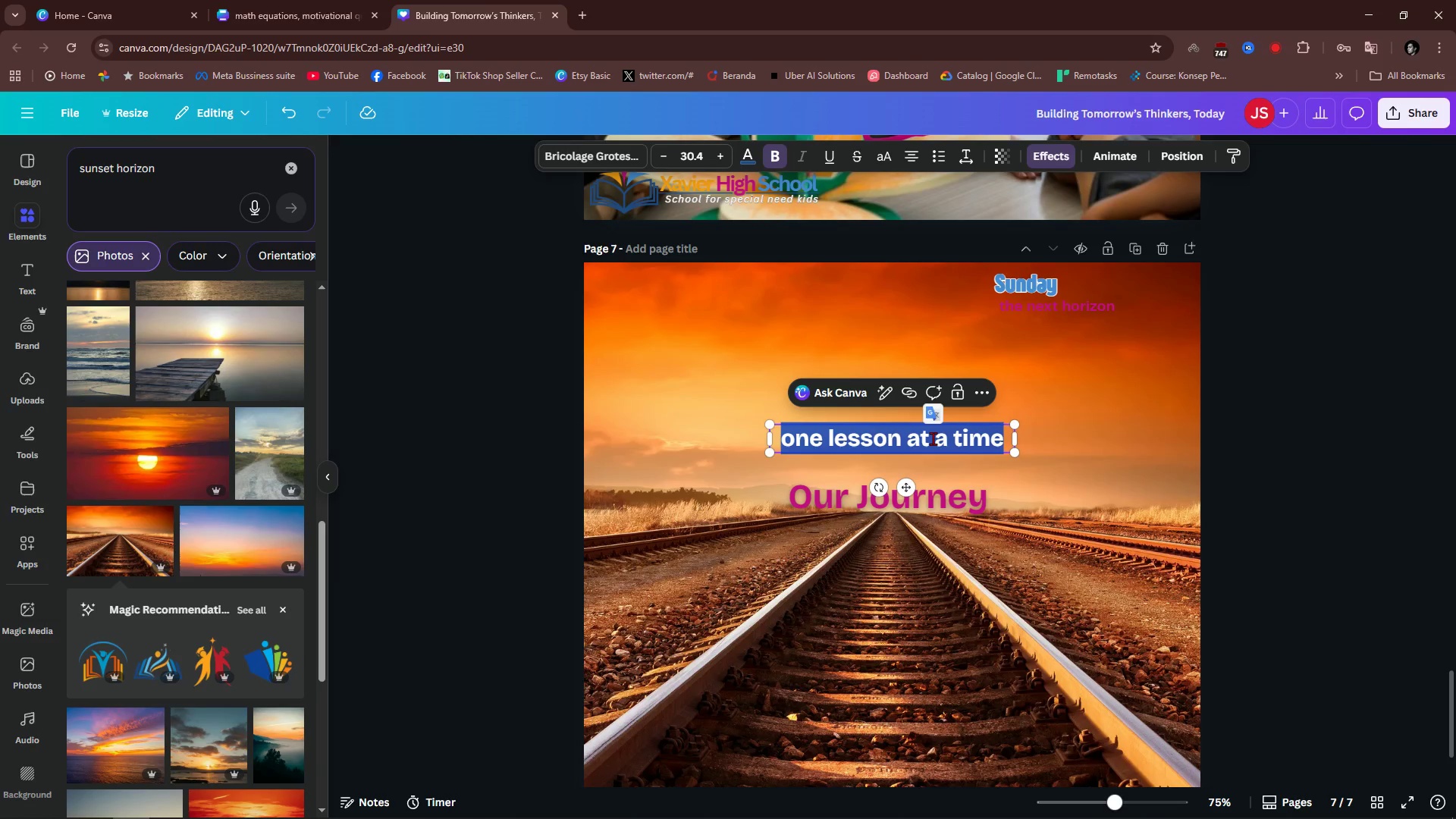 
type(of Innon)
key(Backspace)
type(vation cco)
key(Backspace)
key(Backspace)
type(ontinues)
 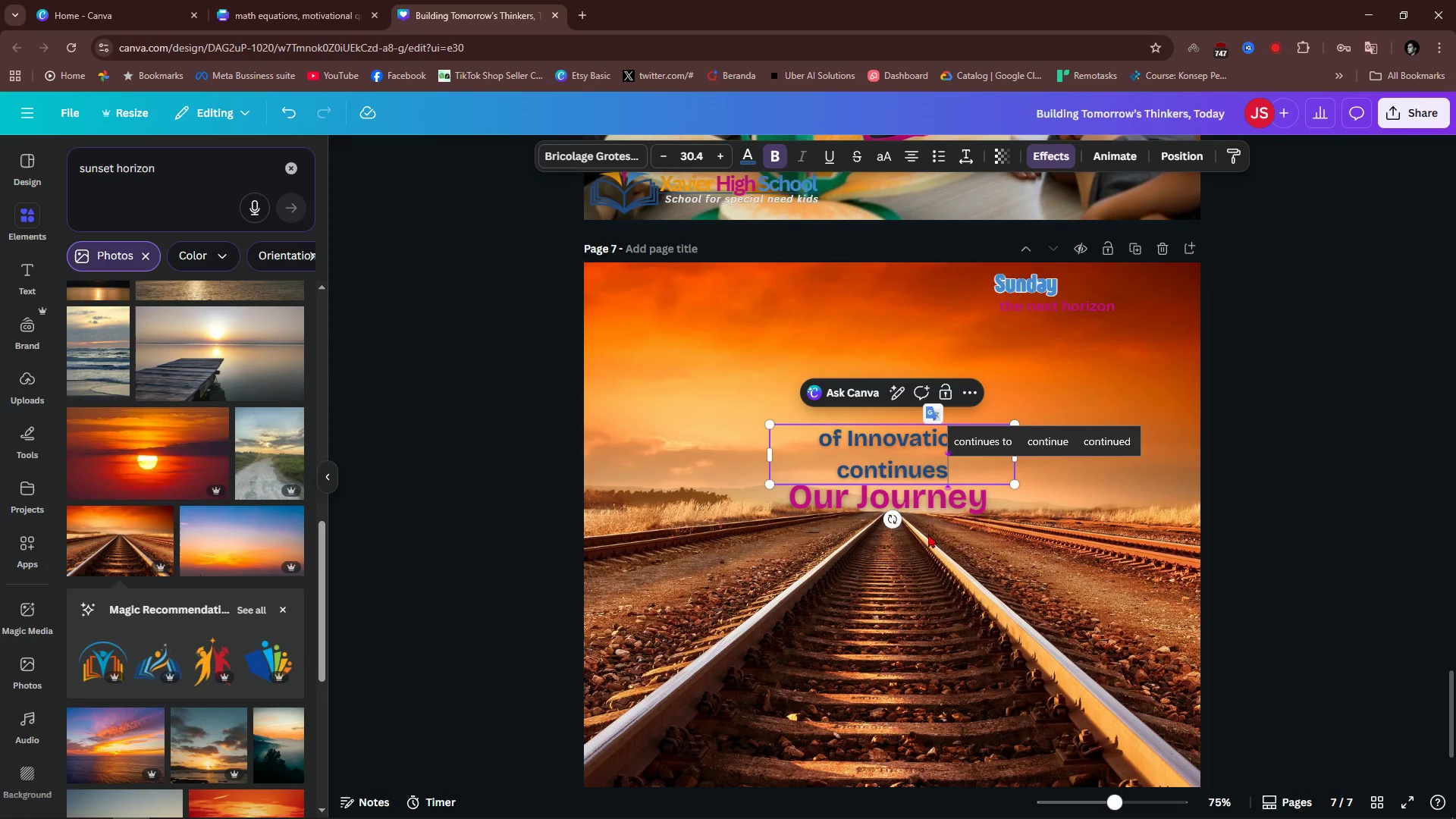 
left_click([965, 610])
 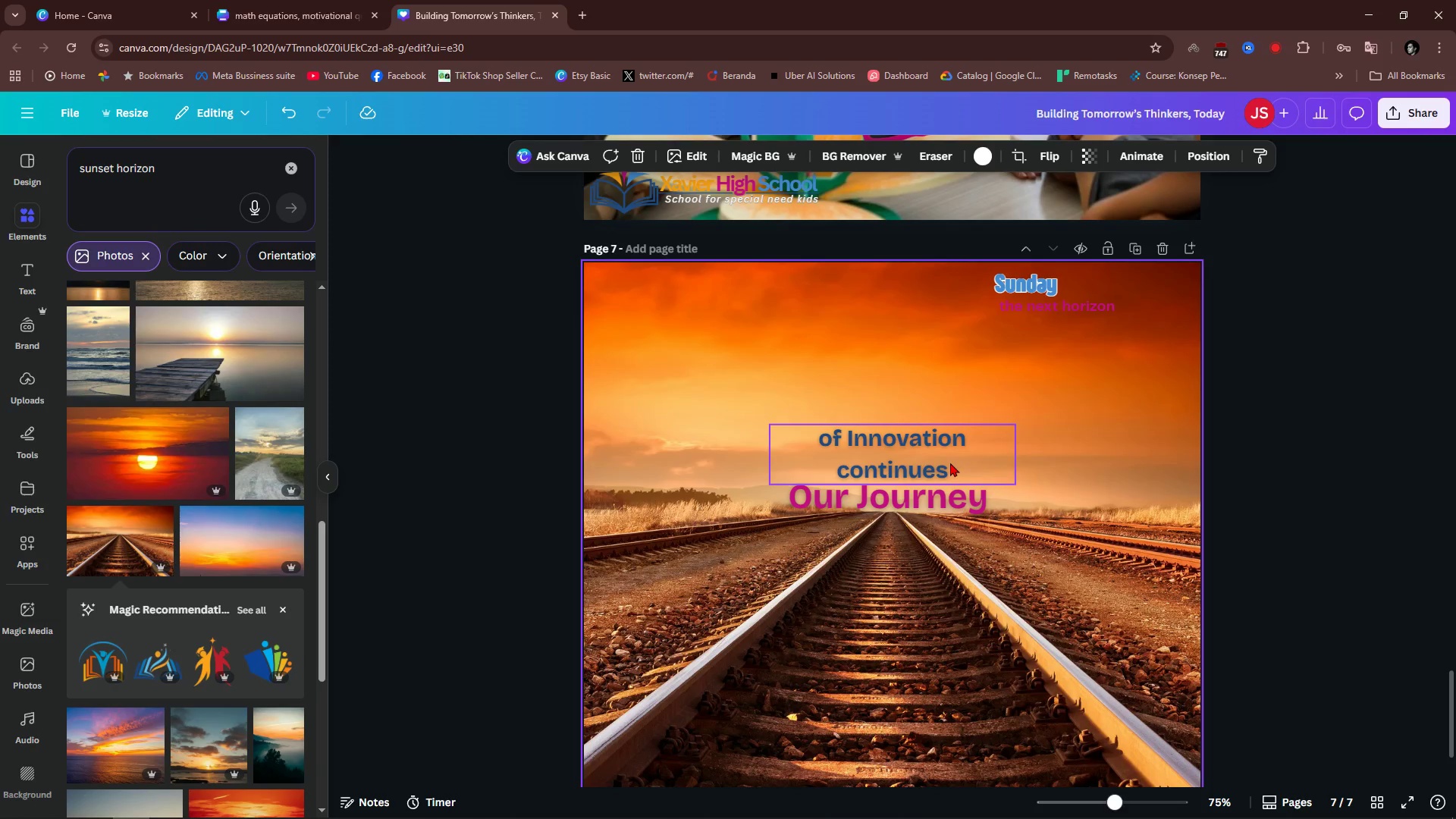 
left_click([950, 463])
 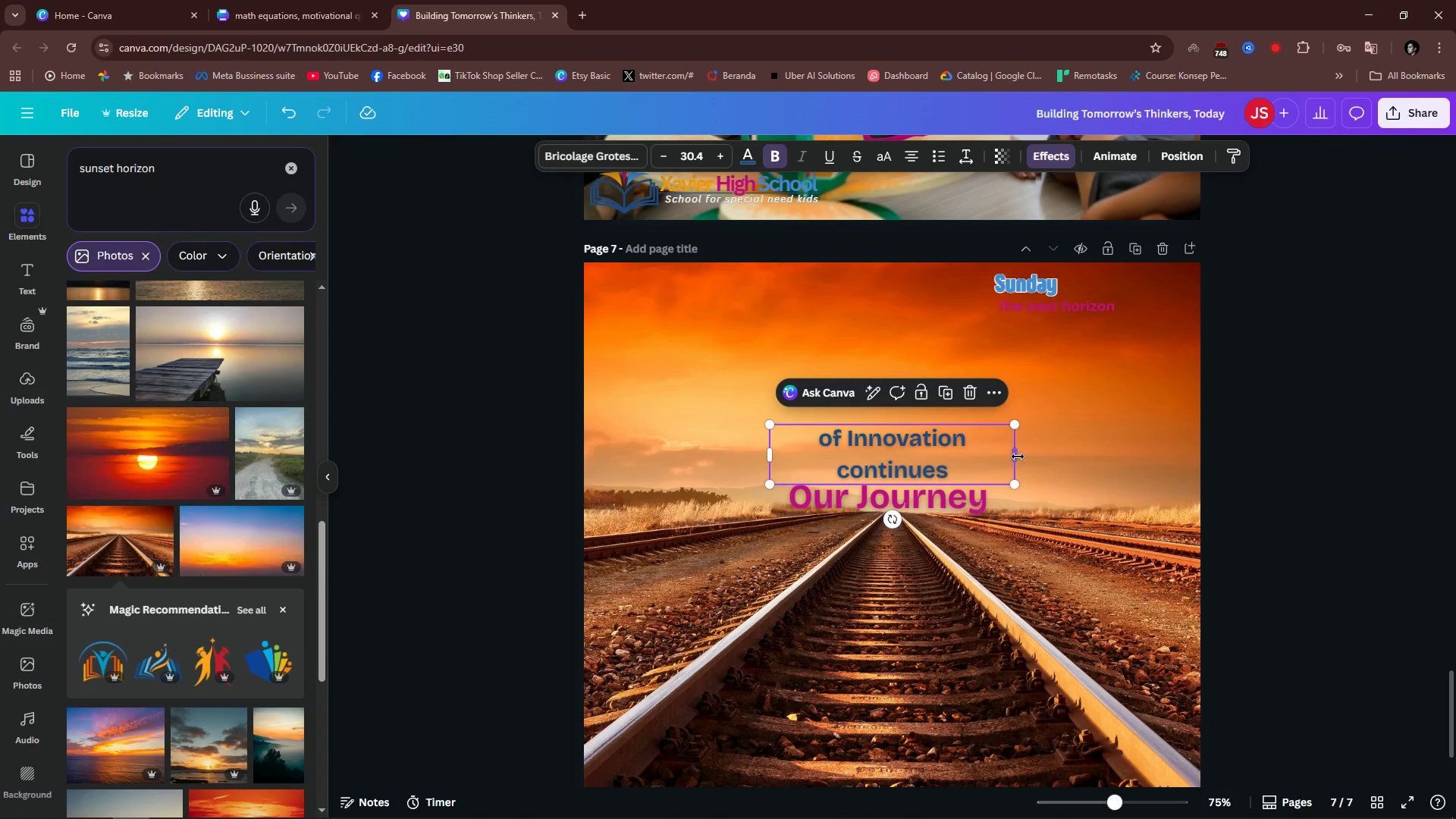 
left_click_drag(start_coordinate=[1018, 456], to_coordinate=[1055, 450])
 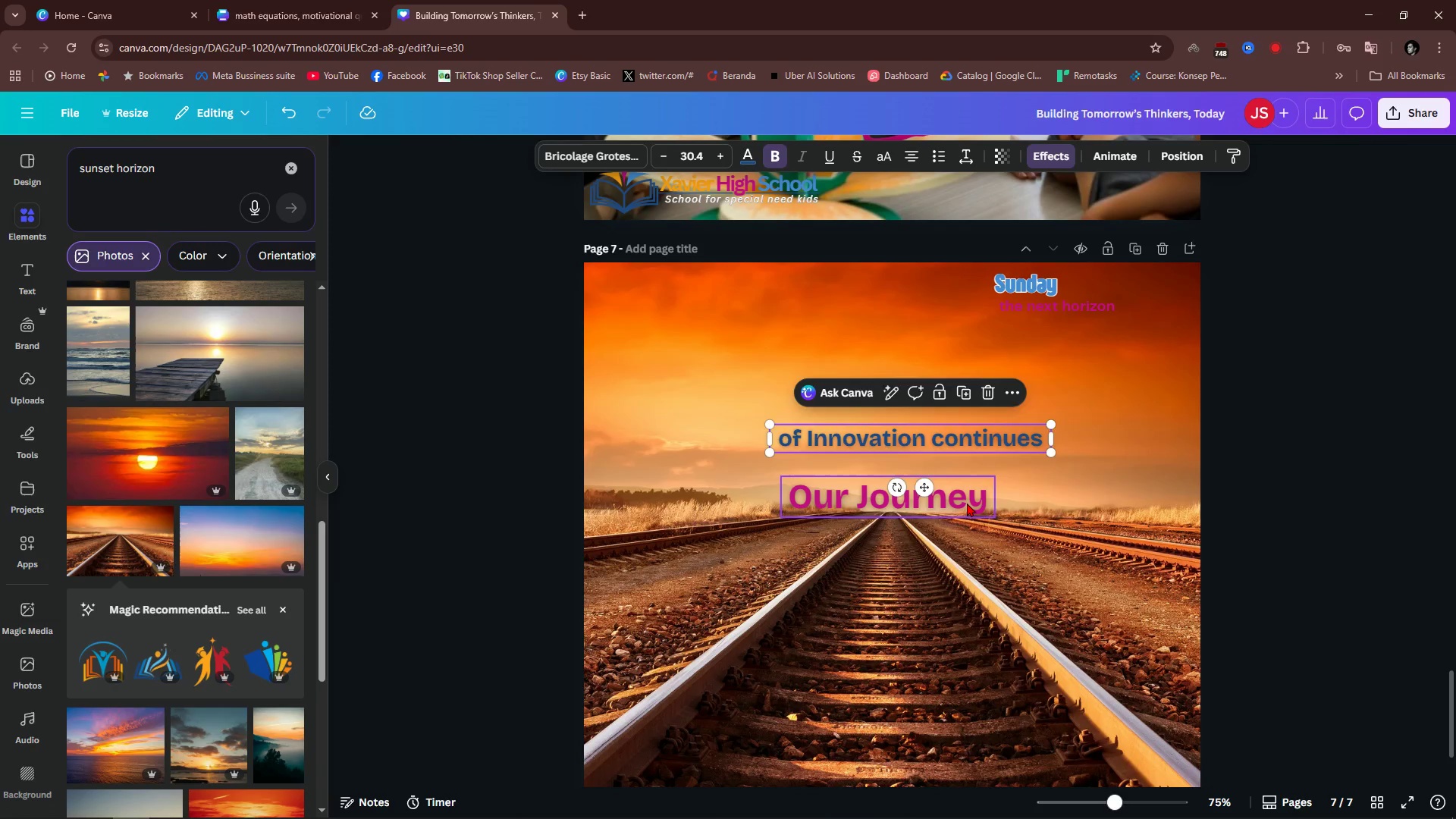 
left_click_drag(start_coordinate=[967, 503], to_coordinate=[959, 406])
 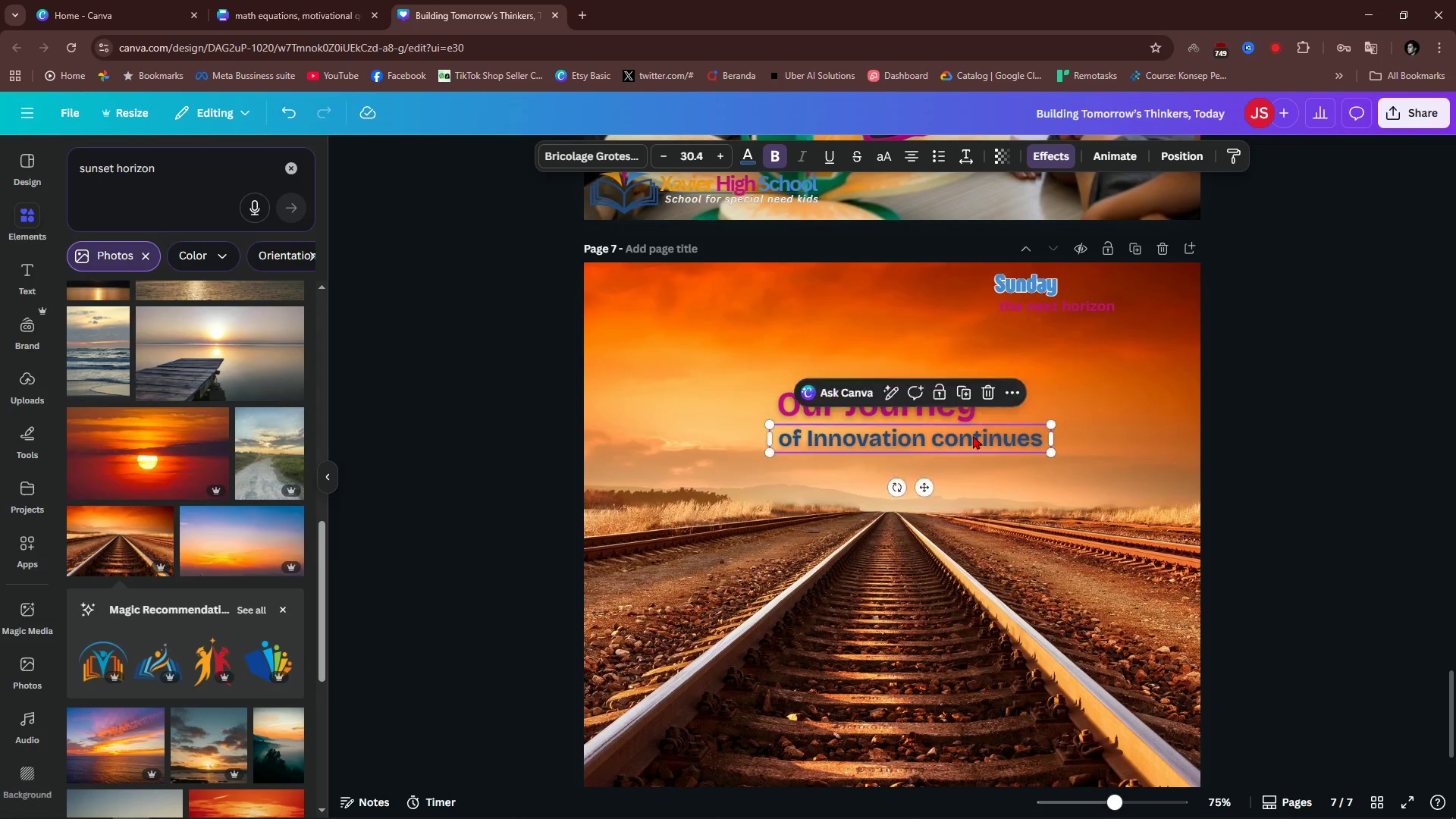 
left_click_drag(start_coordinate=[973, 433], to_coordinate=[963, 495])
 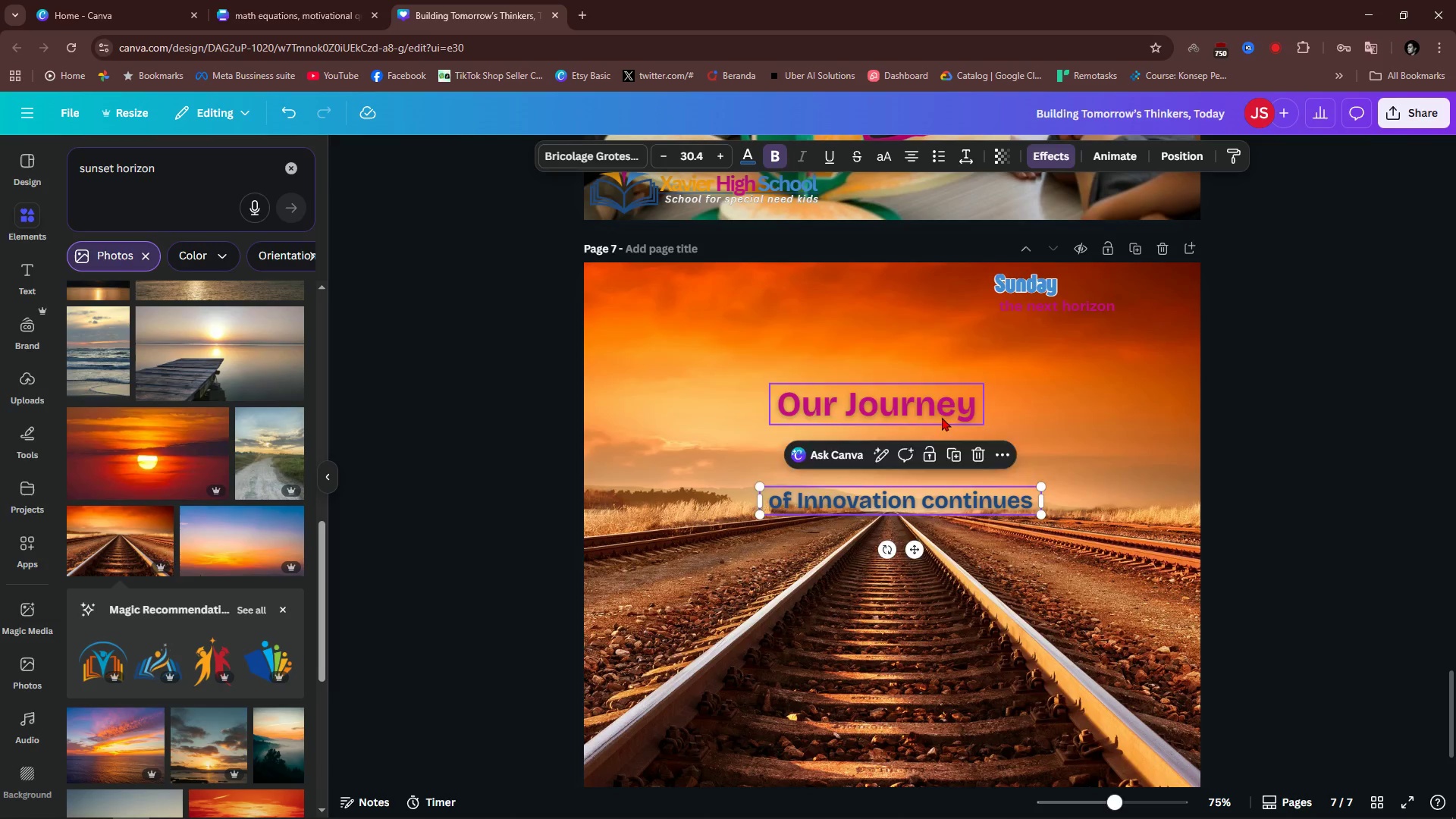 
left_click_drag(start_coordinate=[942, 417], to_coordinate=[966, 488])
 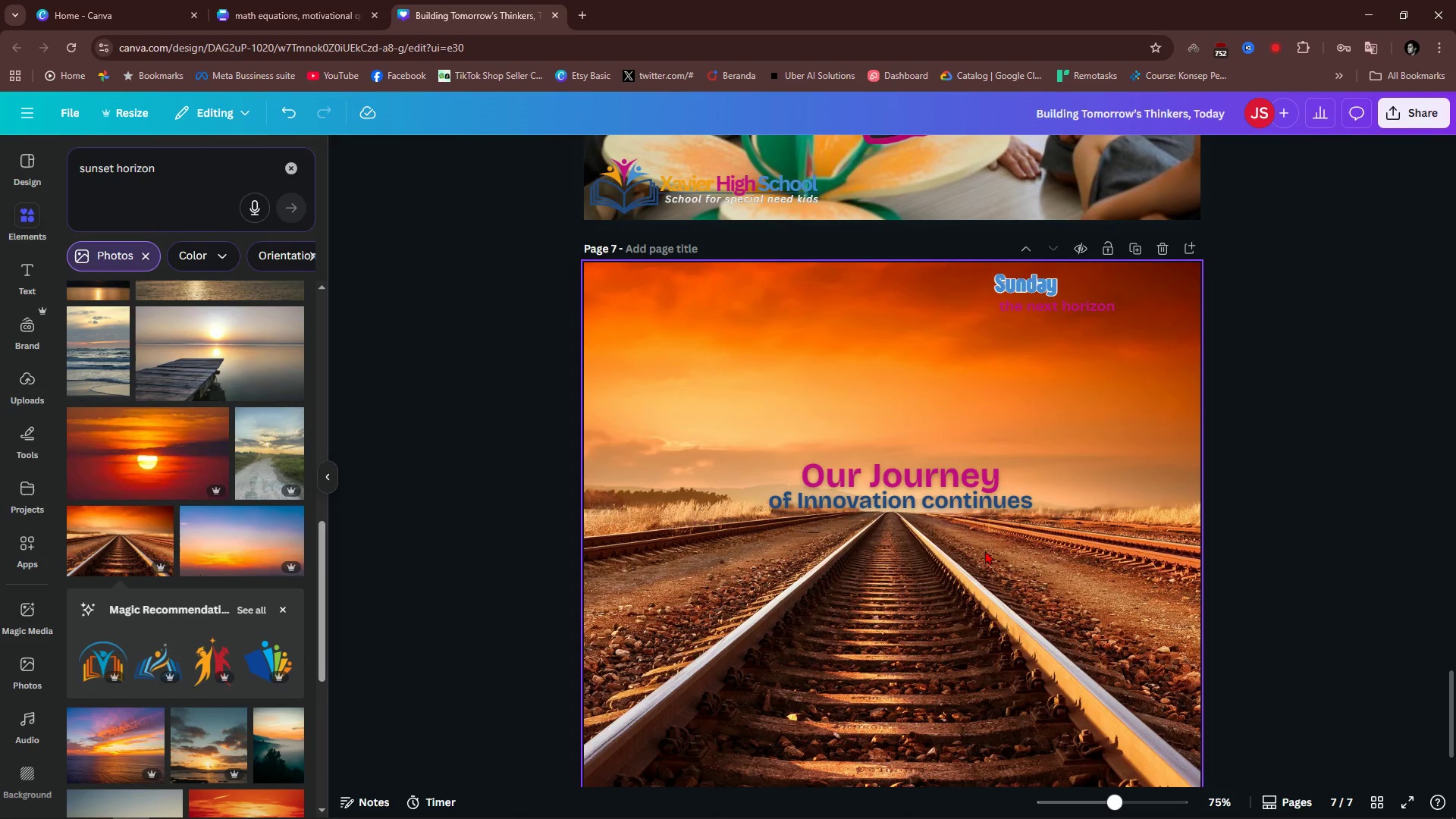 
hold_key(key=ControlLeft, duration=0.65)
scroll: coordinate [981, 529], scroll_direction: up, amount: 6.0
 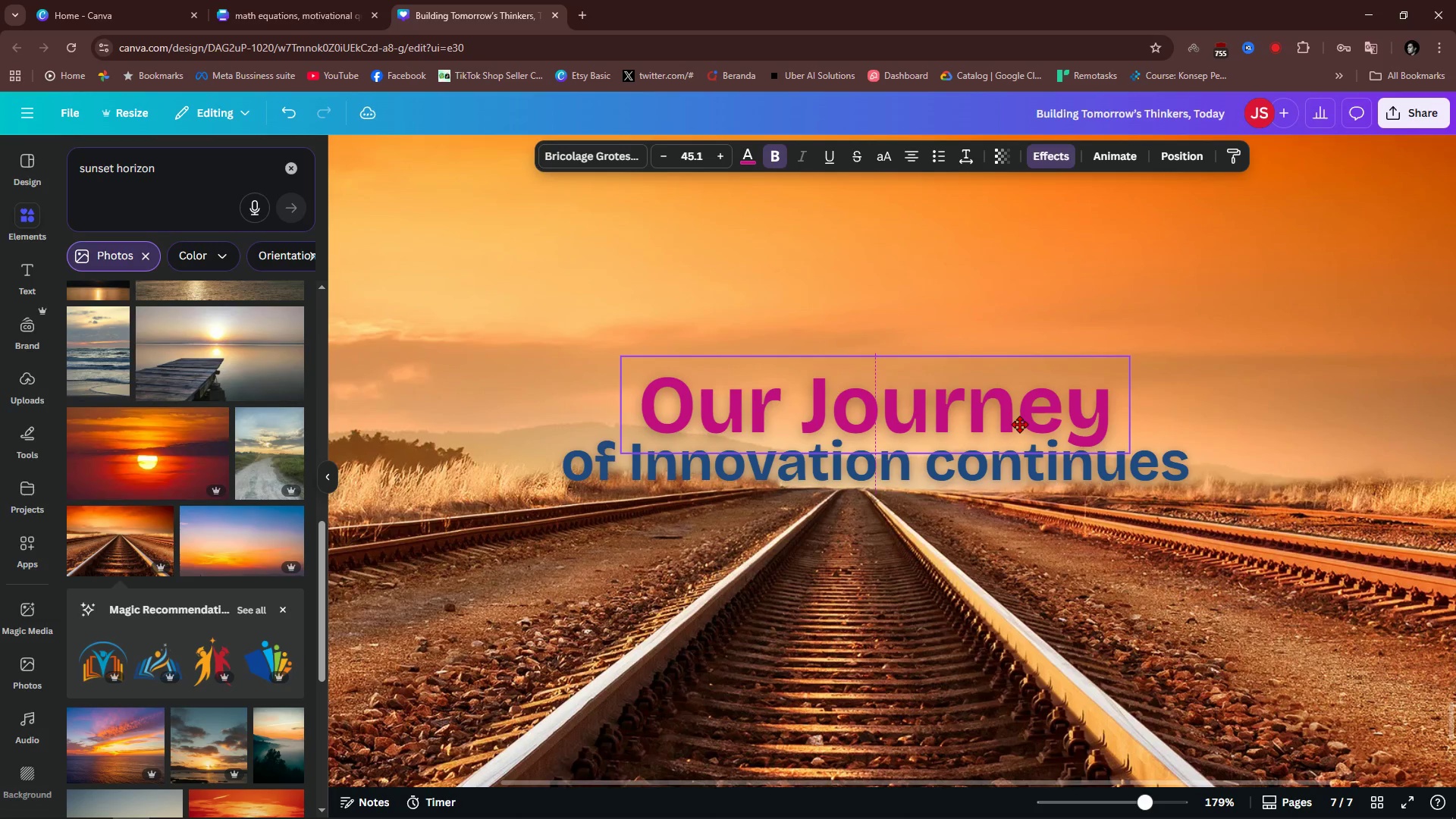 
hold_key(key=ControlLeft, duration=1.22)
scroll: coordinate [1038, 573], scroll_direction: down, amount: 11.0
 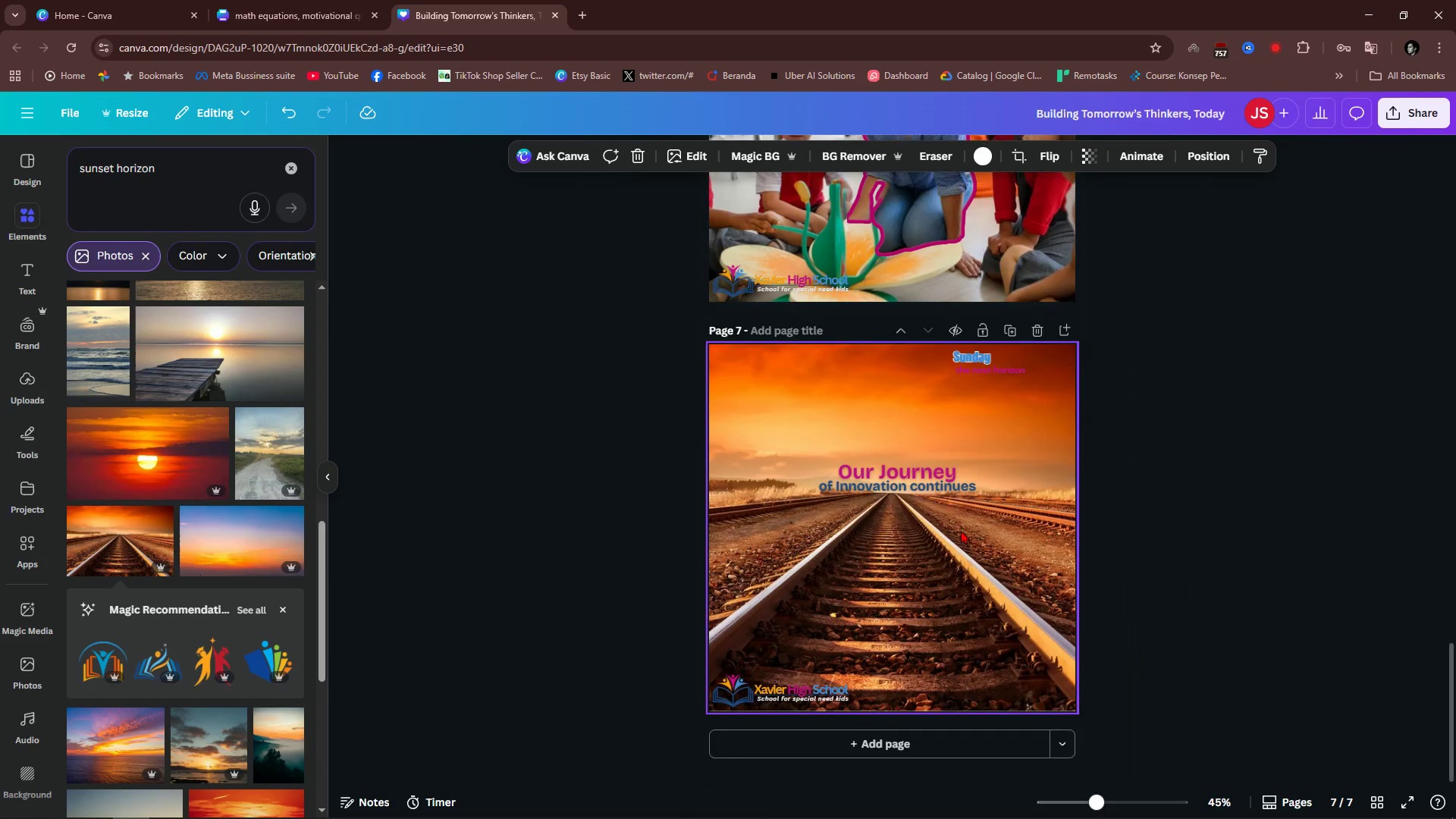 
hold_key(key=ControlLeft, duration=0.47)
scroll: coordinate [962, 538], scroll_direction: up, amount: 2.0
 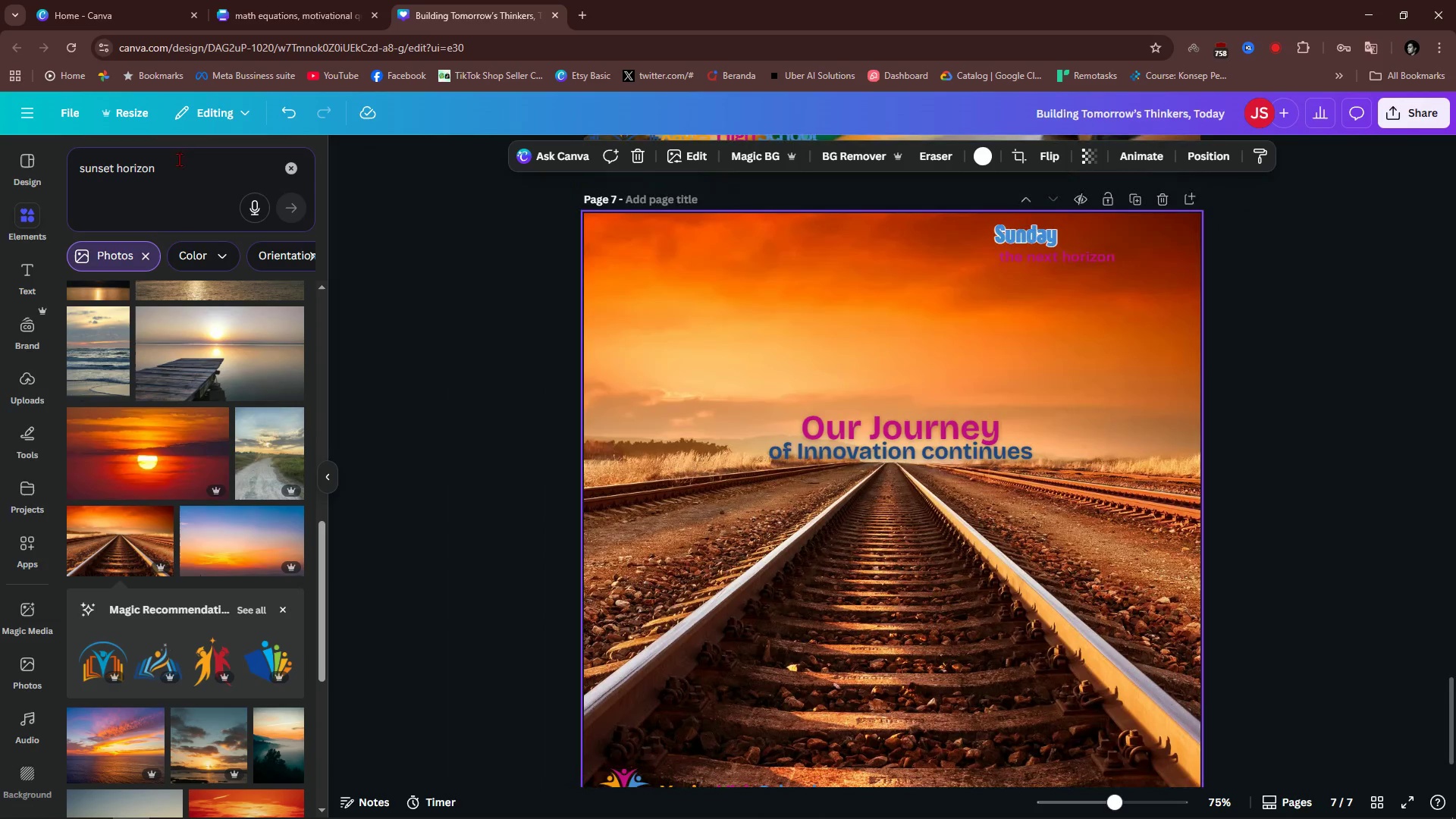 
double_click([195, 177])
 